 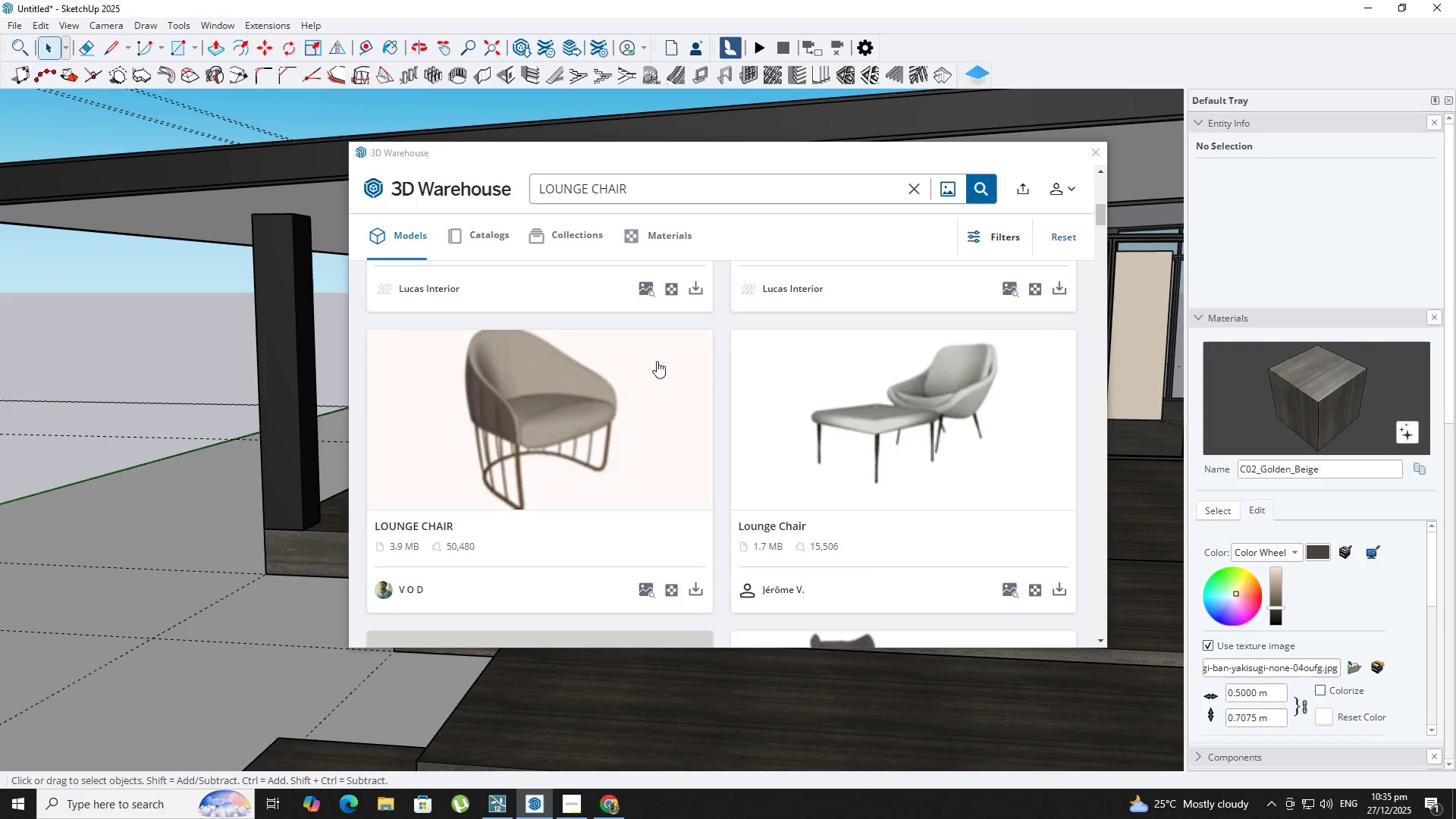 
left_click([539, 186])
 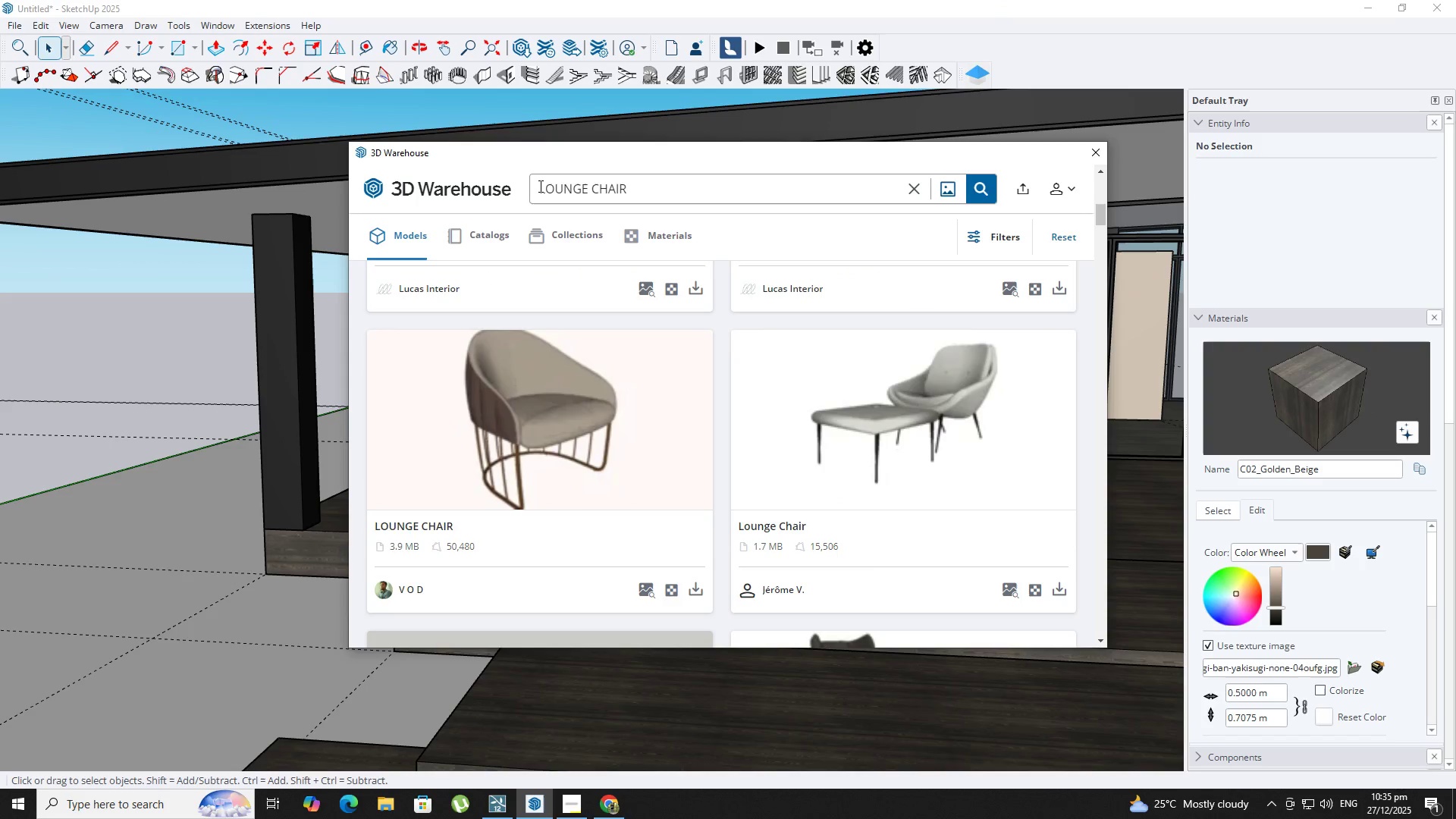 
type(MODERN )
 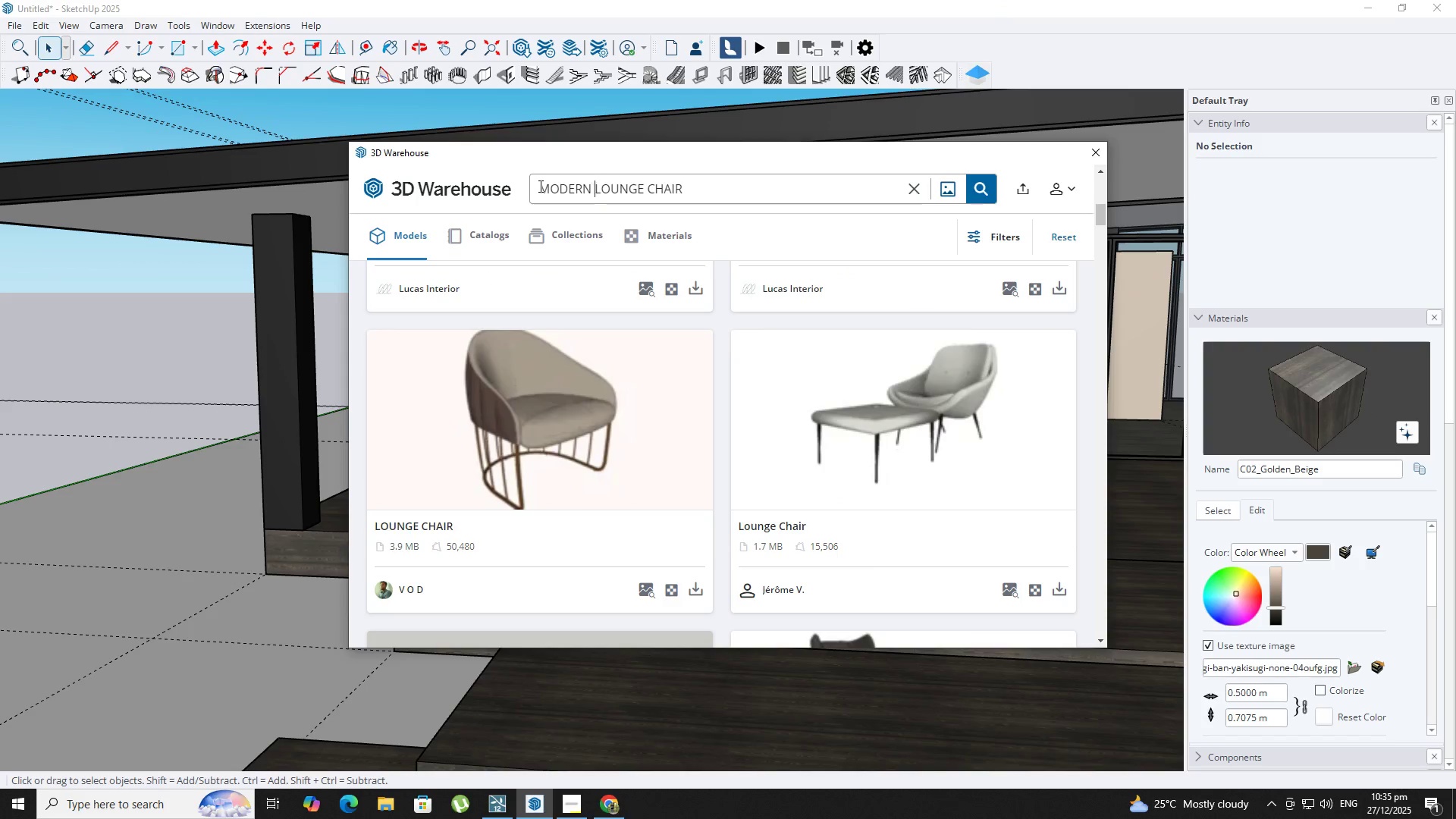 
key(Enter)
 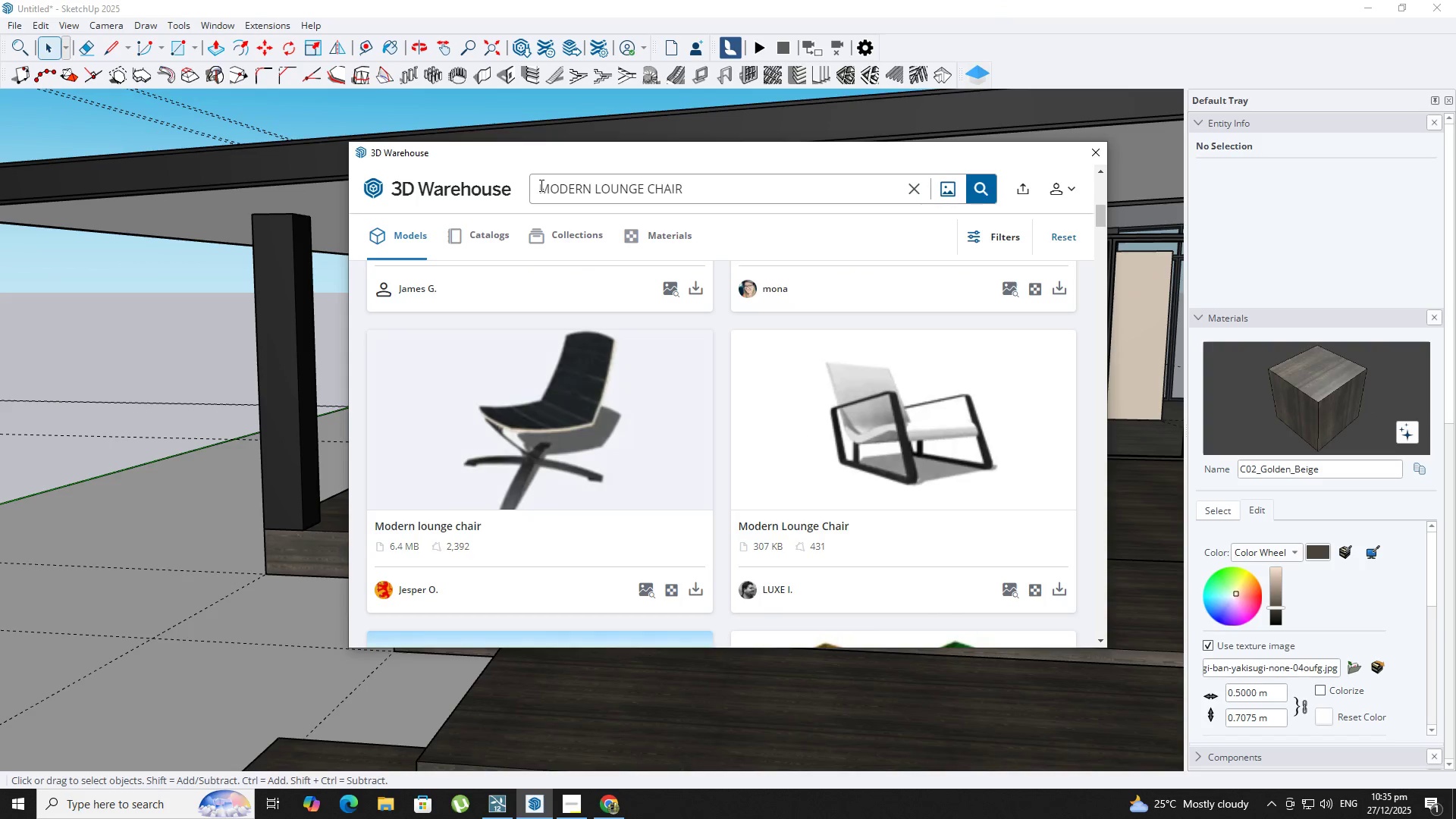 
scroll: coordinate [628, 482], scroll_direction: down, amount: 25.0
 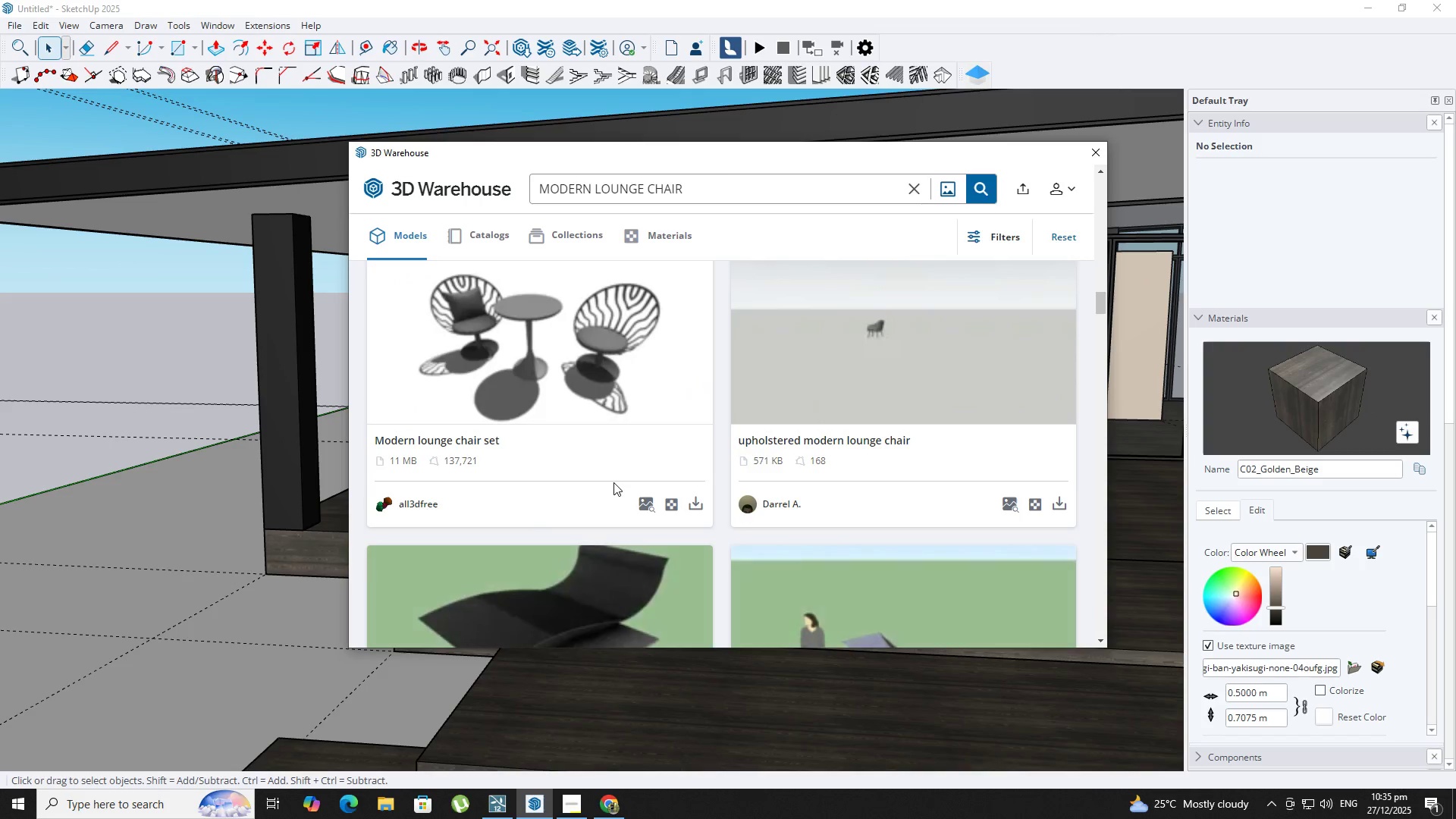 
scroll: coordinate [592, 478], scroll_direction: down, amount: 37.0
 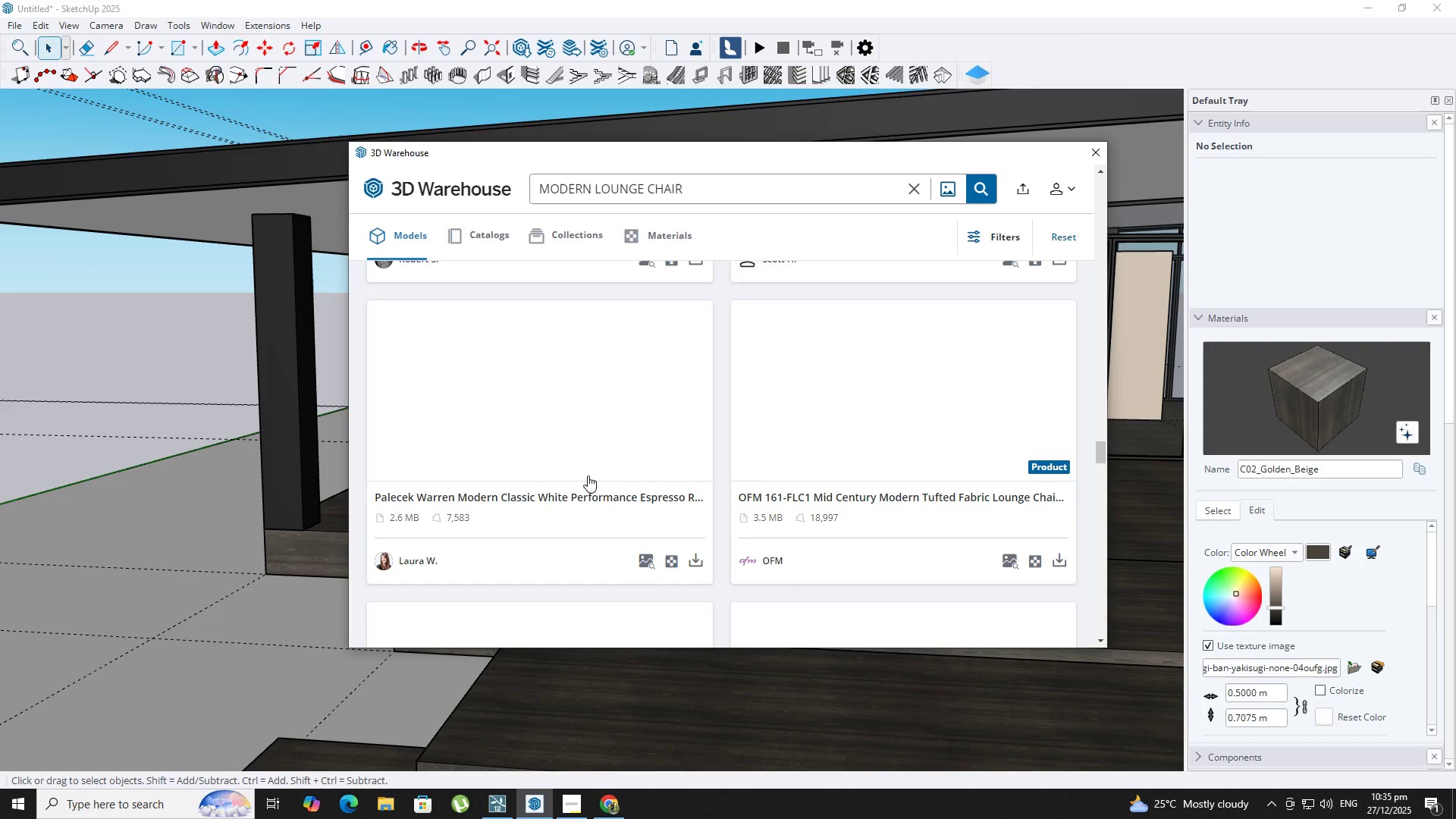 
scroll: coordinate [588, 475], scroll_direction: down, amount: 5.0
 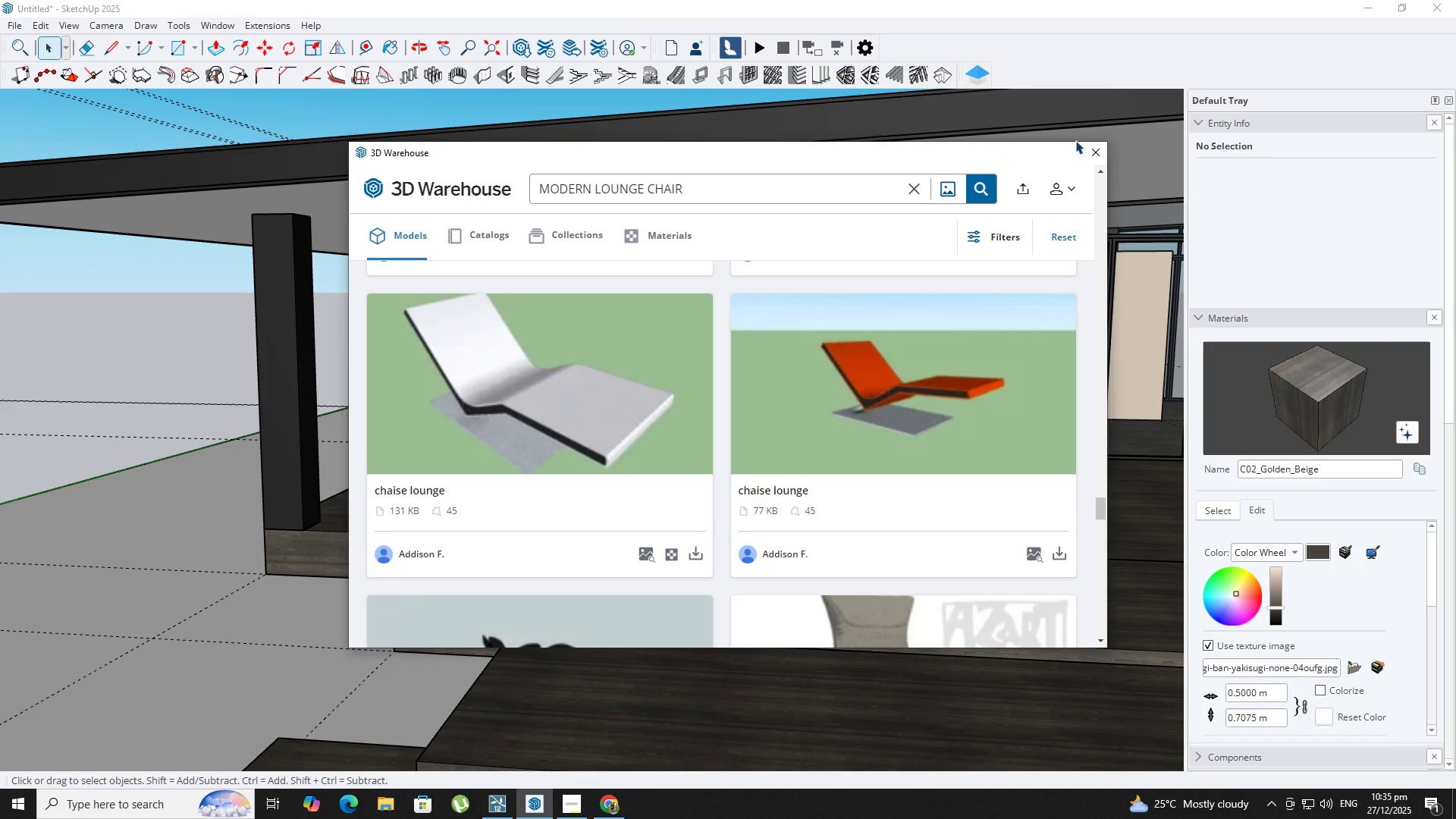 
key(Alt+Tab)
 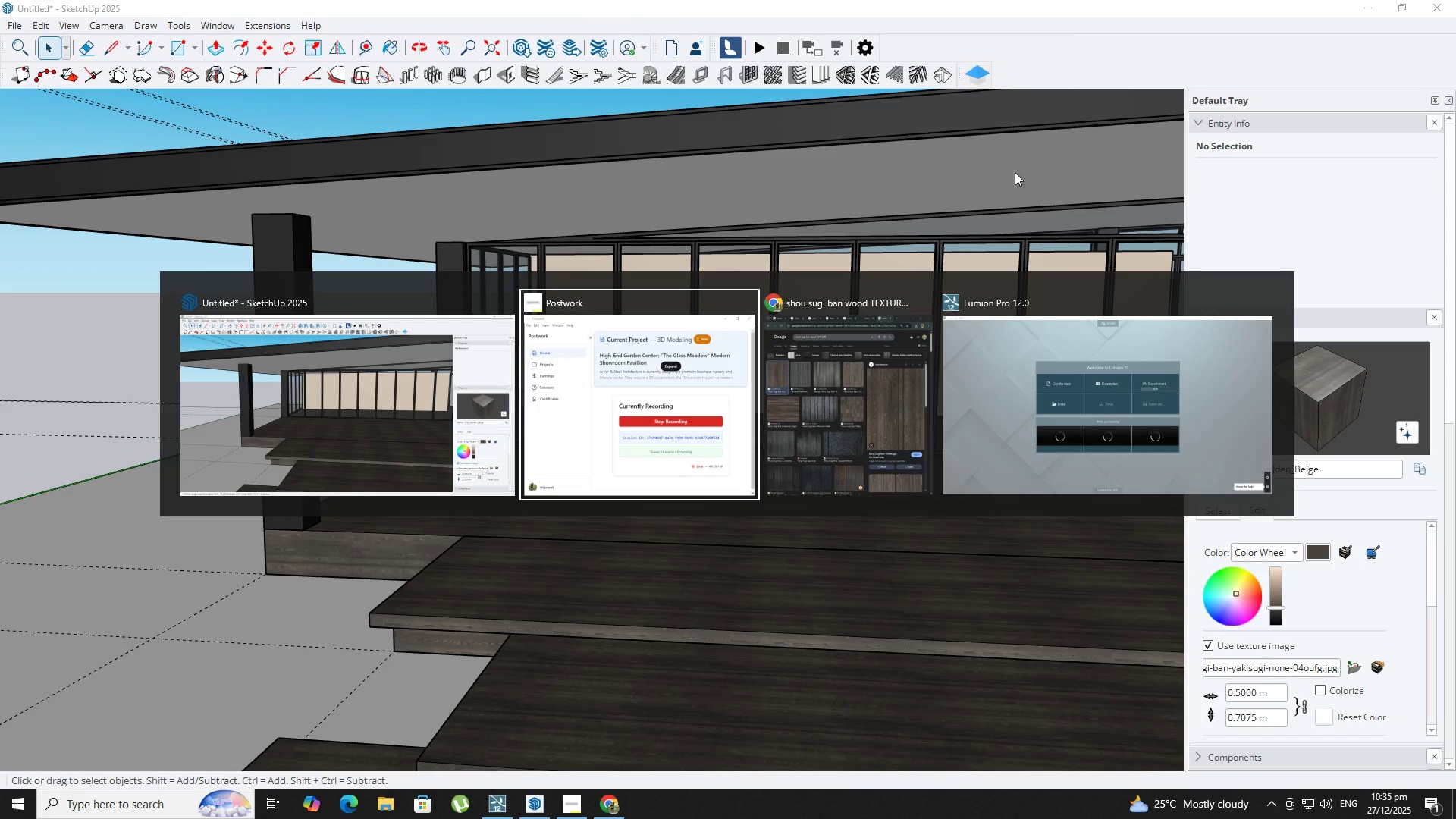 
key(Alt+Tab)
 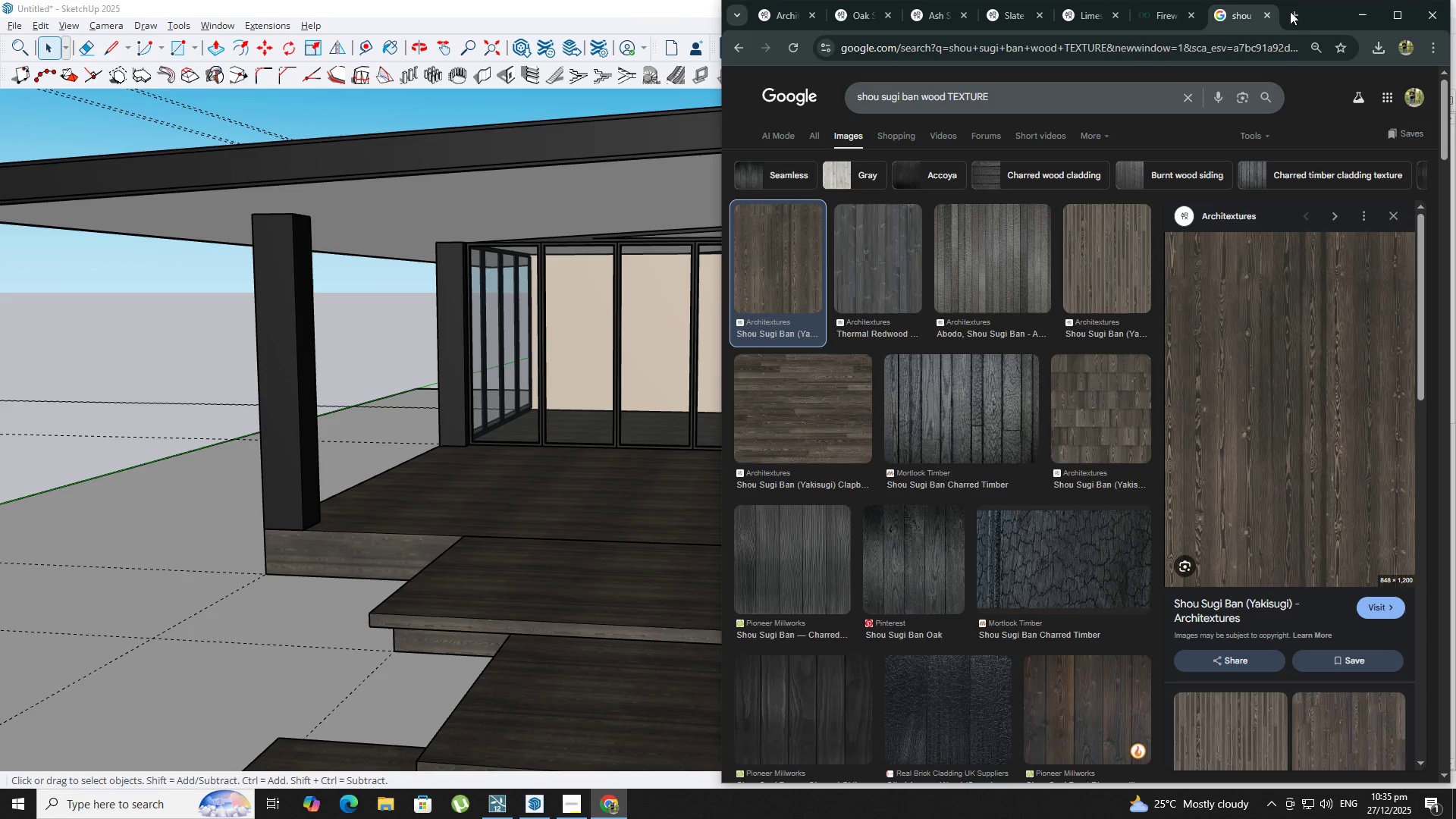 
type(MODERN LOUNGE CHAIR )
 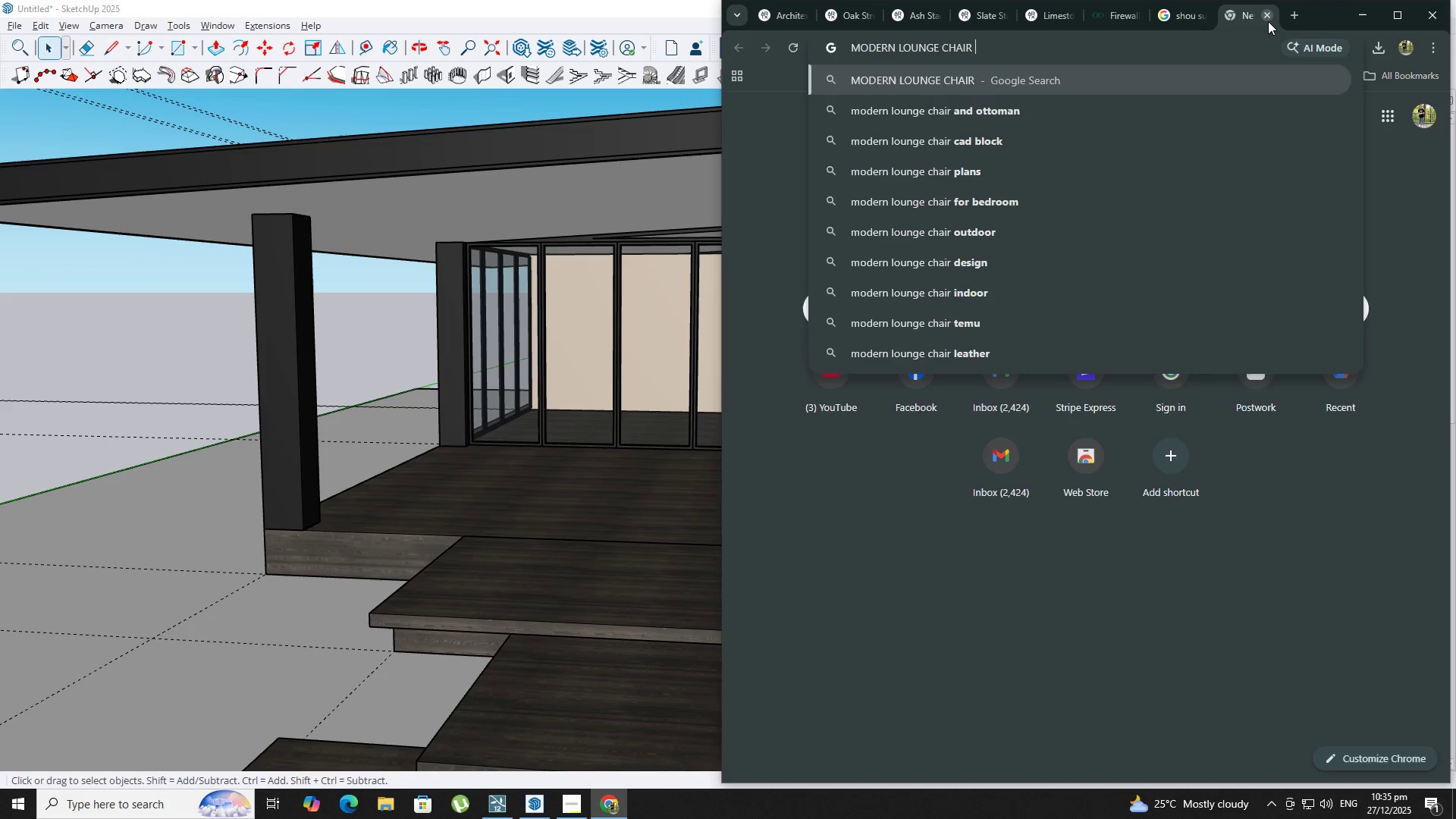 
key(Enter)
 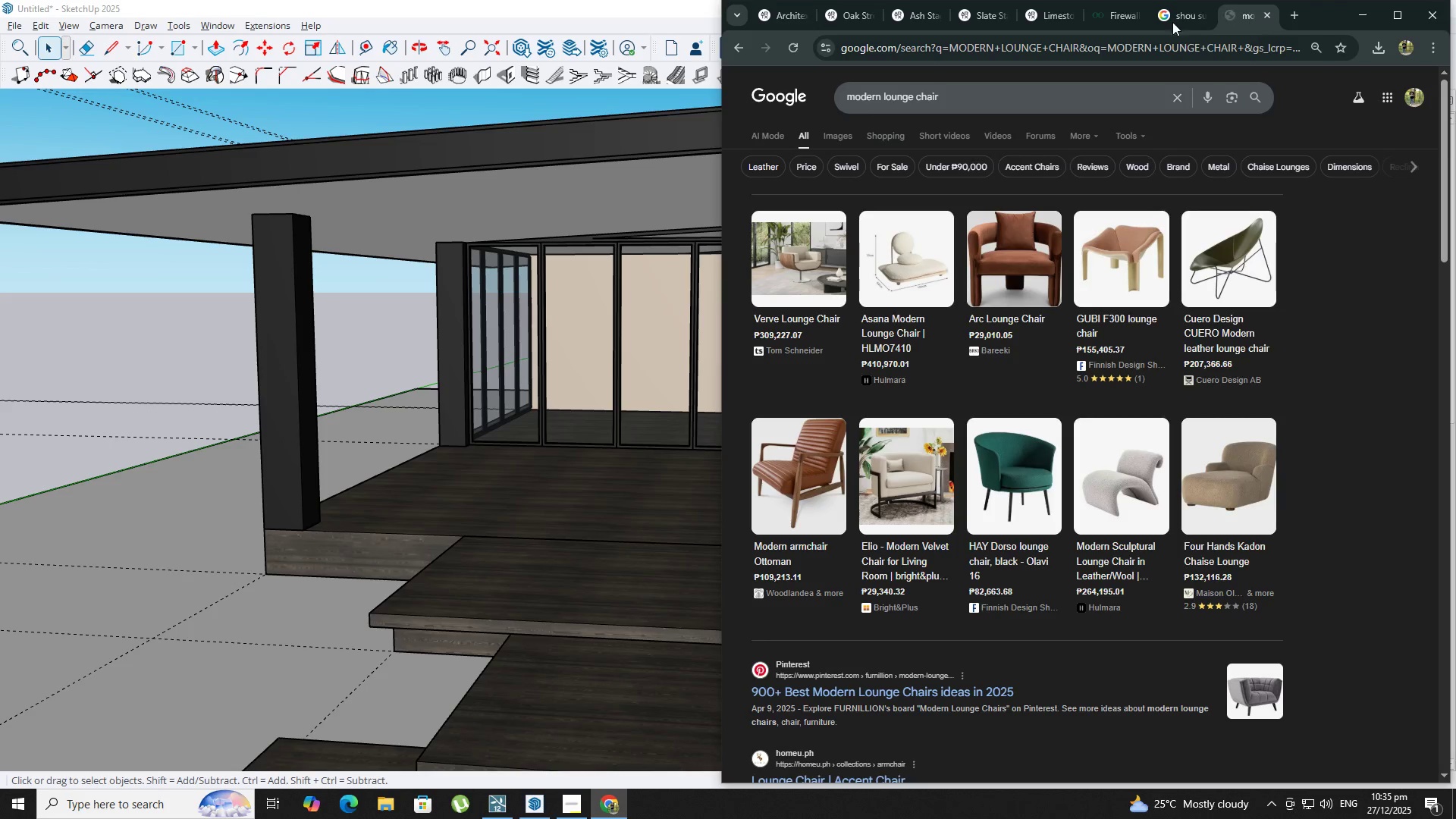 
left_click_drag(start_coordinate=[1031, 112], to_coordinate=[1026, 111])
 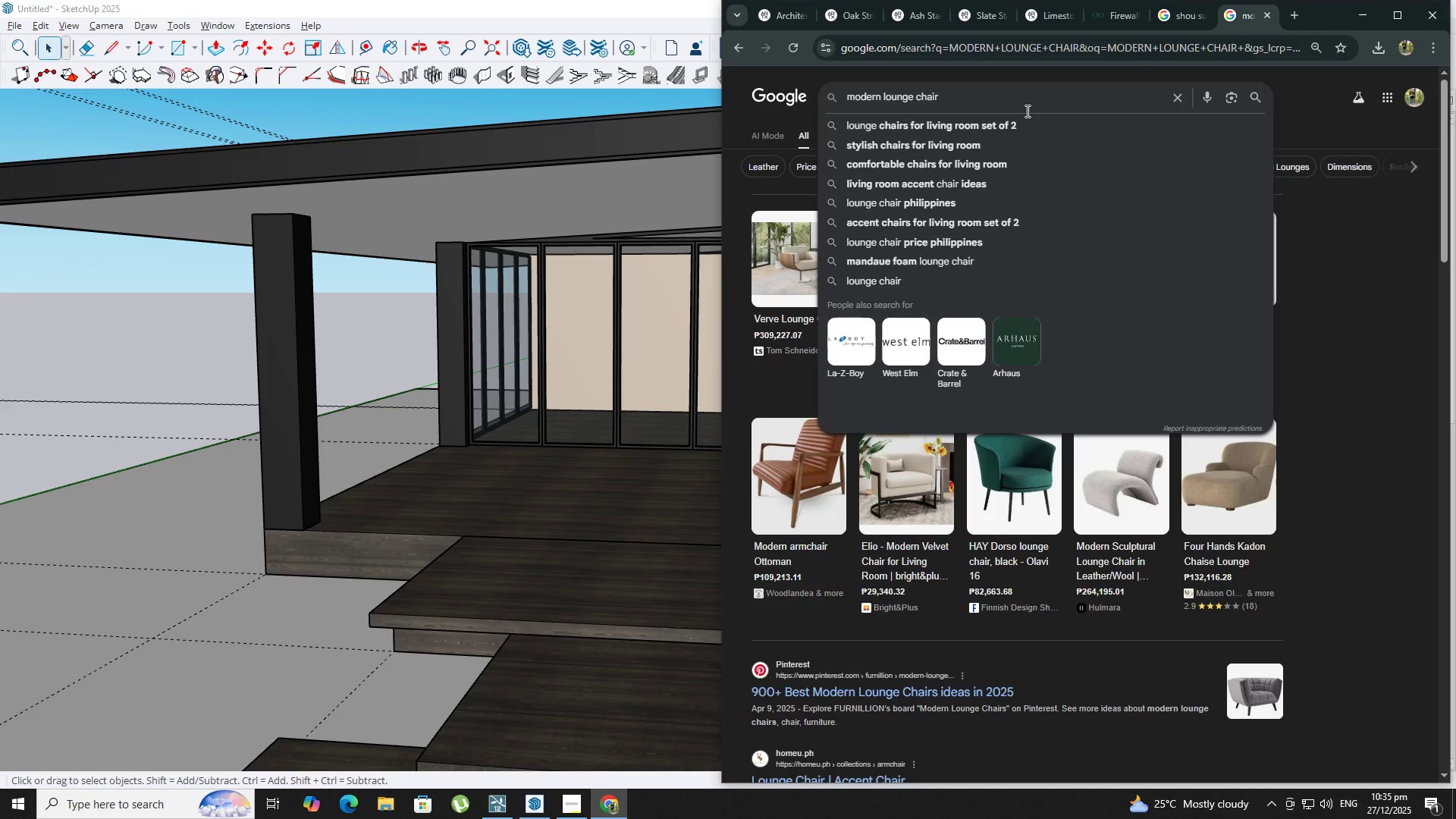 
type( 3D WAREHOUSE)
 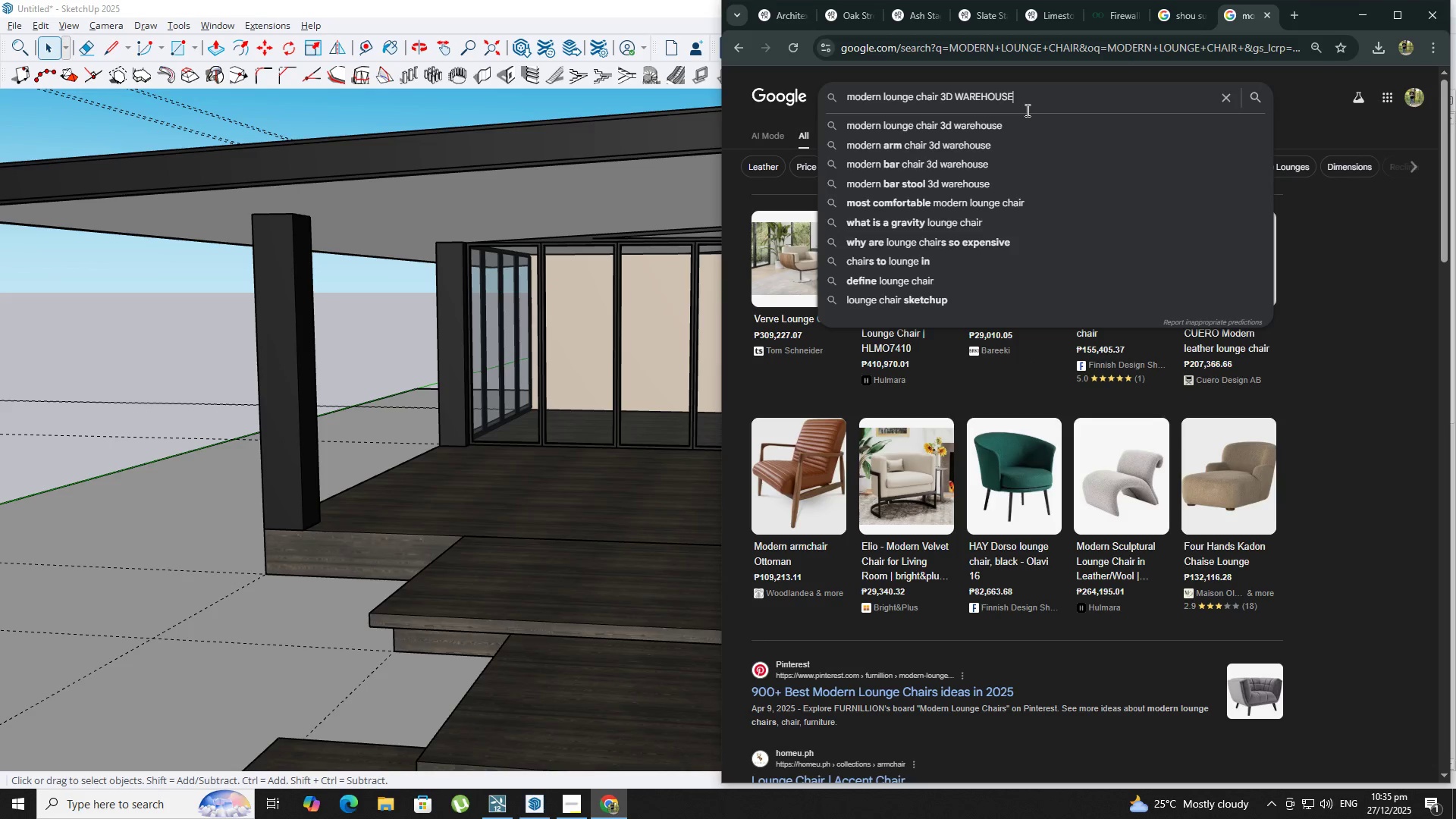 
key(Enter)
 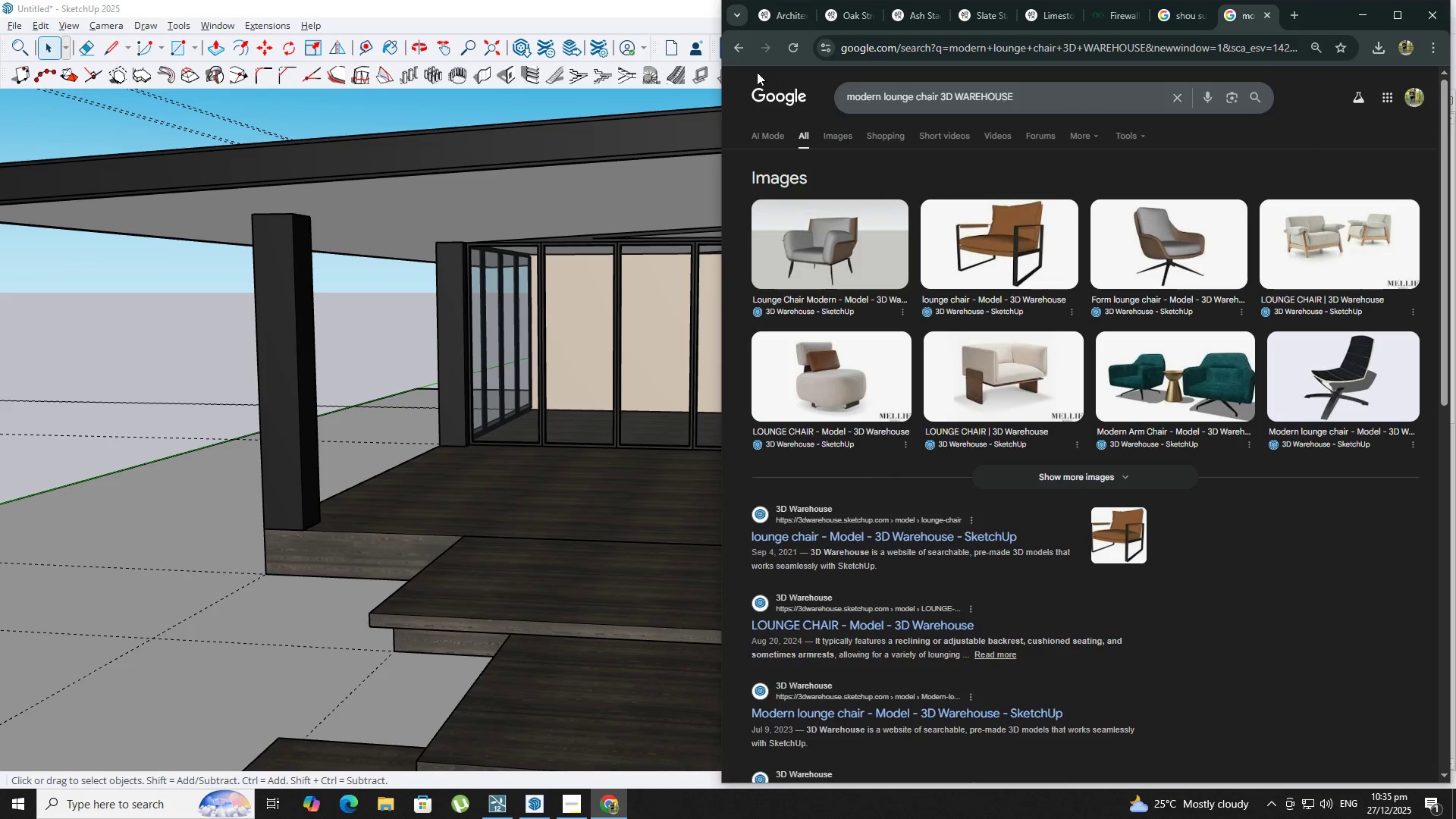 
left_click([836, 130])
 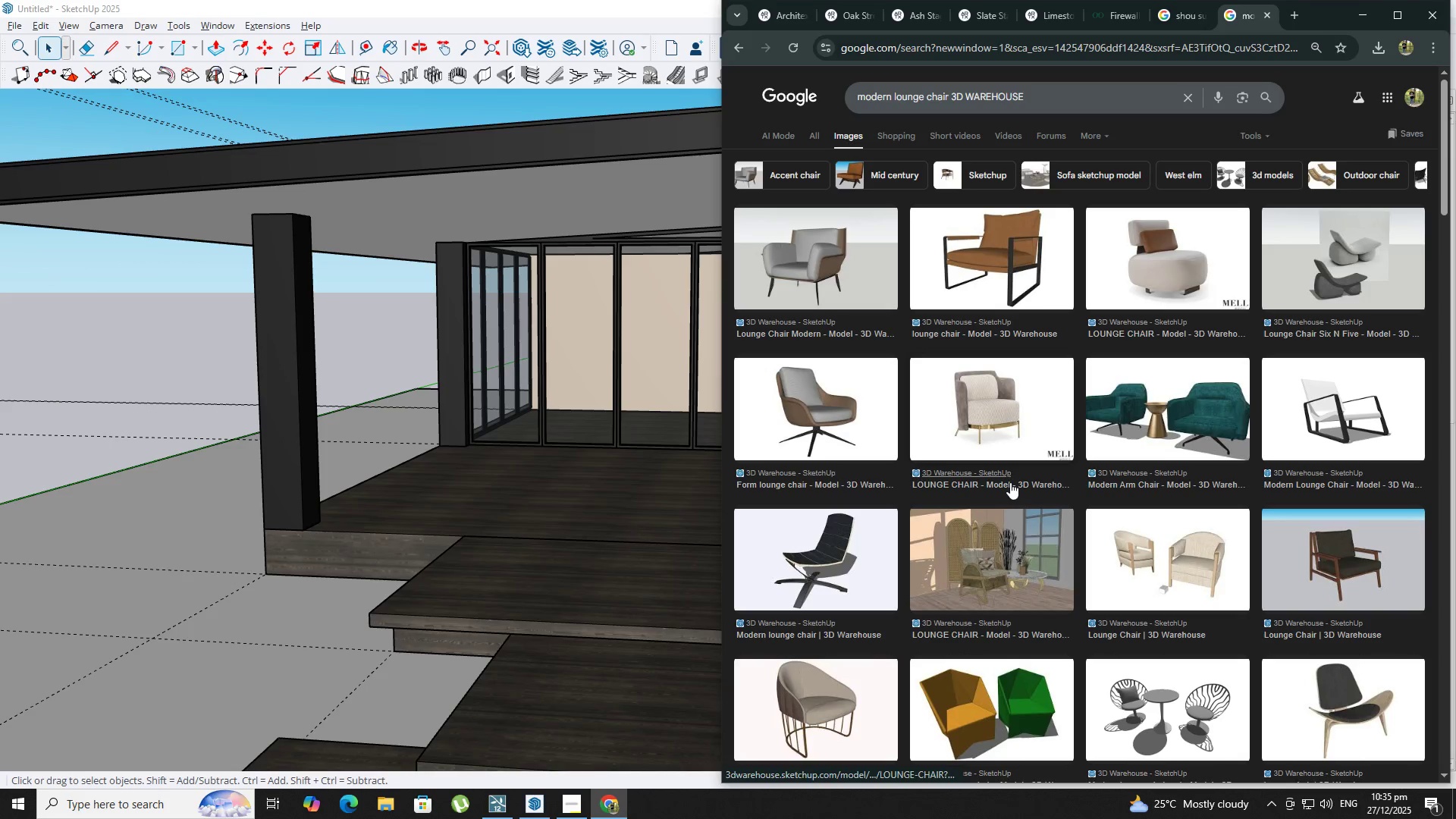 
wait(5.55)
 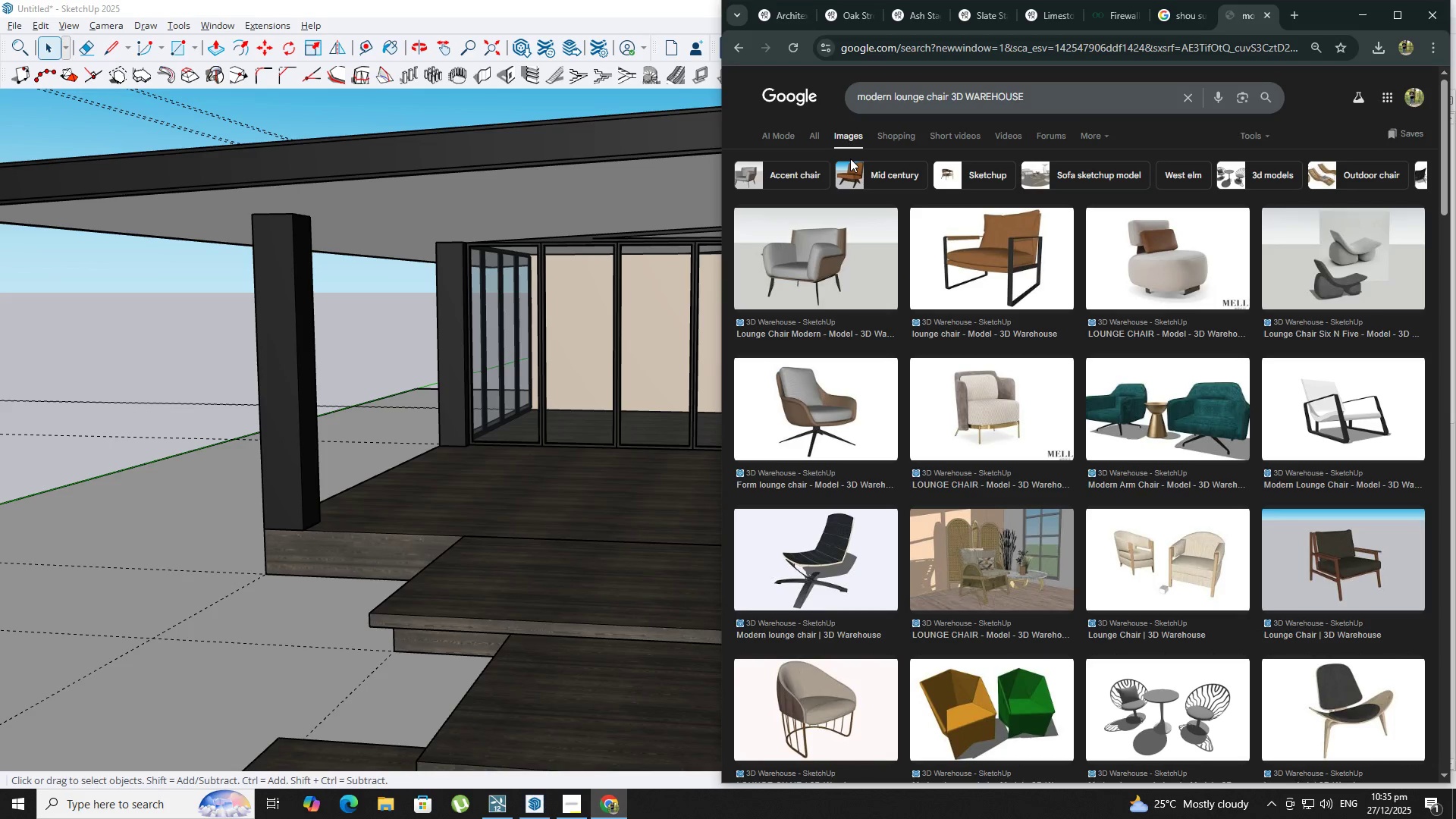 
scroll: coordinate [1381, 384], scroll_direction: down, amount: 13.0
 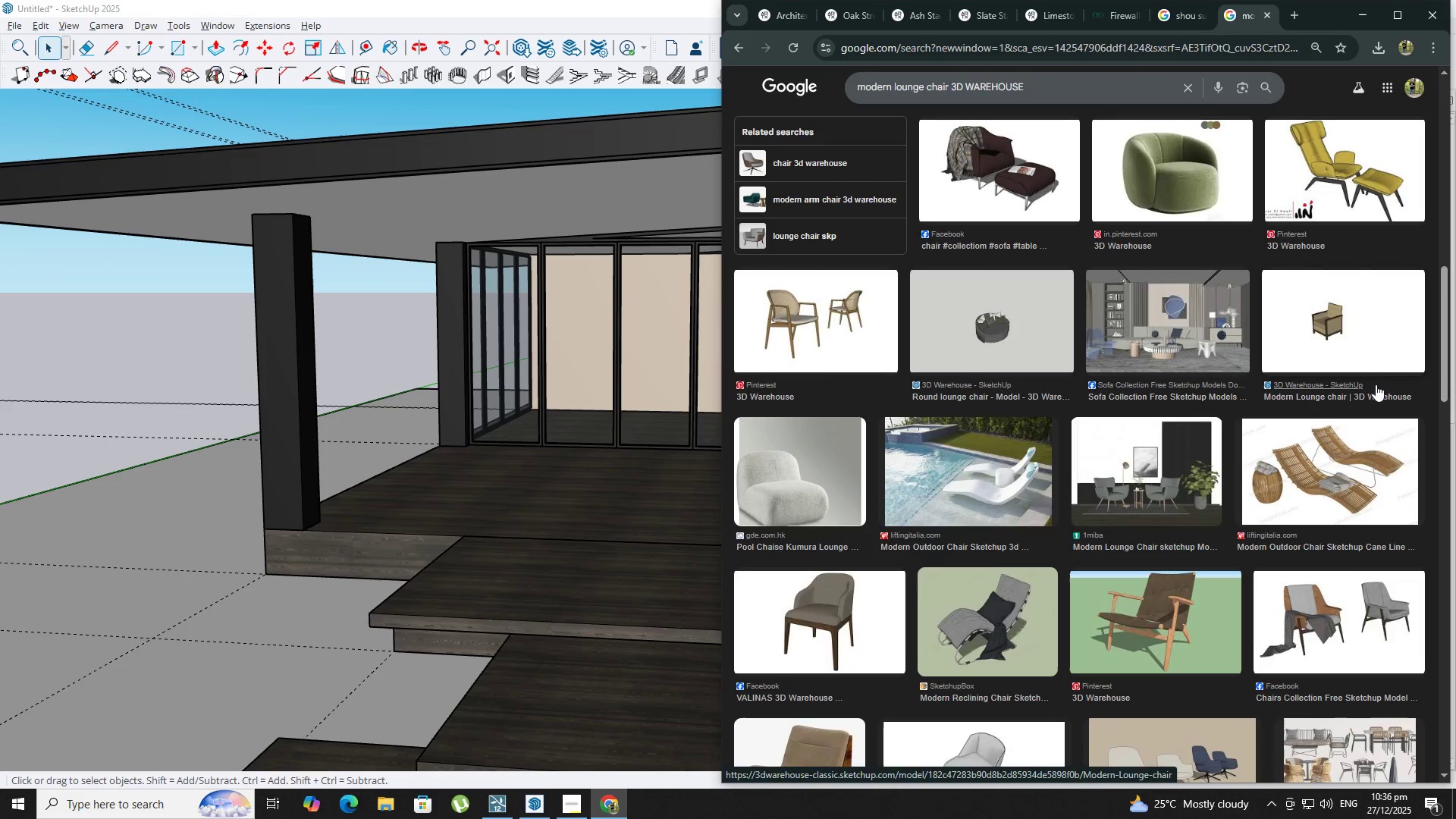 
scroll: coordinate [1366, 382], scroll_direction: down, amount: 10.0
 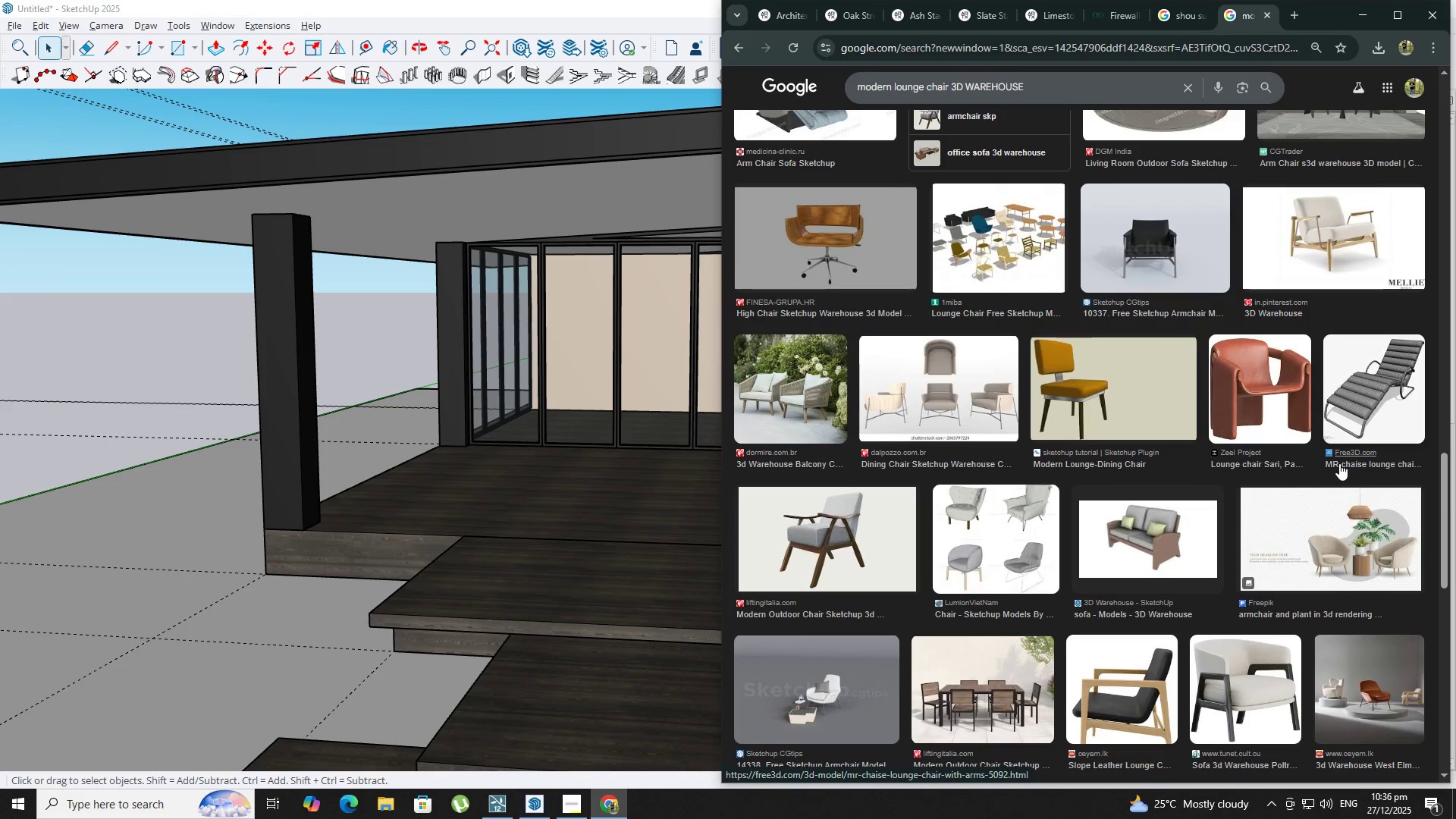 
scroll: coordinate [1337, 463], scroll_direction: up, amount: 16.0
 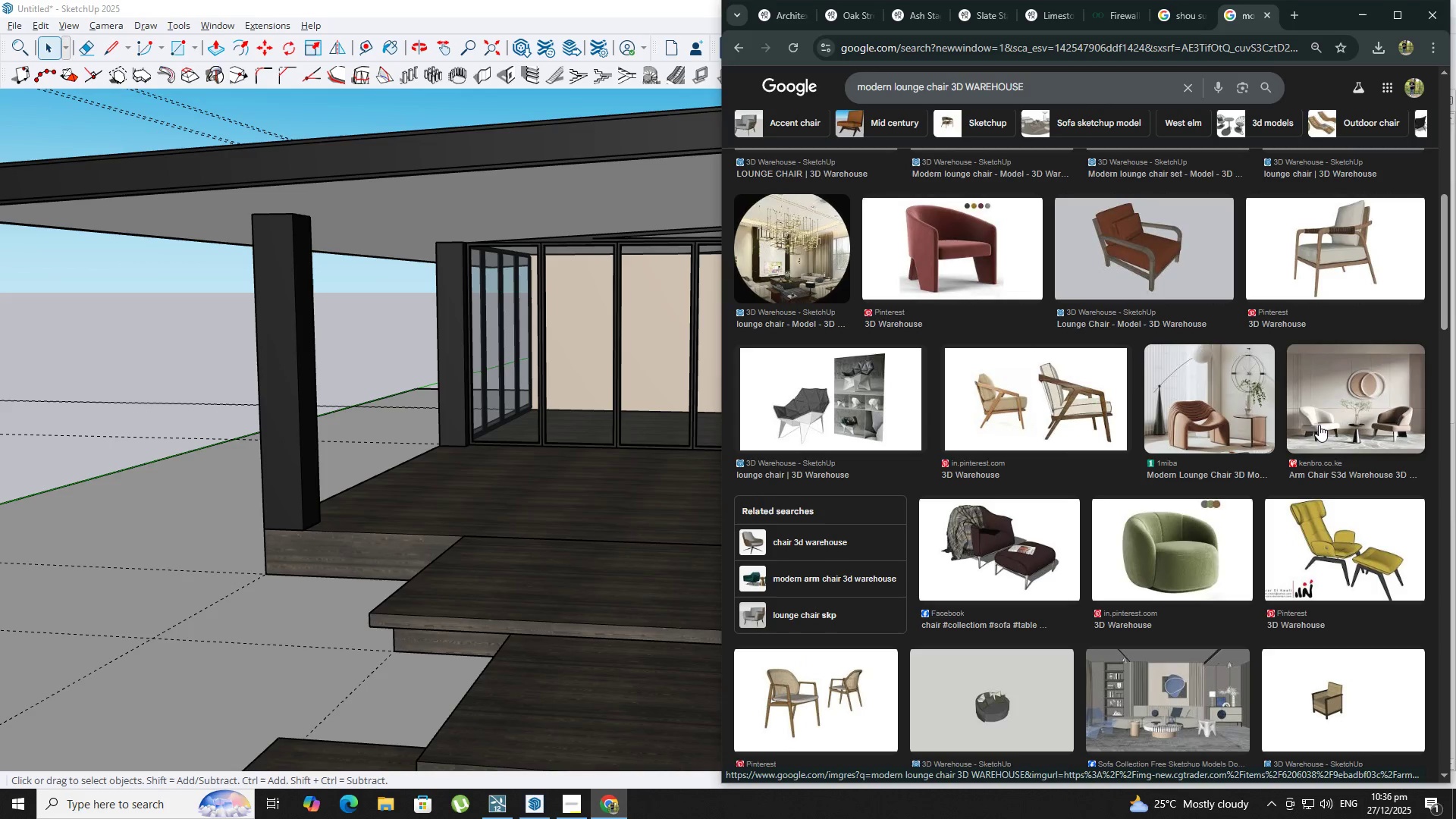 
left_click([1319, 425])
 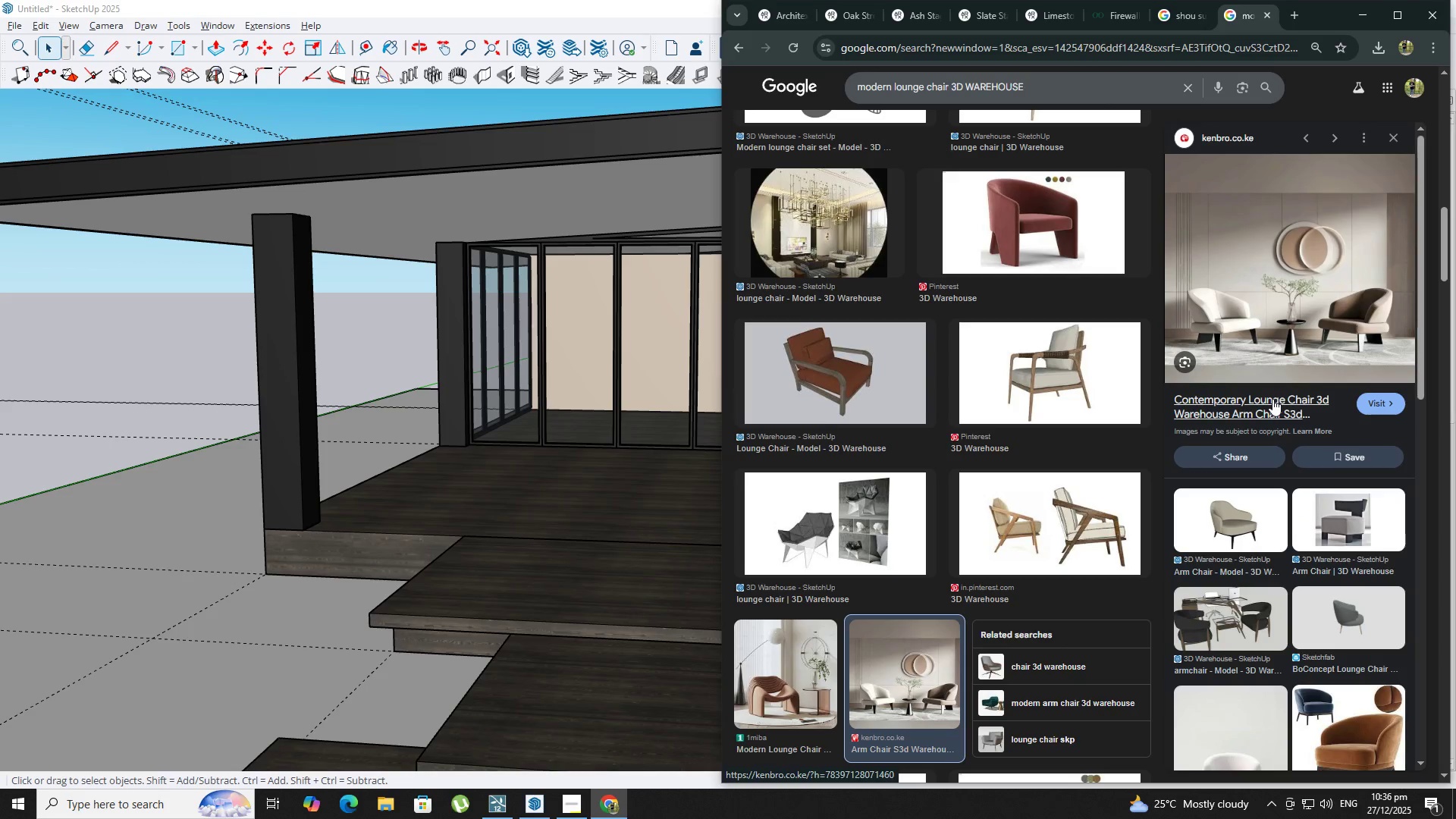 
left_click([1272, 399])
 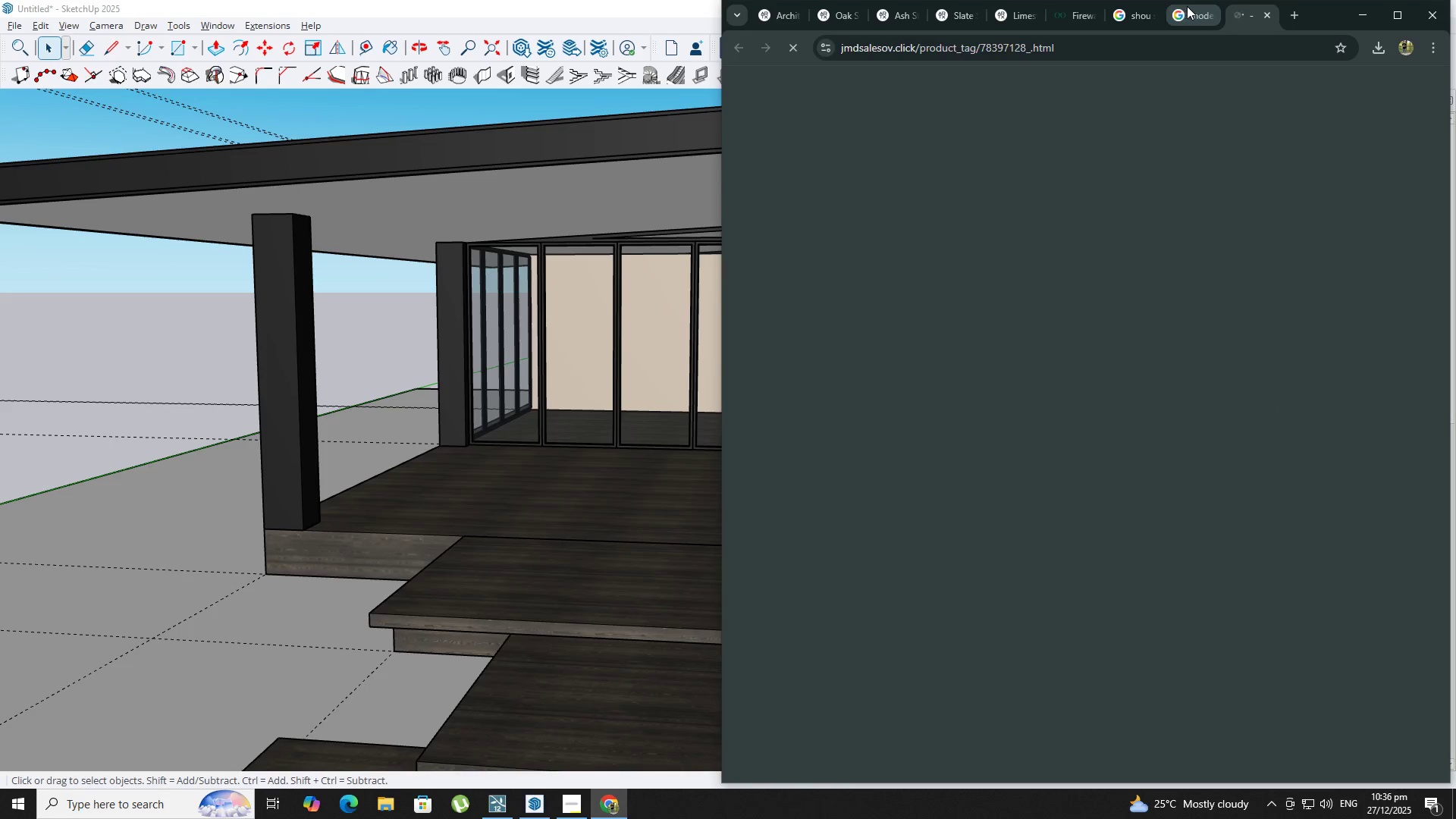 
left_click([1185, 13])
 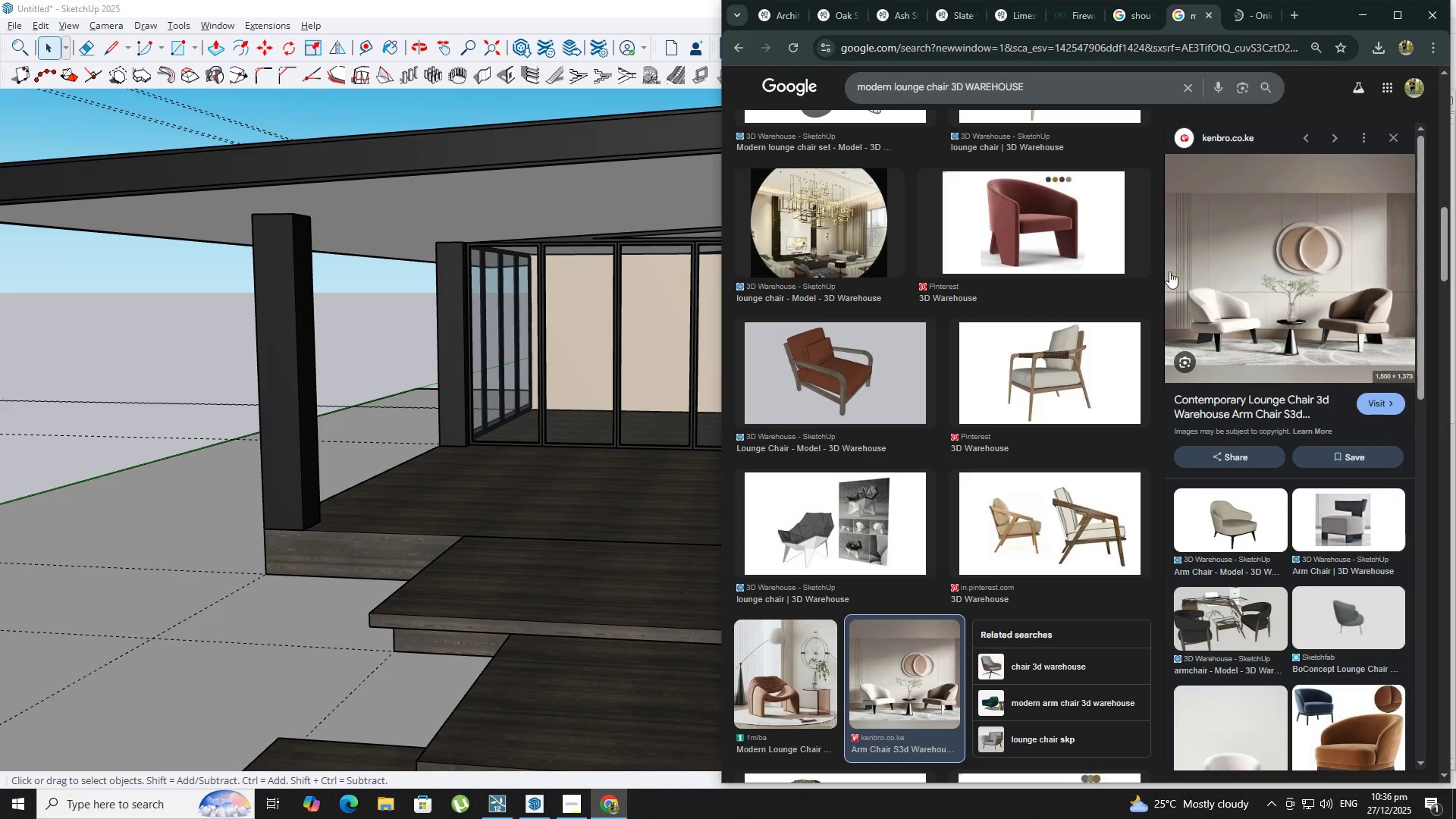 
scroll: coordinate [880, 370], scroll_direction: up, amount: 17.0
 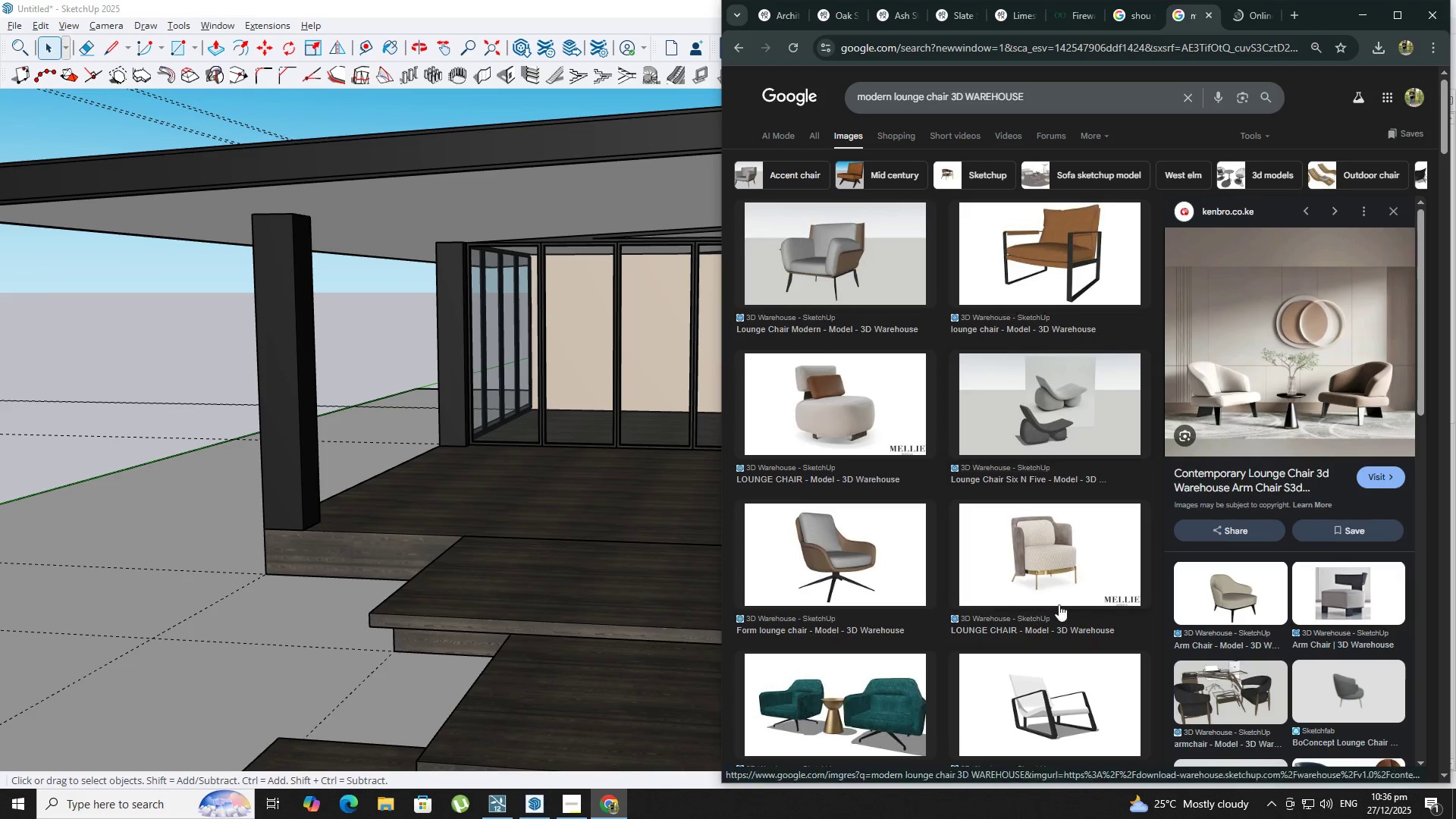 
scroll: coordinate [1203, 689], scroll_direction: down, amount: 10.0
 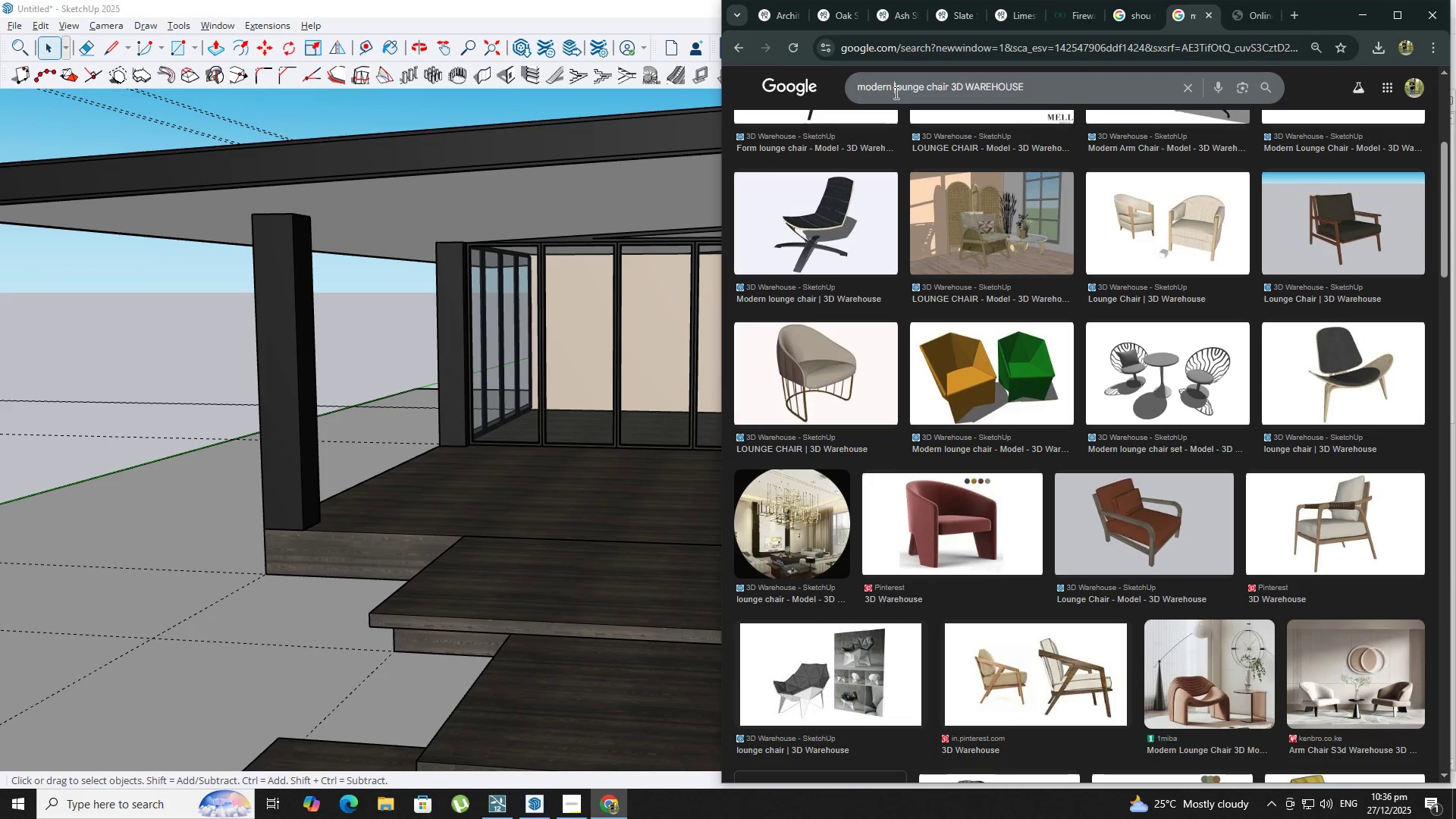 
wait(6.8)
 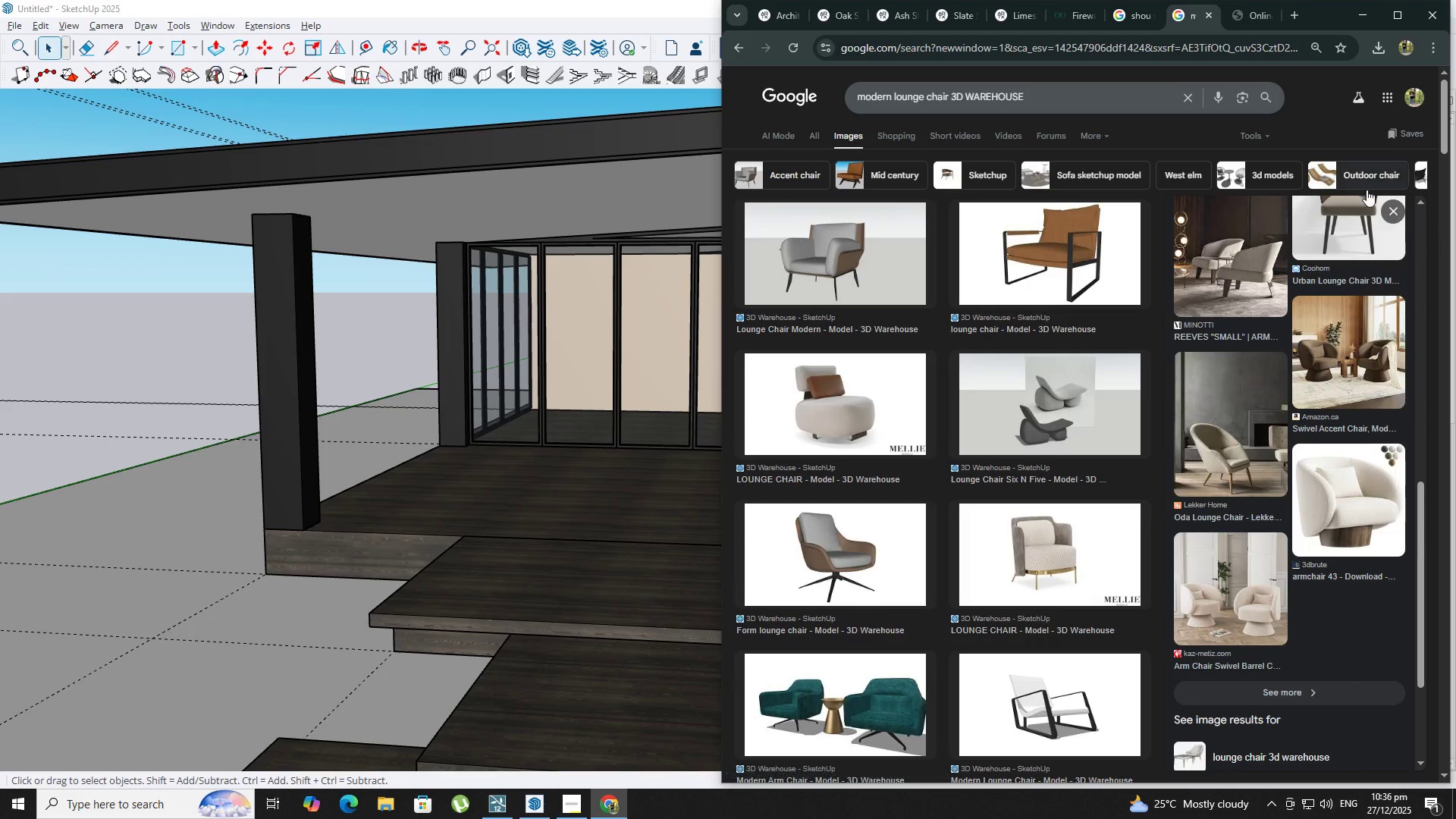 
type(OURDOOR )
 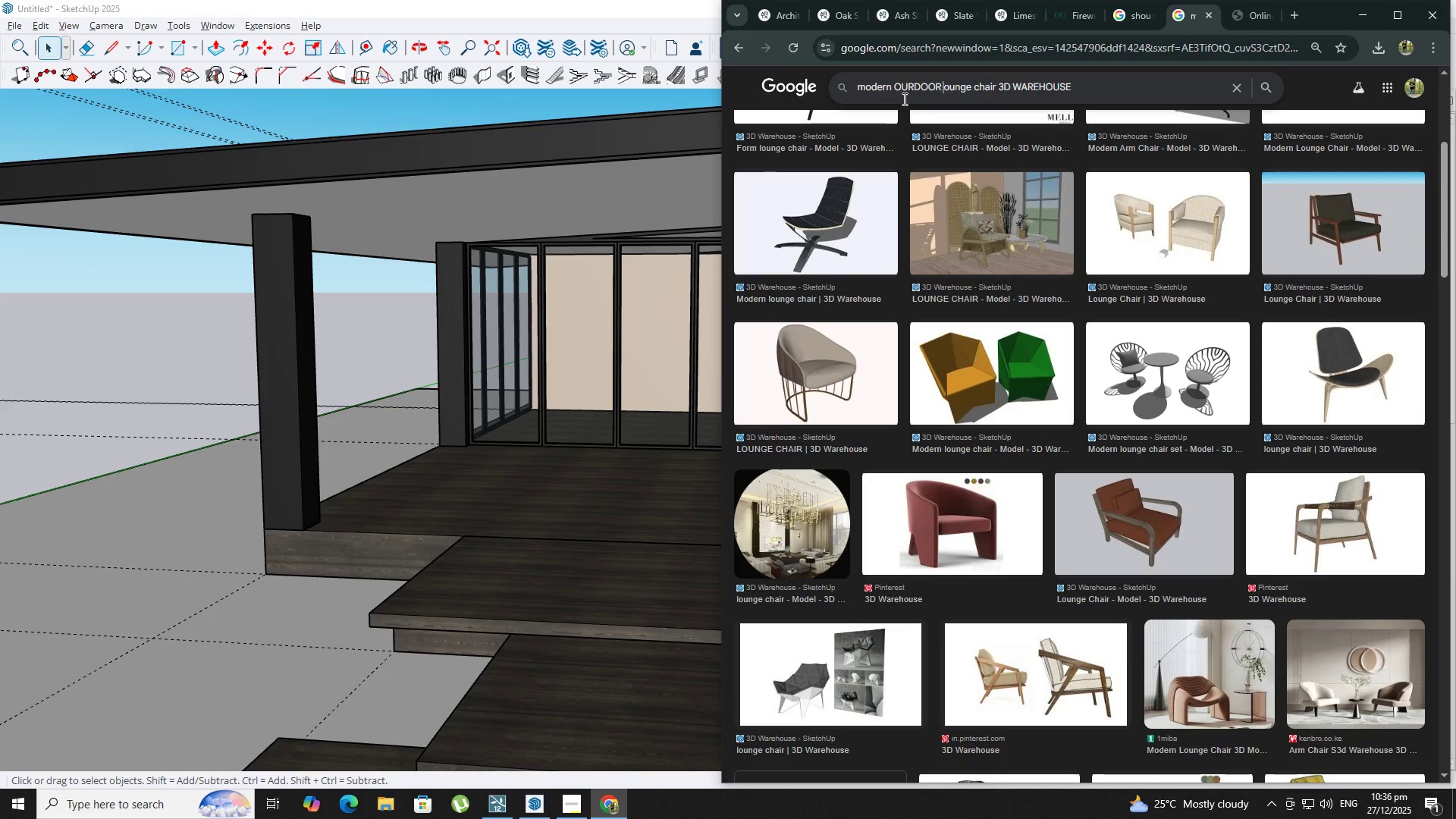 
key(Enter)
 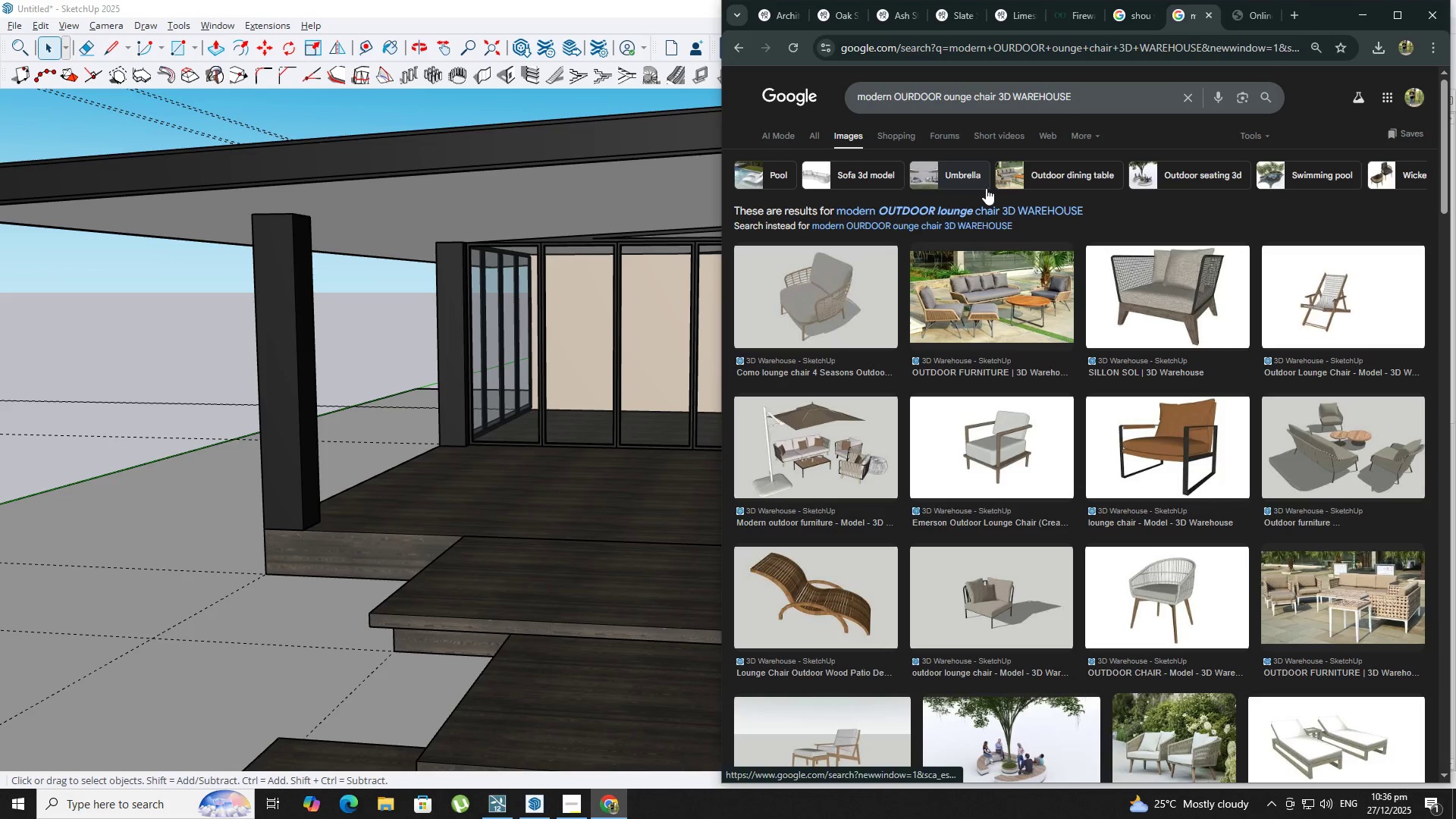 
left_click([1019, 209])
 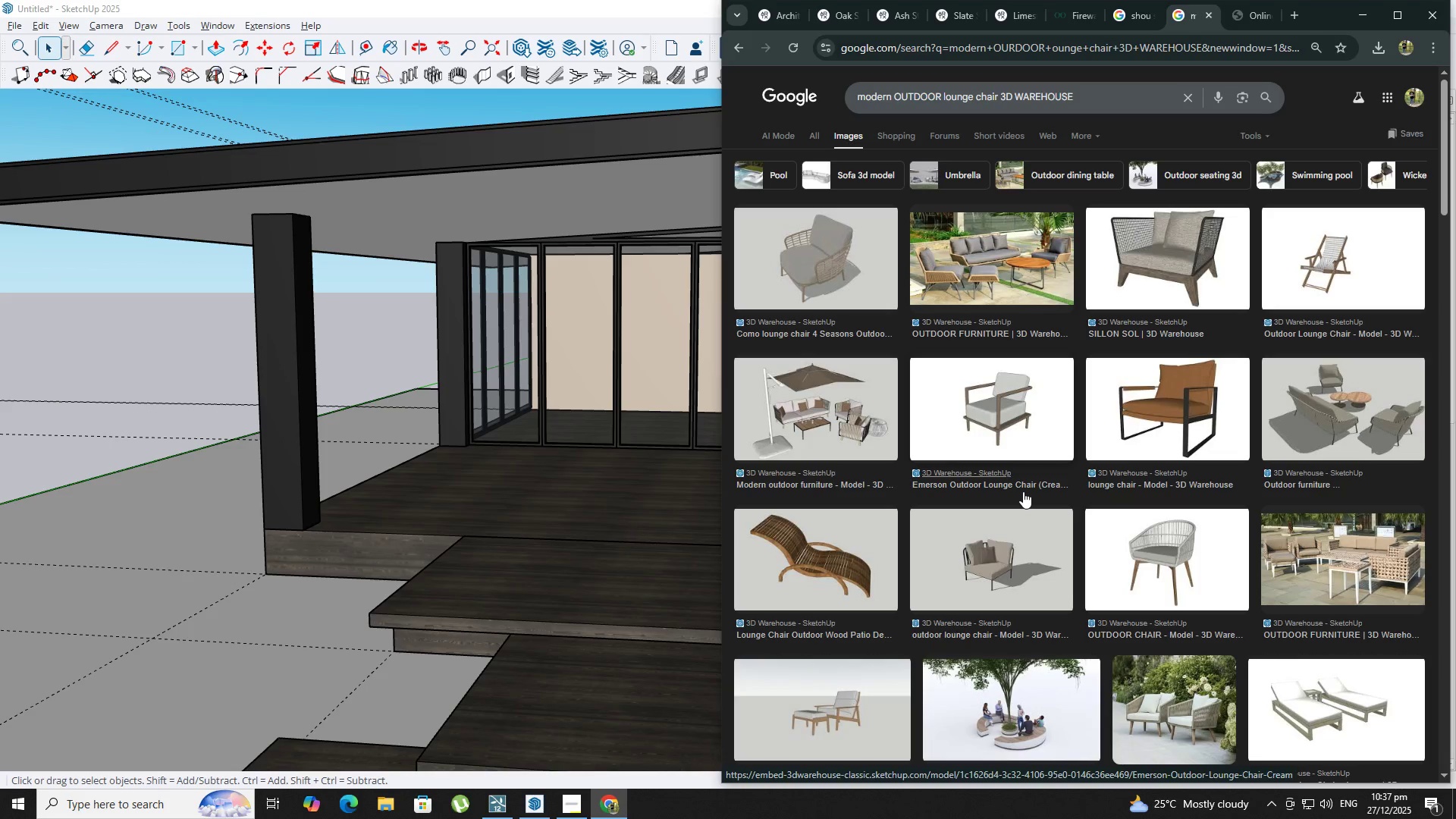 
wait(5.44)
 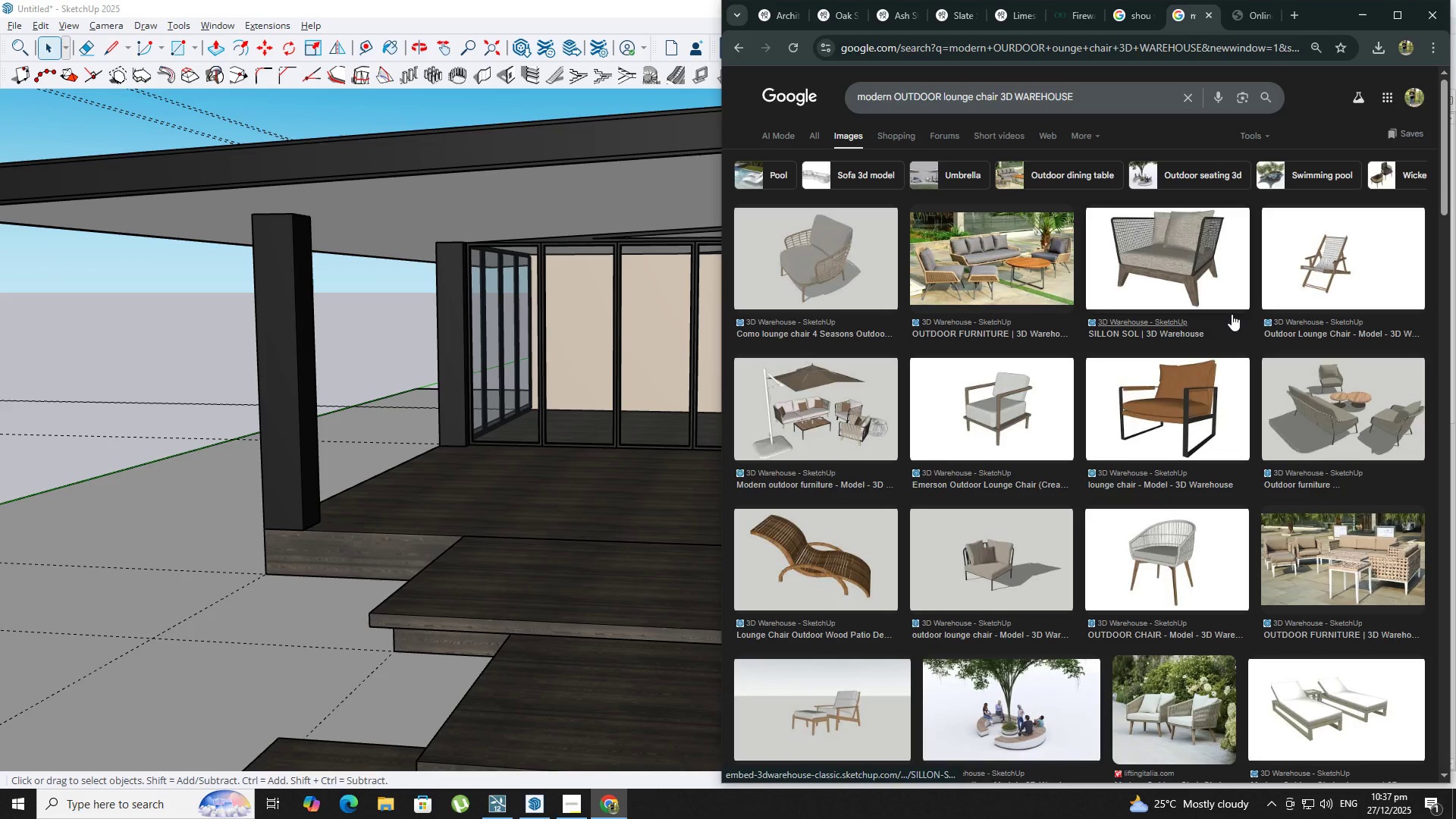 
scroll: coordinate [1021, 491], scroll_direction: down, amount: 16.0
 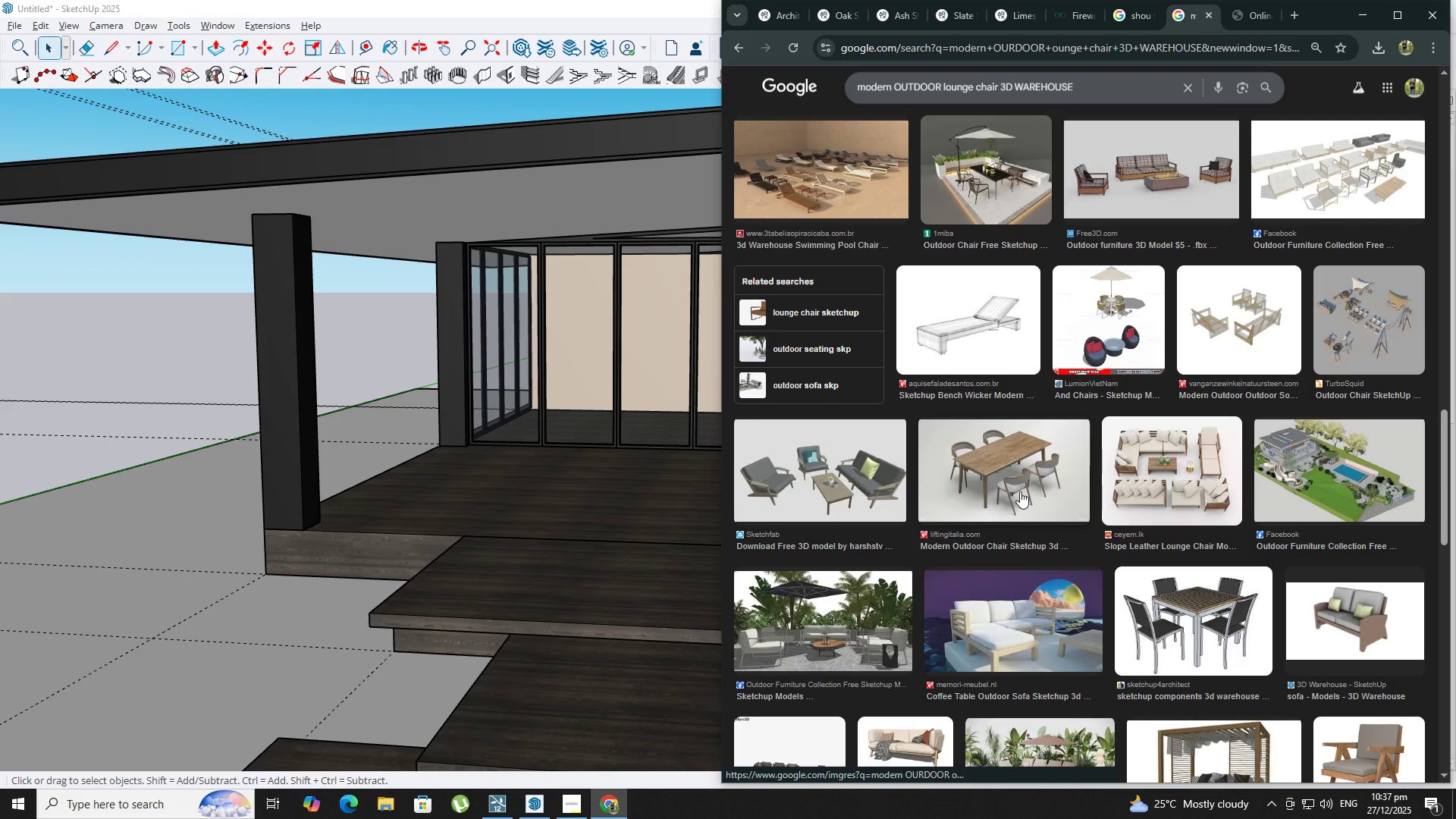 
scroll: coordinate [900, 328], scroll_direction: down, amount: 15.0
 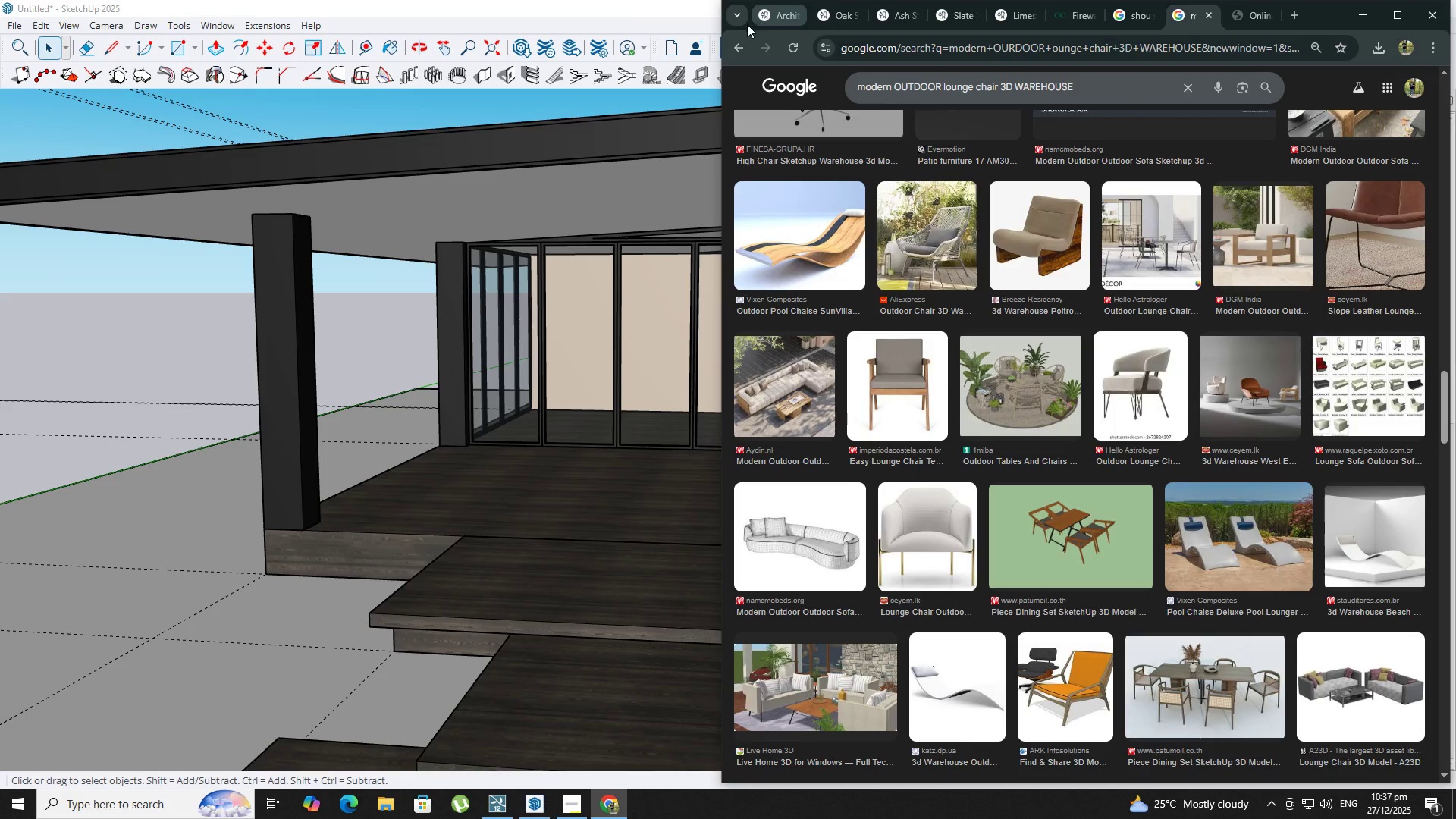 
left_click([740, 36])
 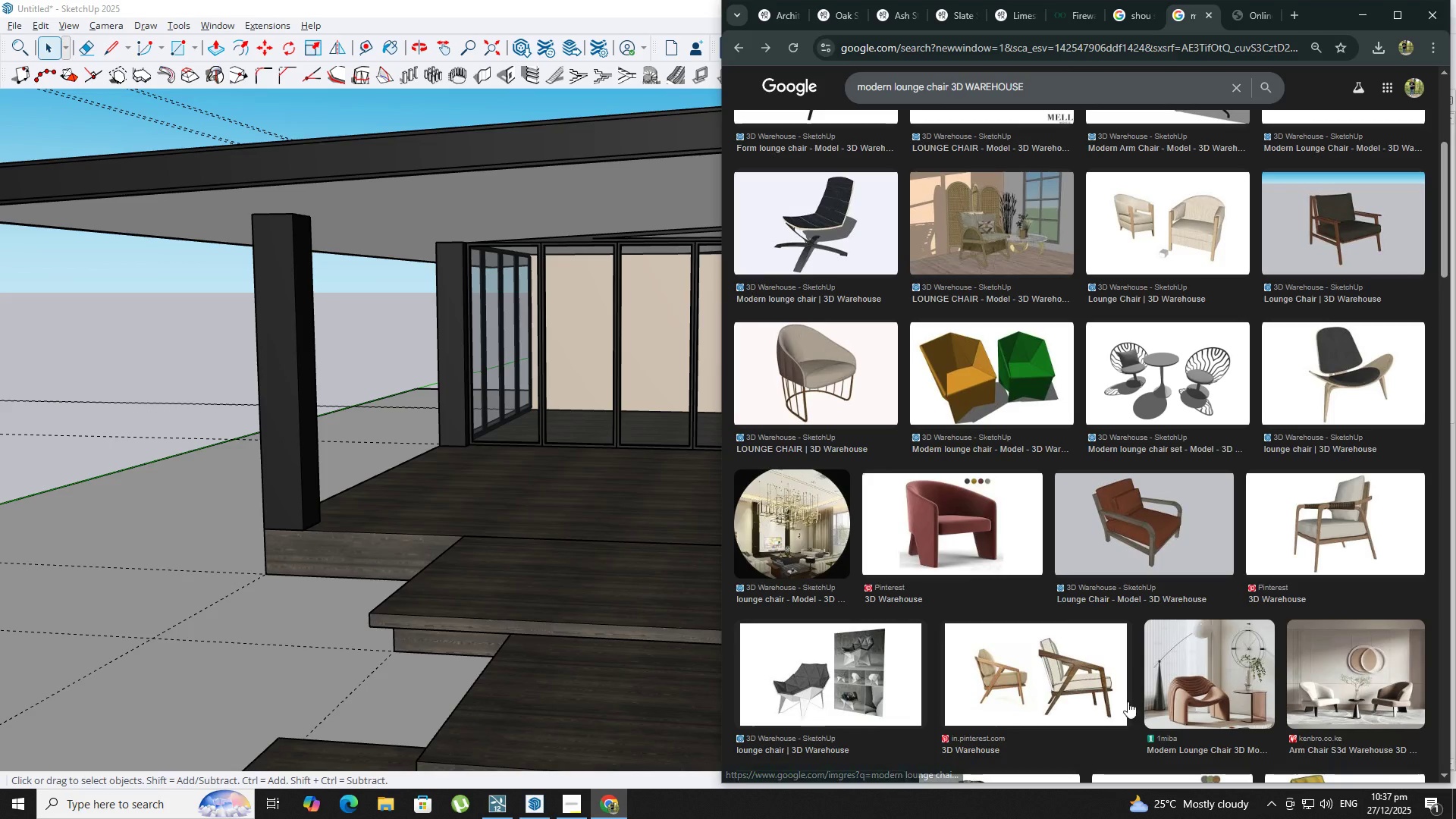 
left_click([1093, 680])
 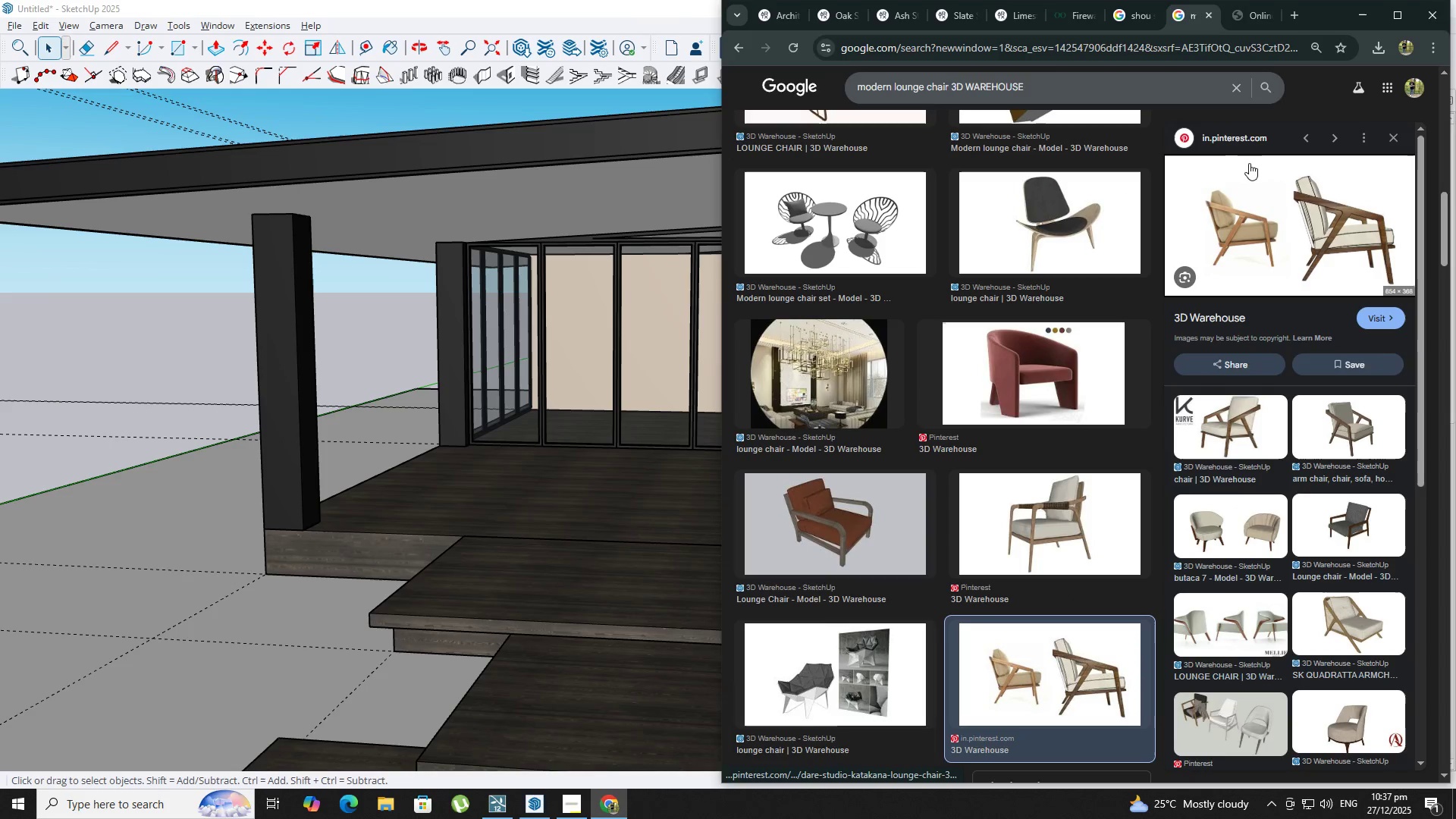 
left_click([1251, 165])
 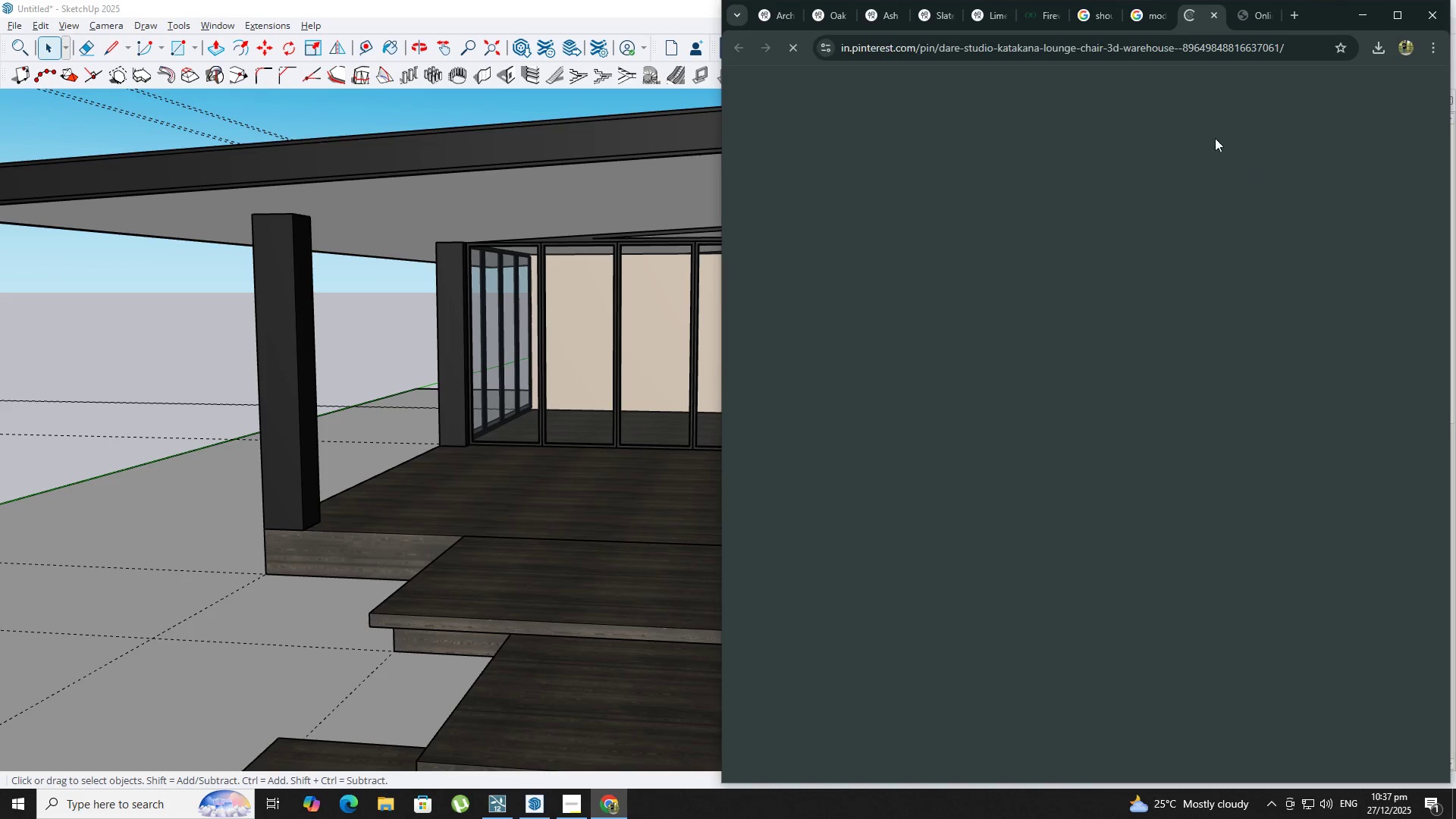 
mouse_move([1163, 45])
 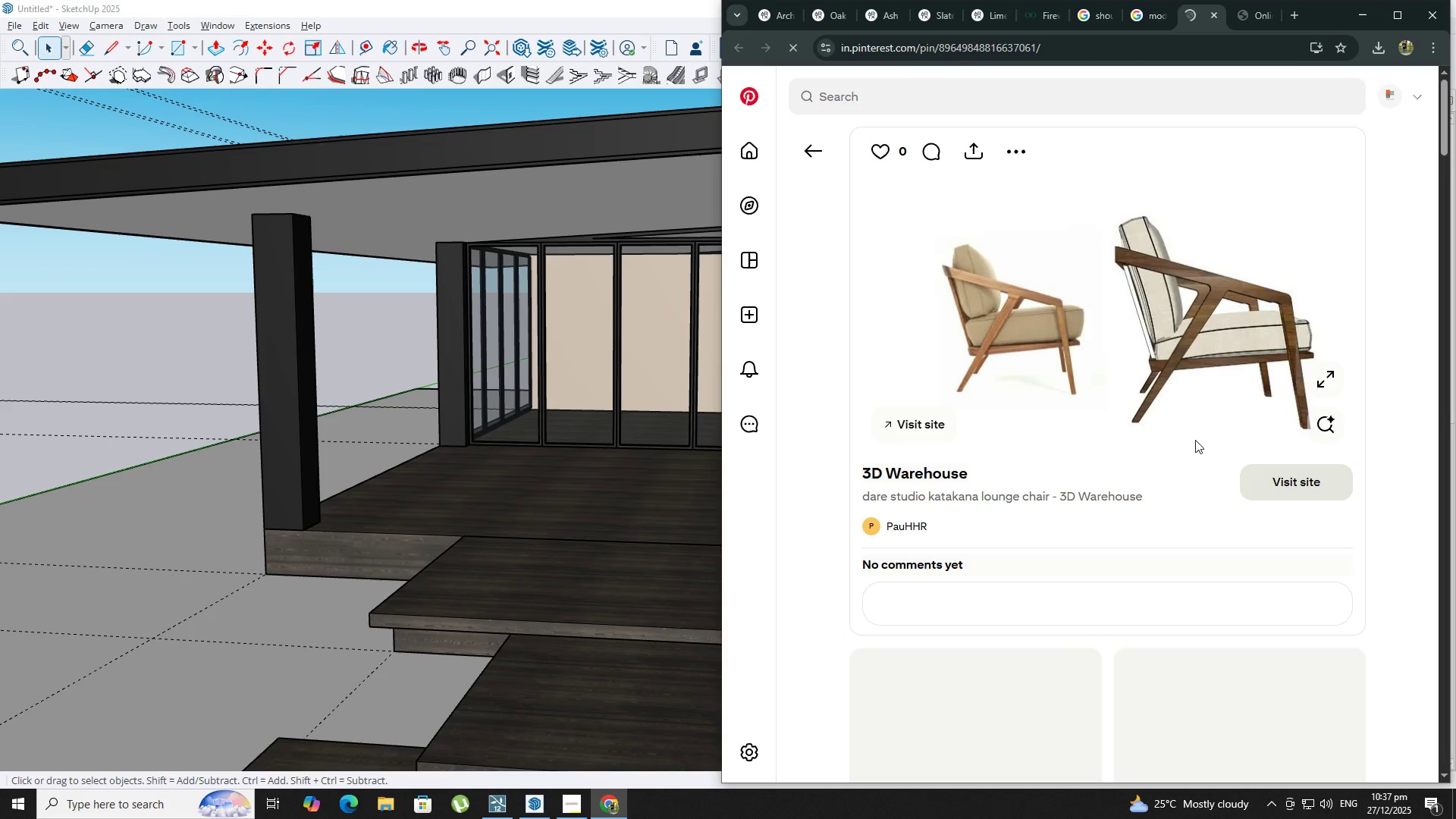 
scroll: coordinate [1119, 440], scroll_direction: down, amount: 1.0
 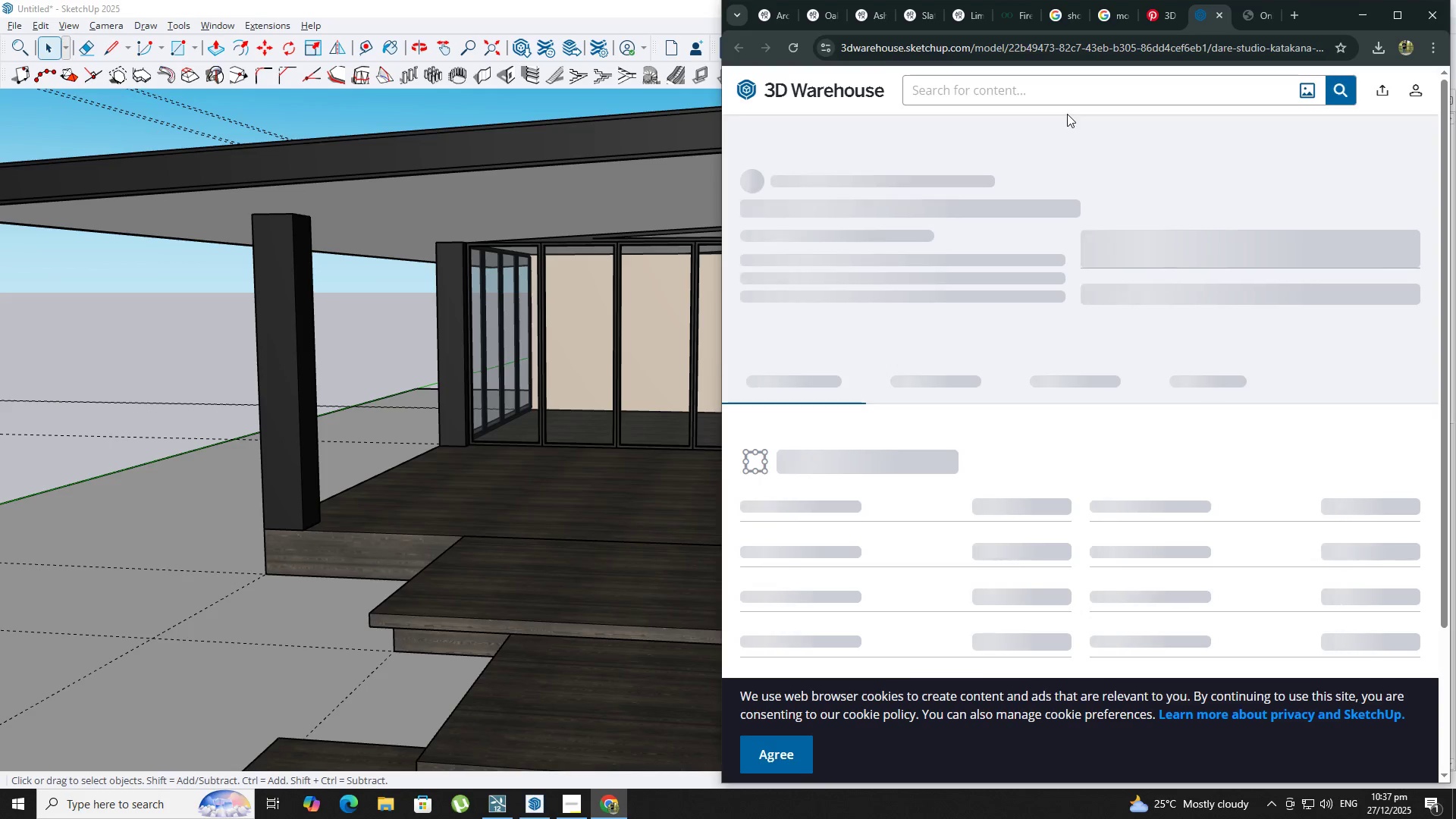 
wait(9.14)
 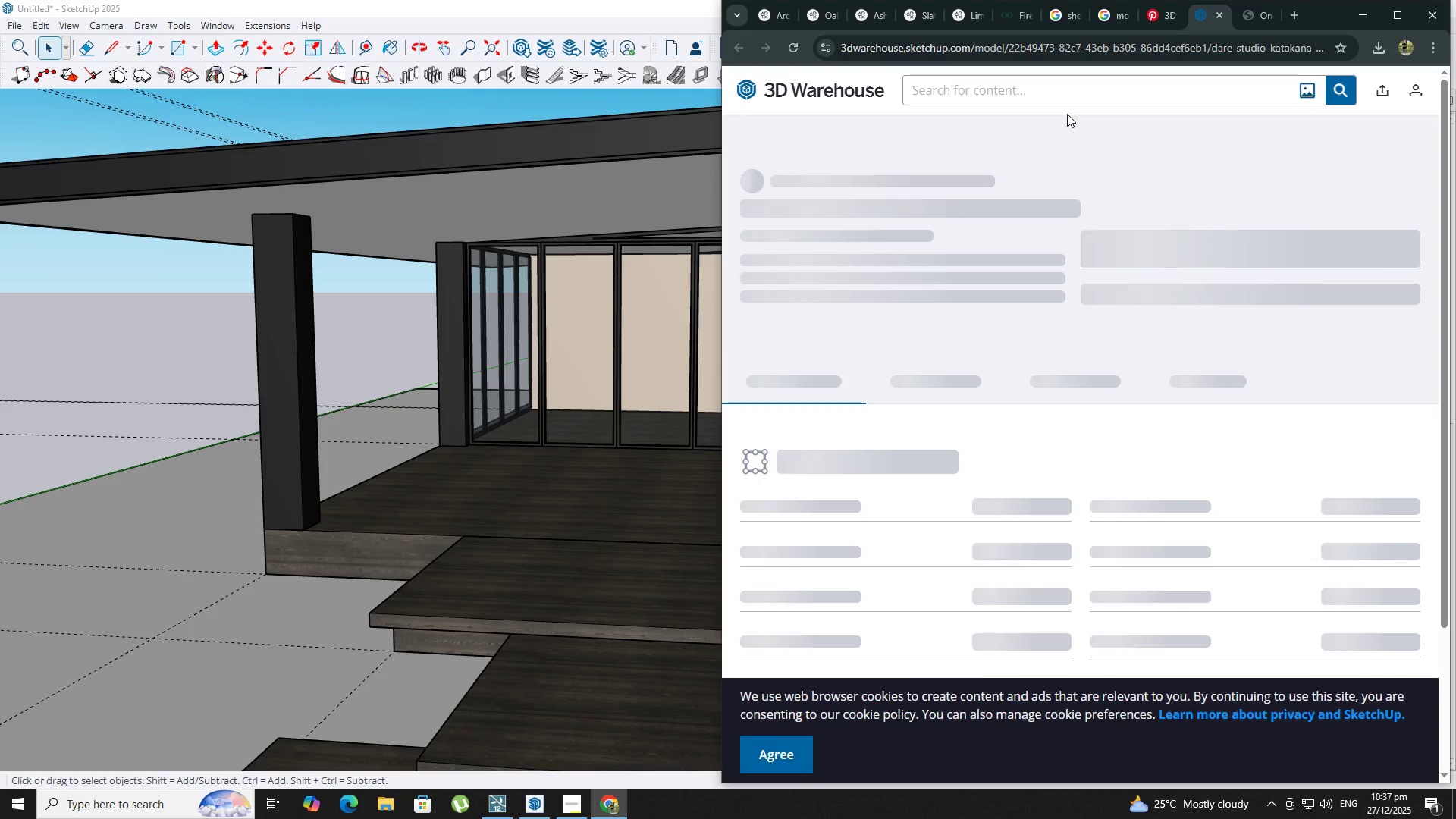 
left_click([1364, 5])
 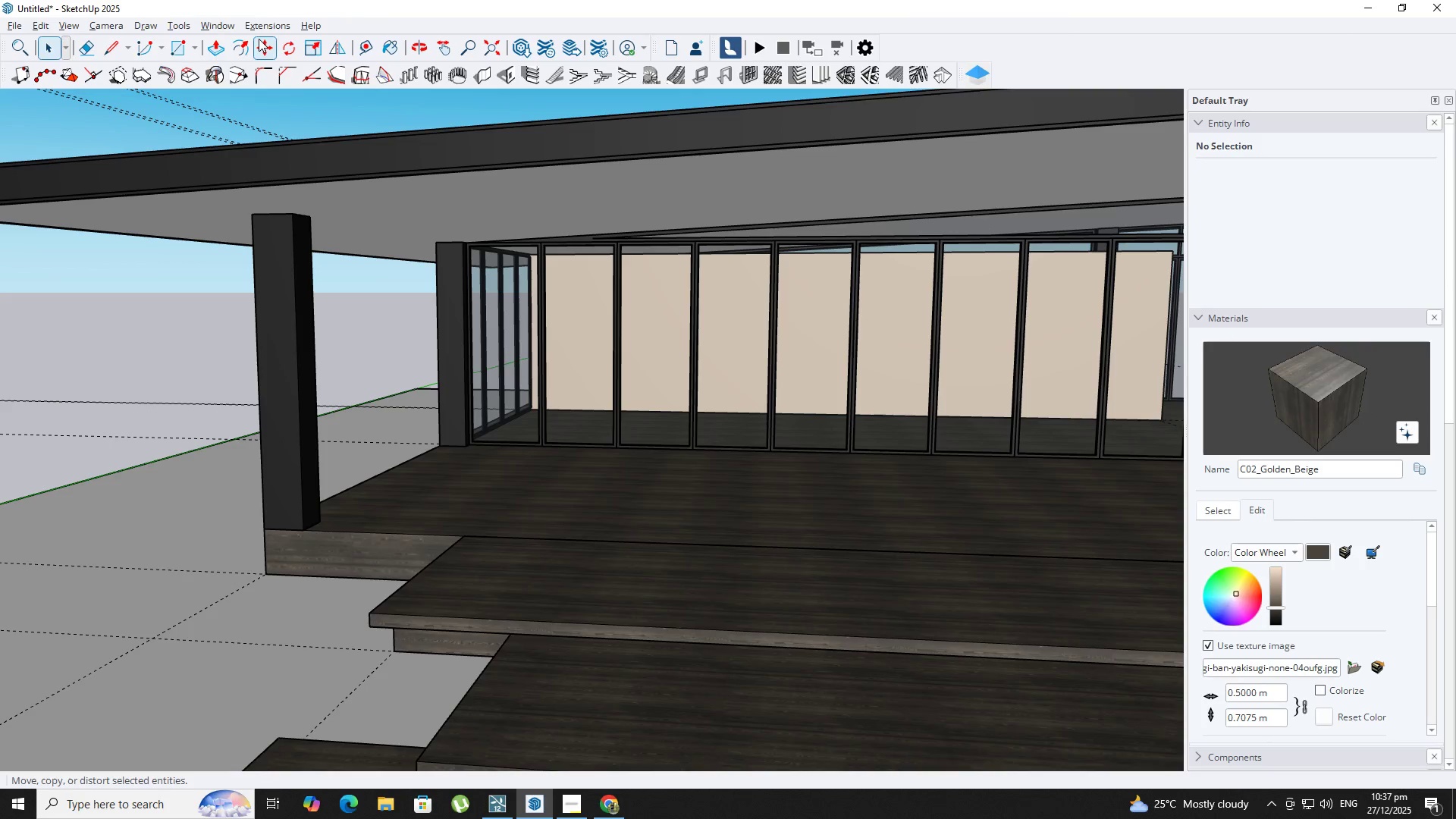 
left_click([211, 24])
 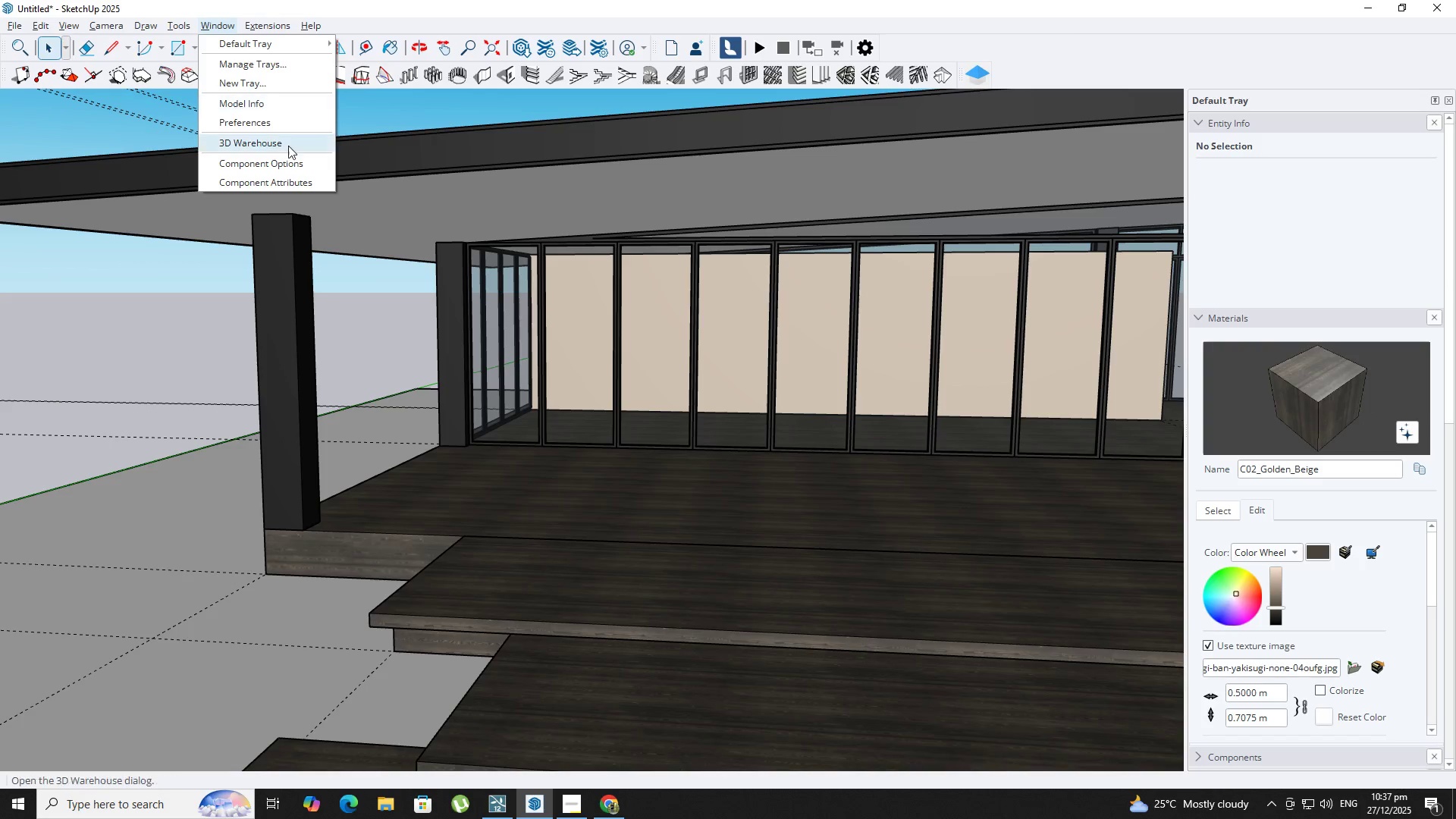 
left_click([290, 148])
 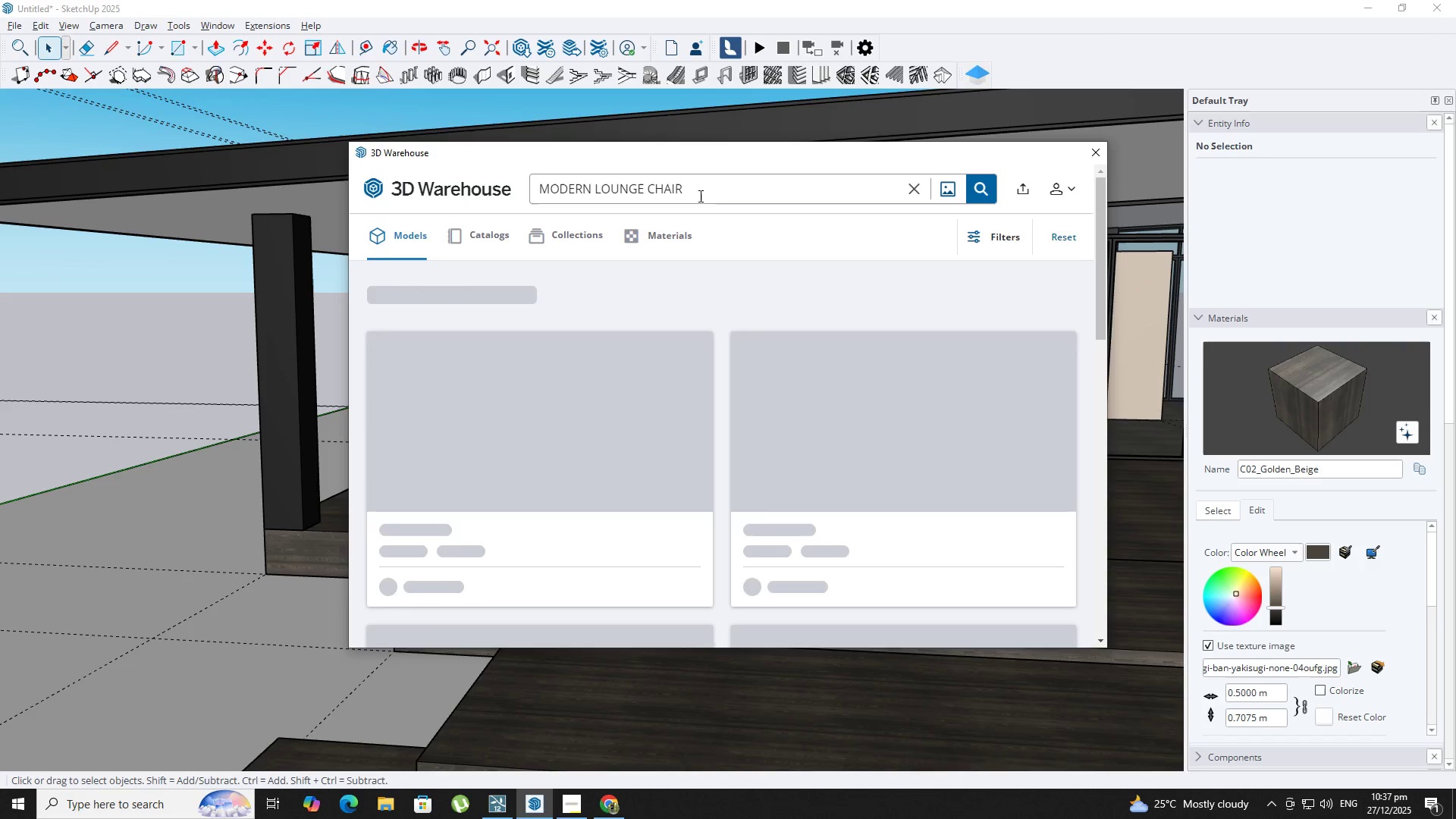 
scroll: coordinate [662, 372], scroll_direction: down, amount: 12.0
 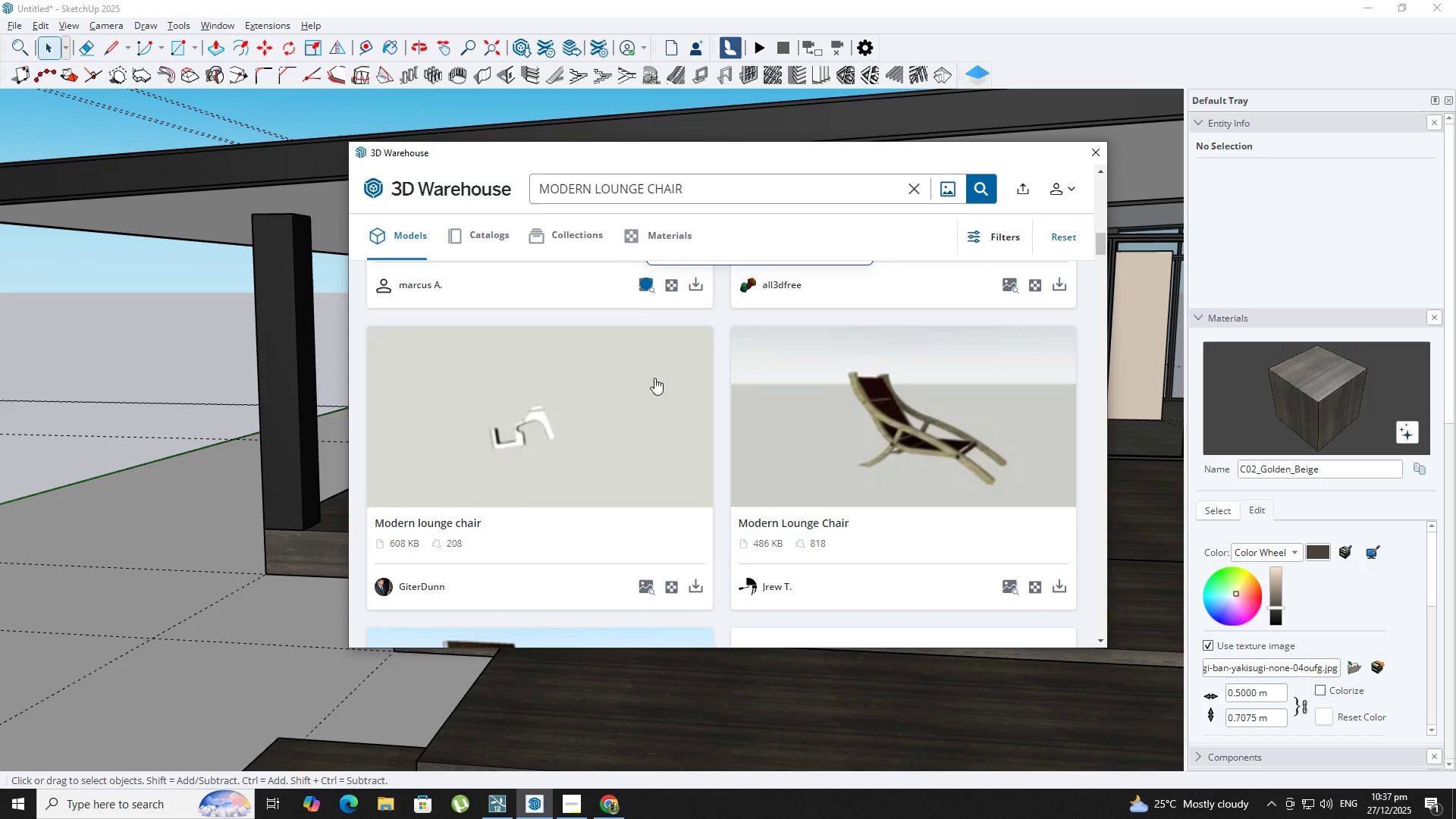 
scroll: coordinate [674, 384], scroll_direction: up, amount: 23.0
 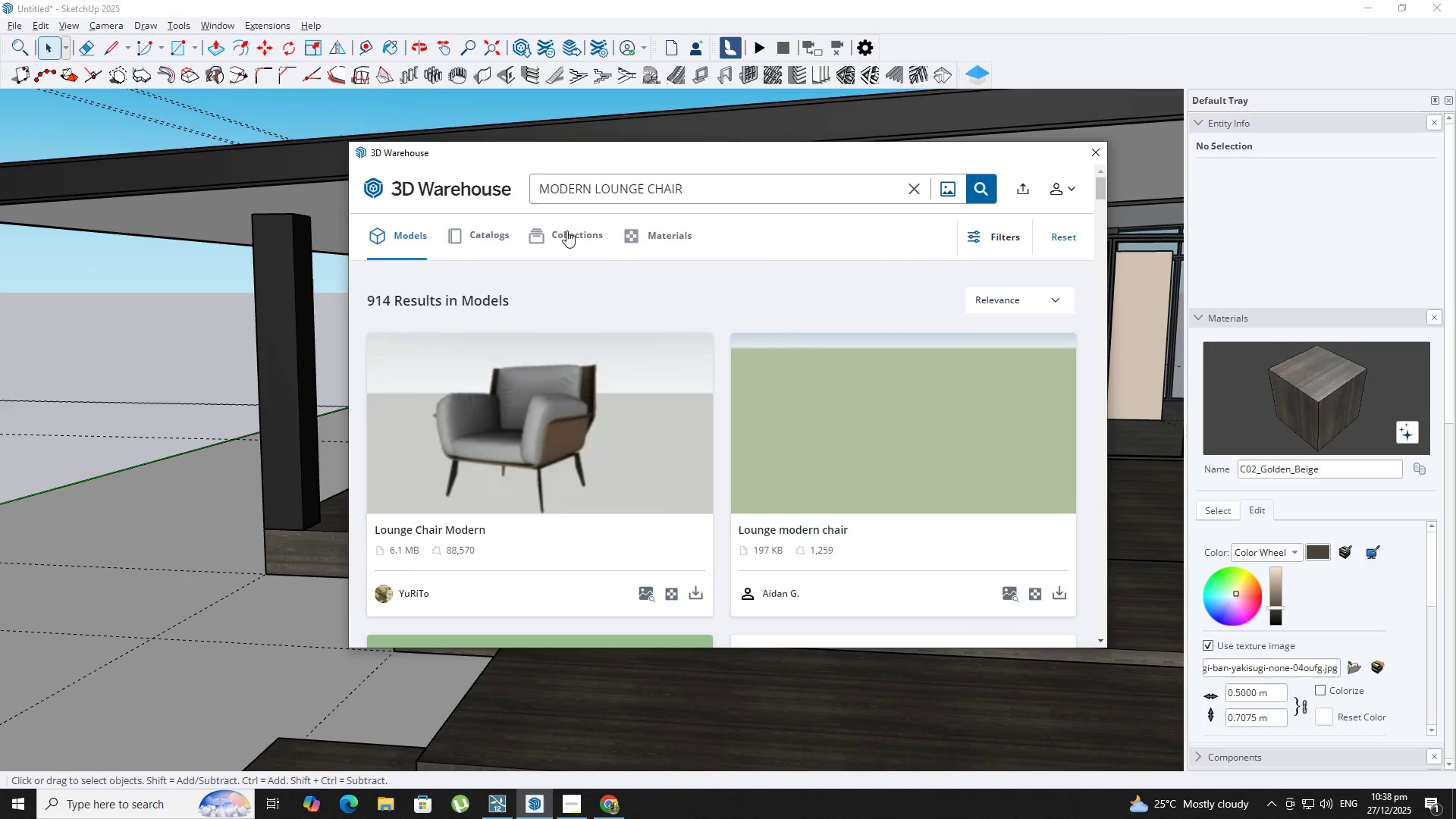 
left_click([567, 231])
 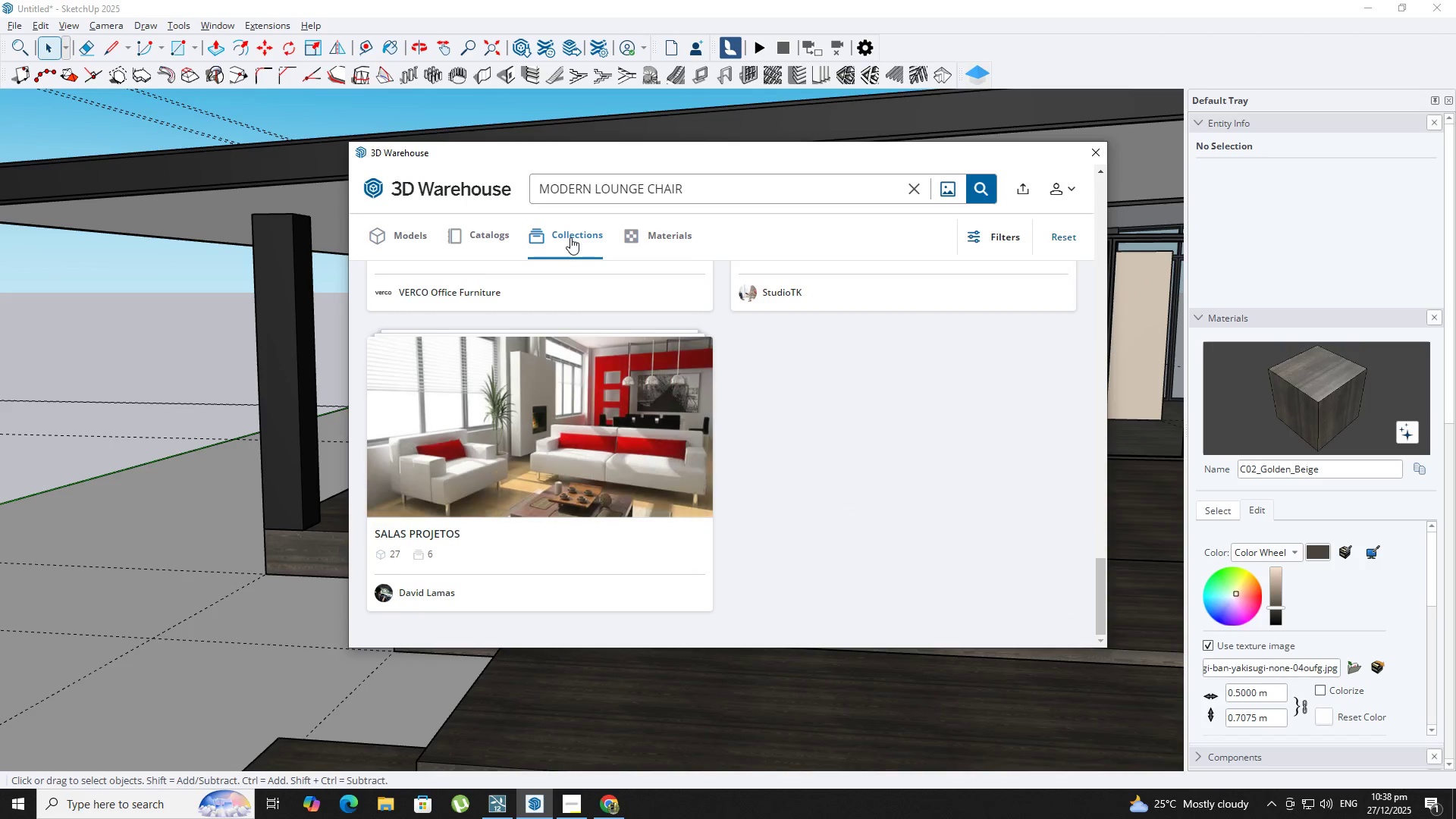 
scroll: coordinate [595, 350], scroll_direction: up, amount: 38.0
 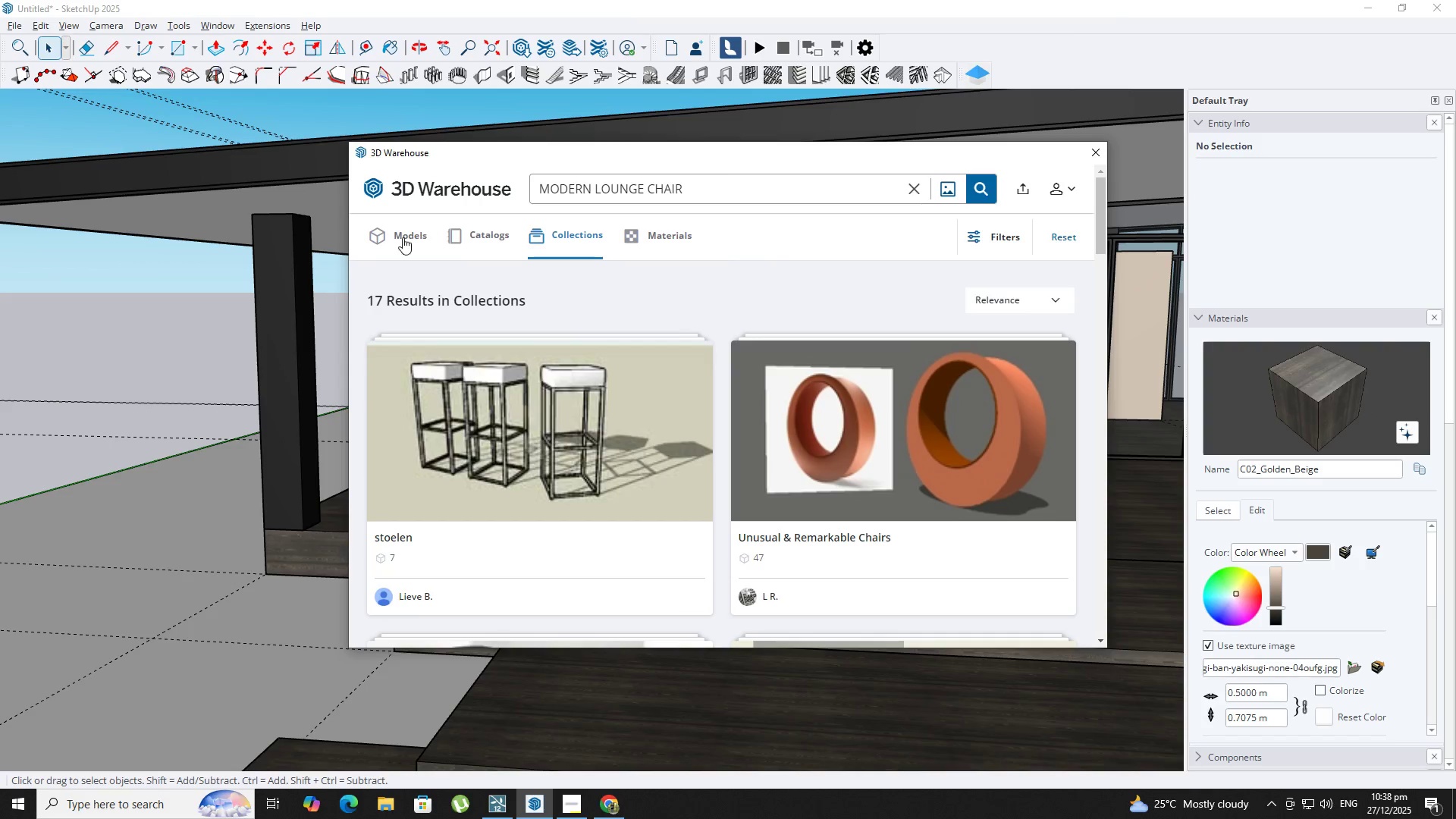 
left_click([388, 244])
 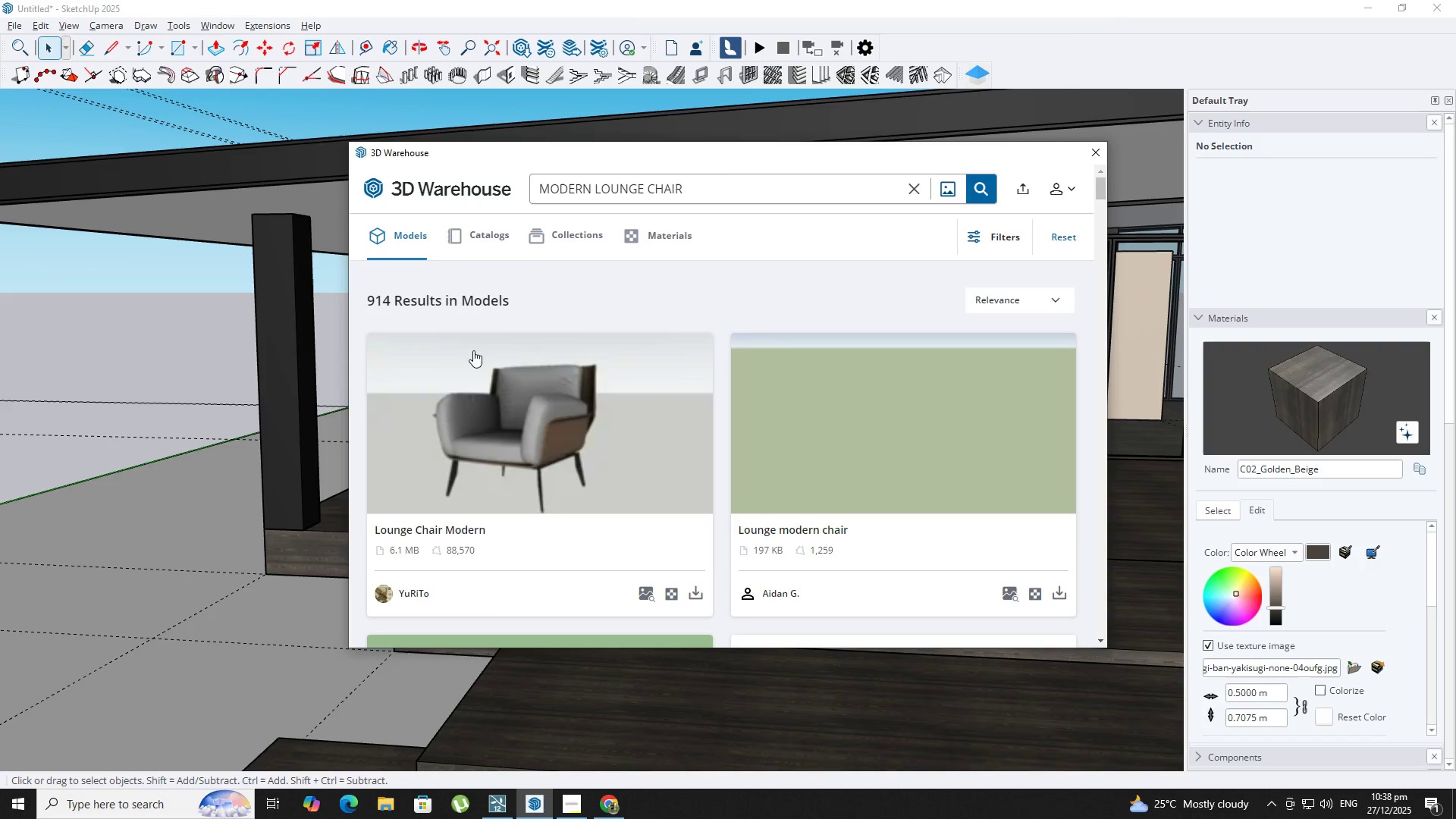 
left_click([599, 420])
 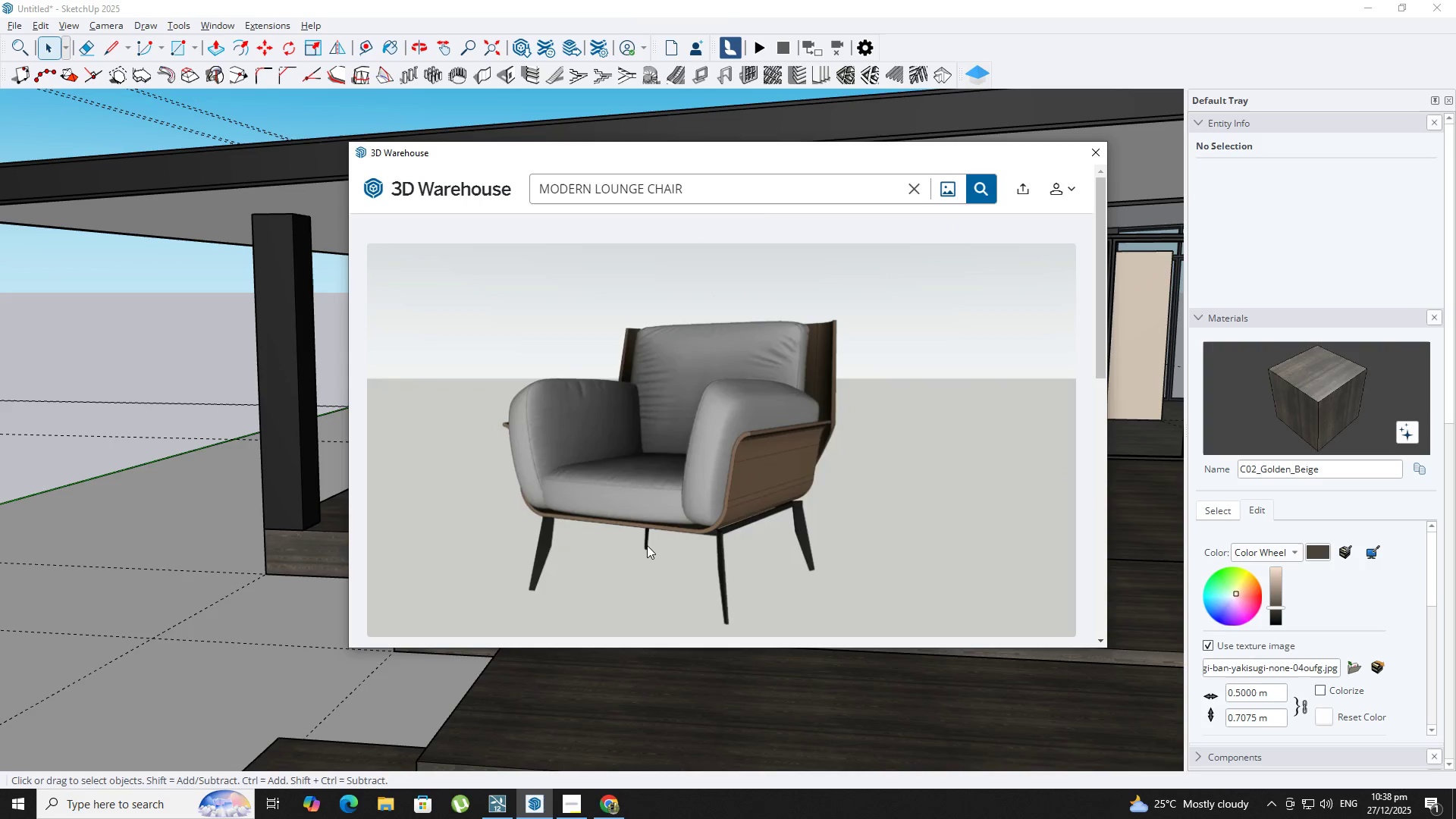 
scroll: coordinate [745, 444], scroll_direction: down, amount: 5.0
 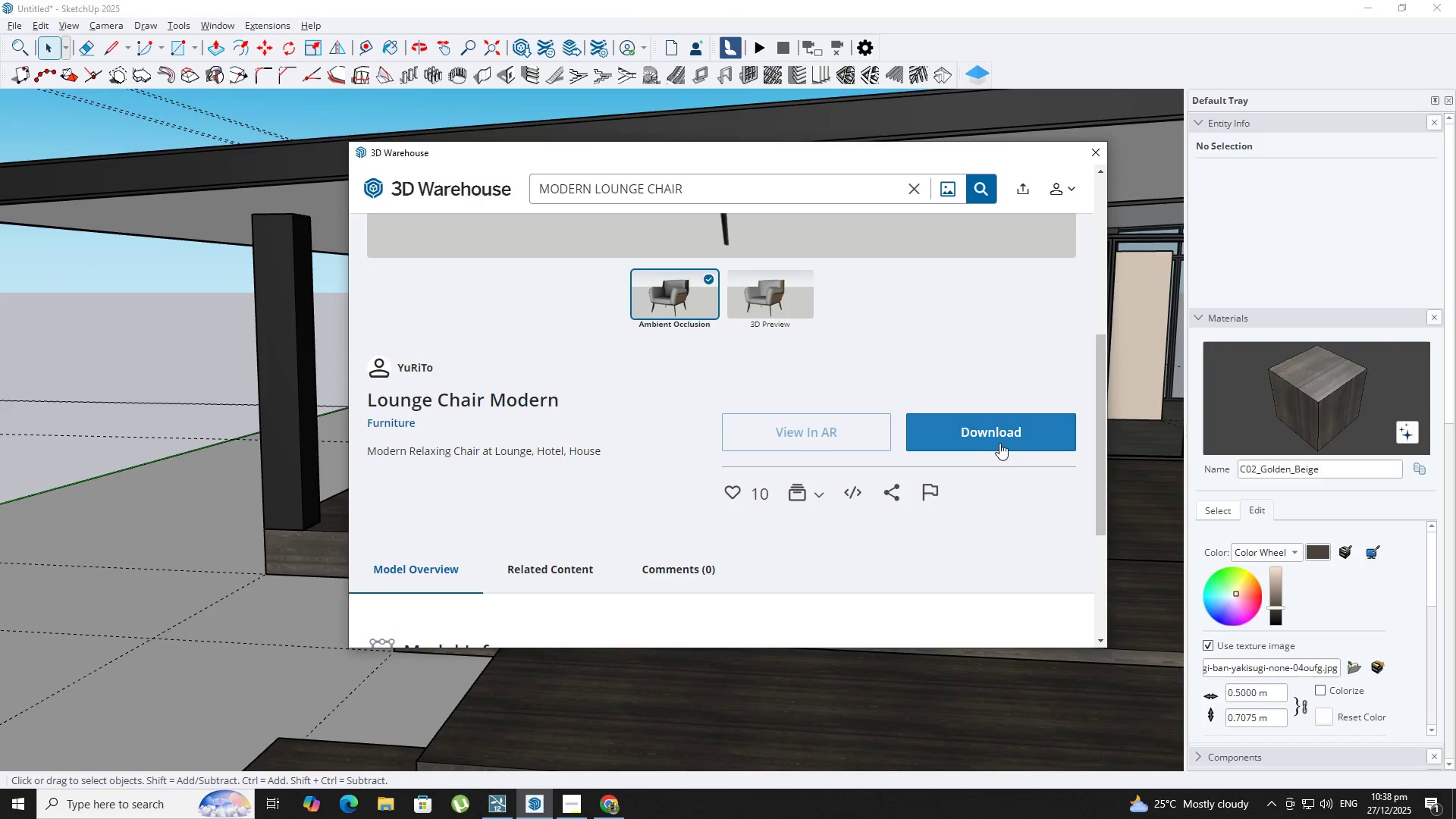 
left_click([996, 439])
 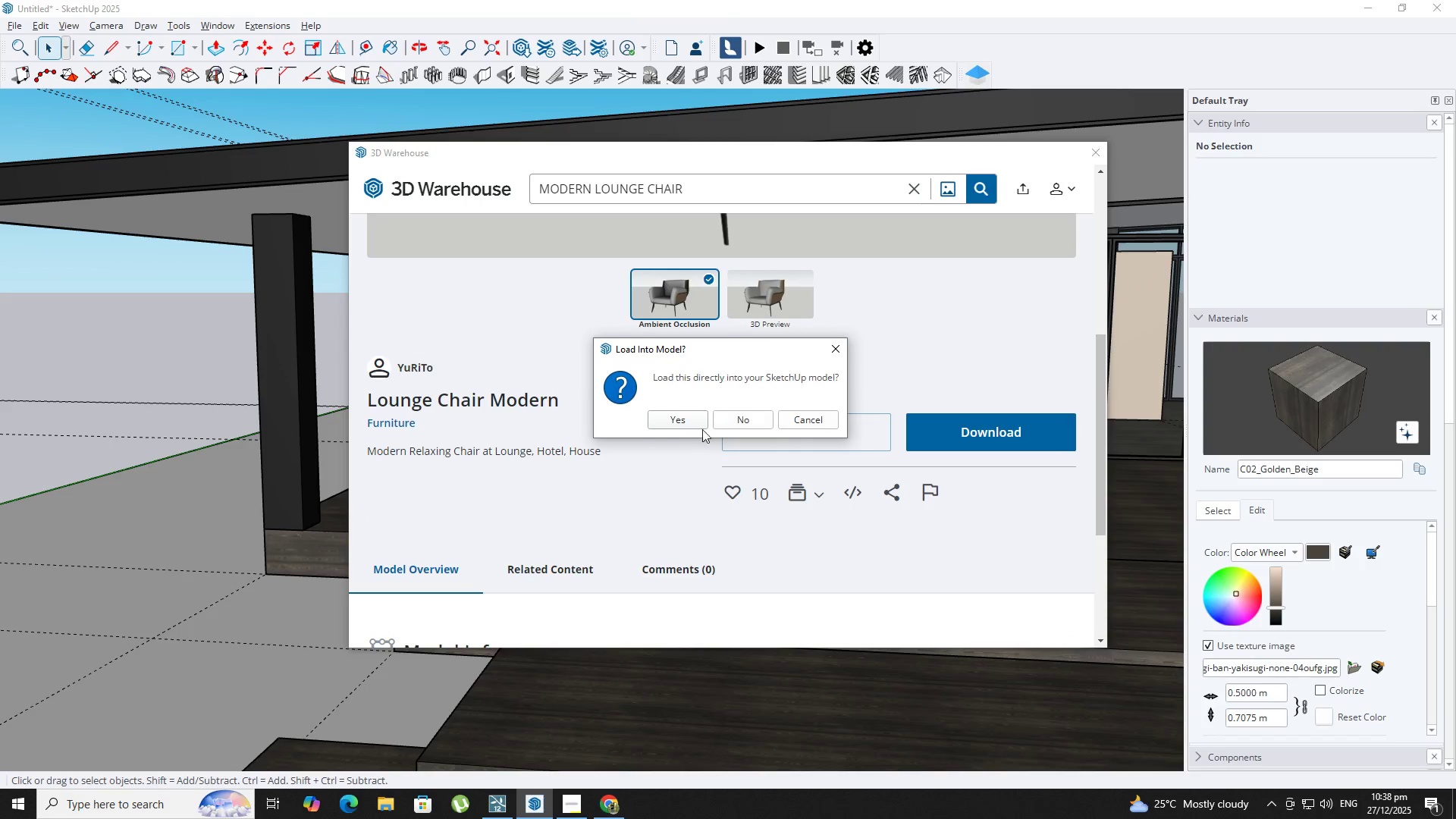 
left_click([675, 419])
 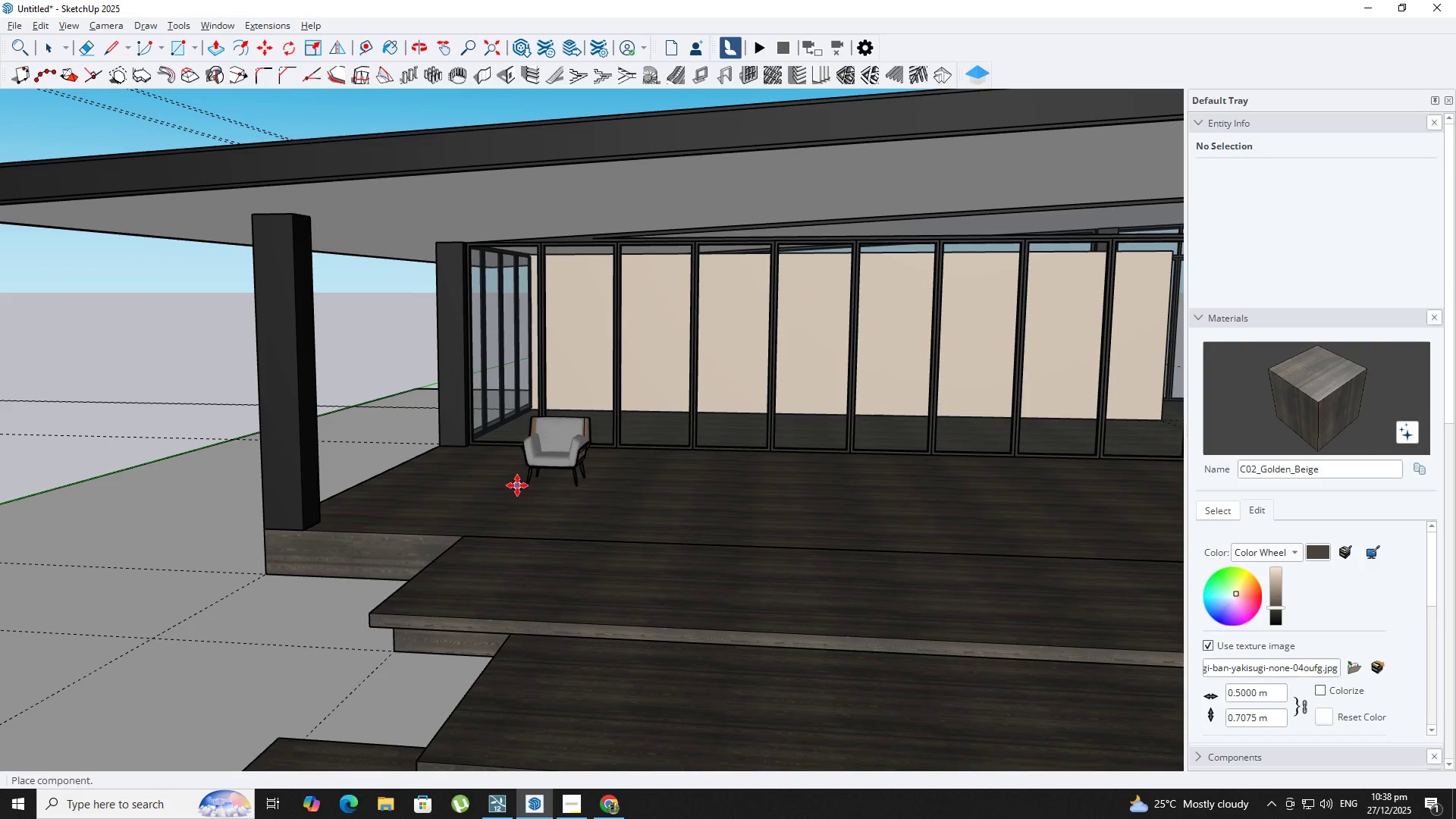 
wait(7.88)
 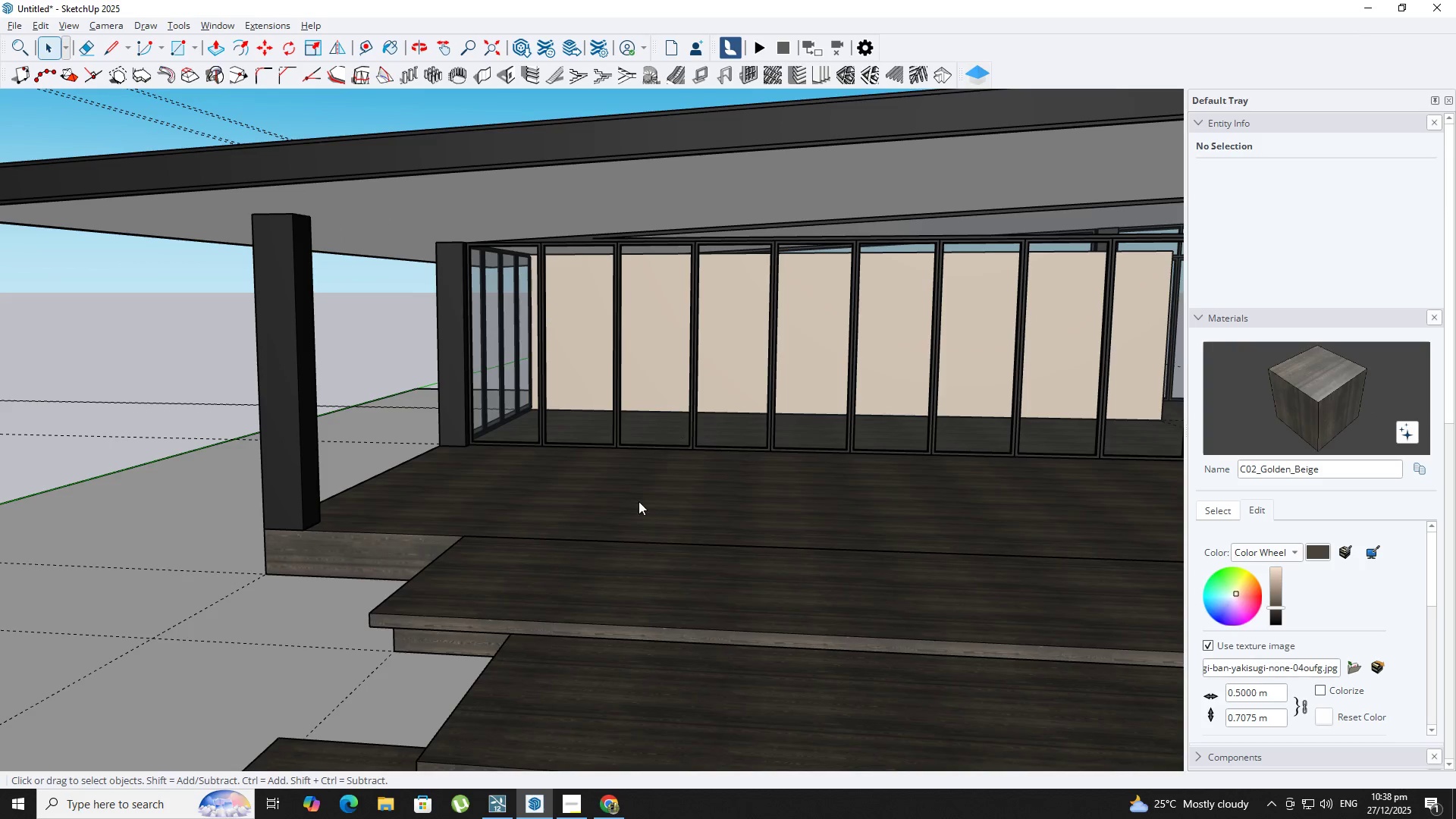 
scroll: coordinate [568, 382], scroll_direction: up, amount: 11.0
 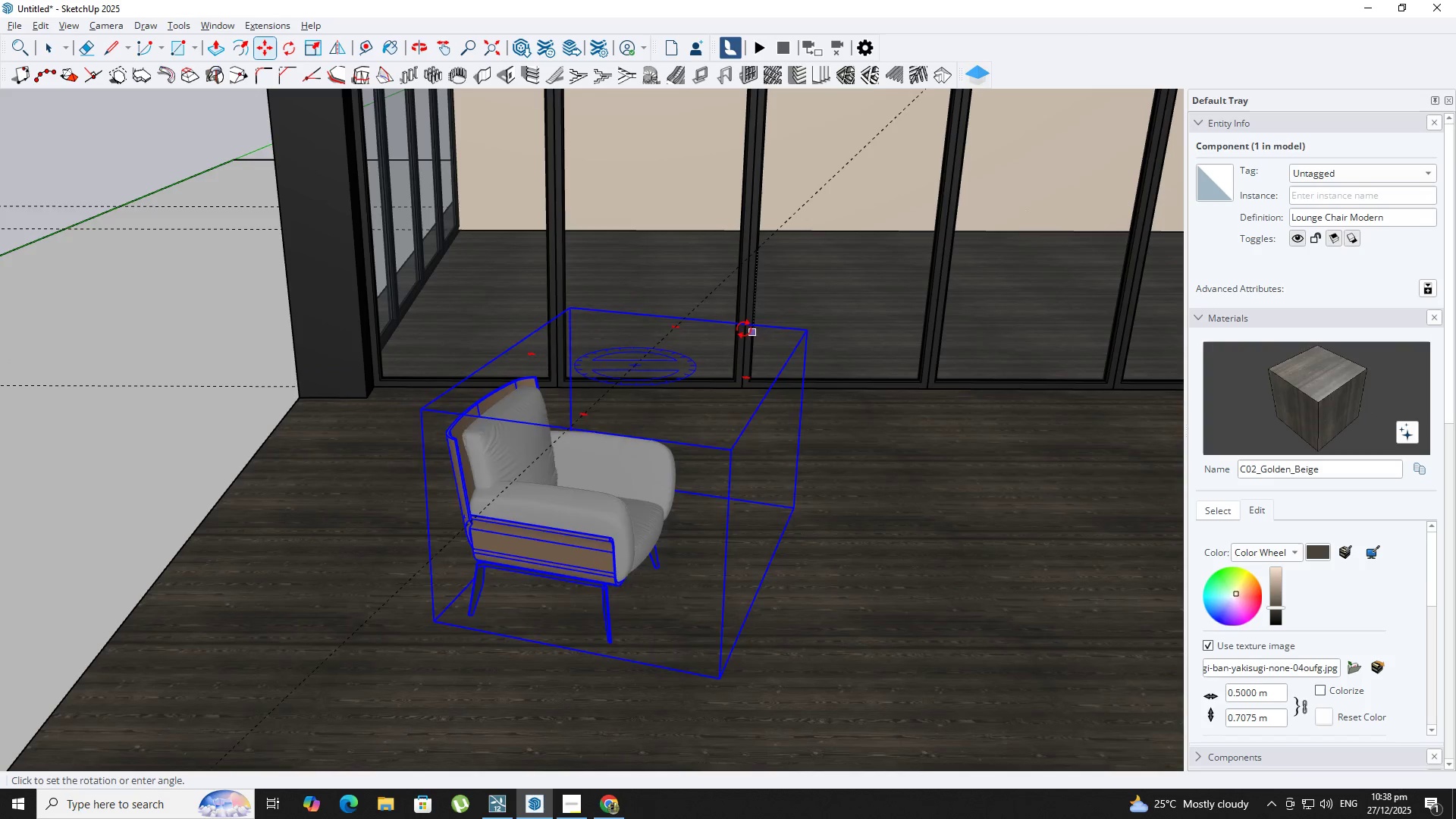 
left_click([743, 334])
 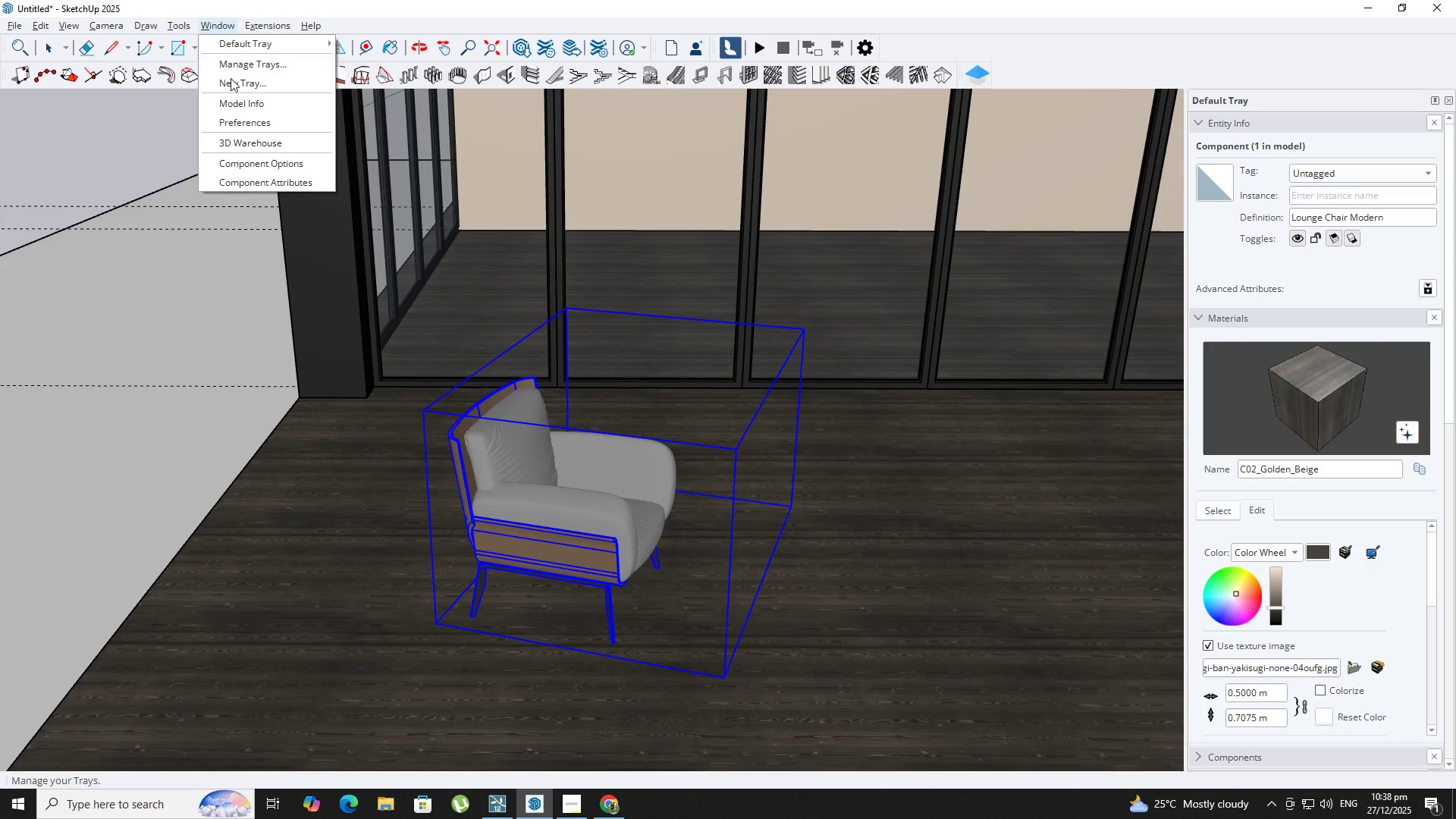 
left_click([260, 143])
 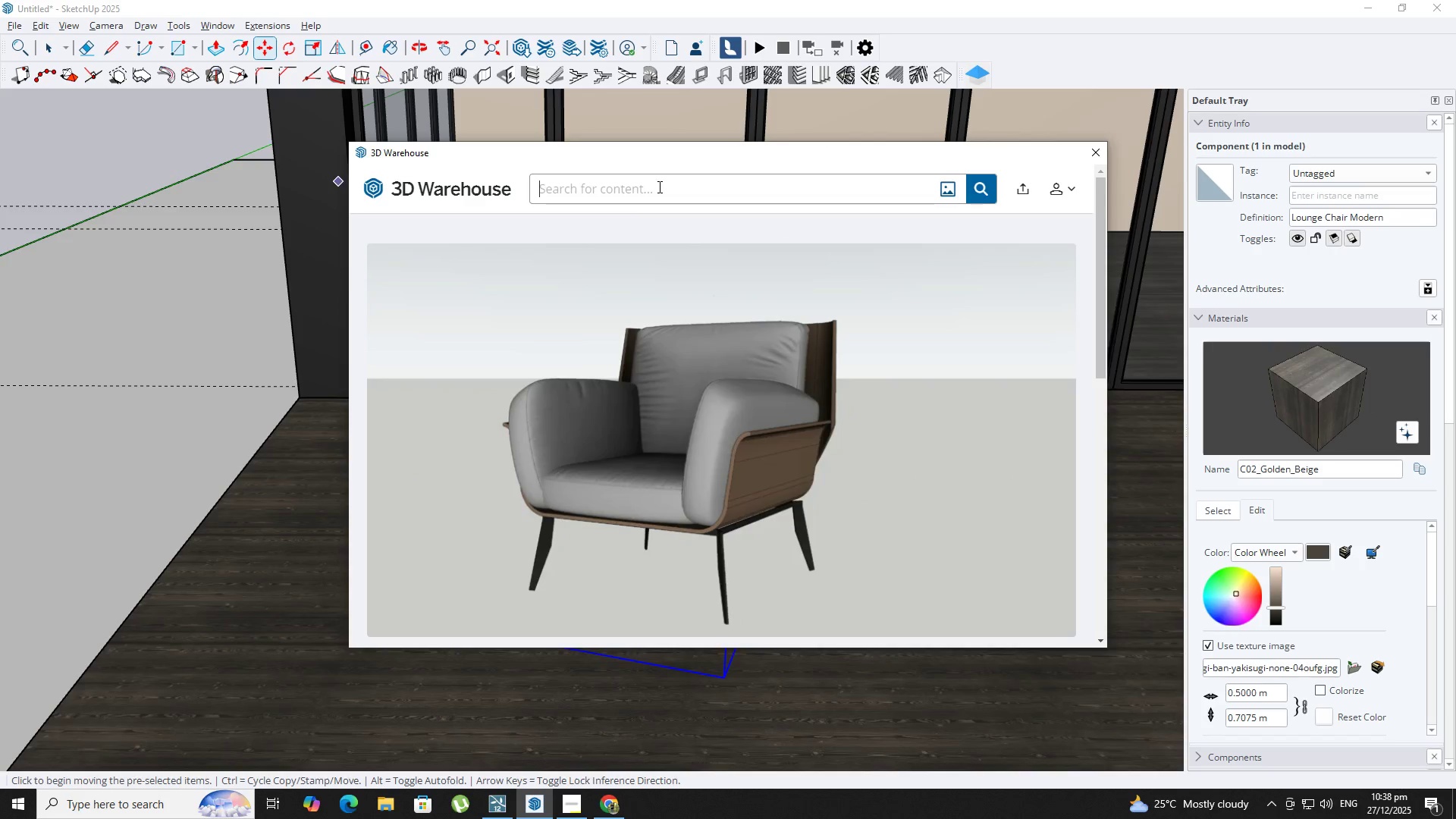 
type(MODERN SOF)
key(Backspace)
type(FA SET)
 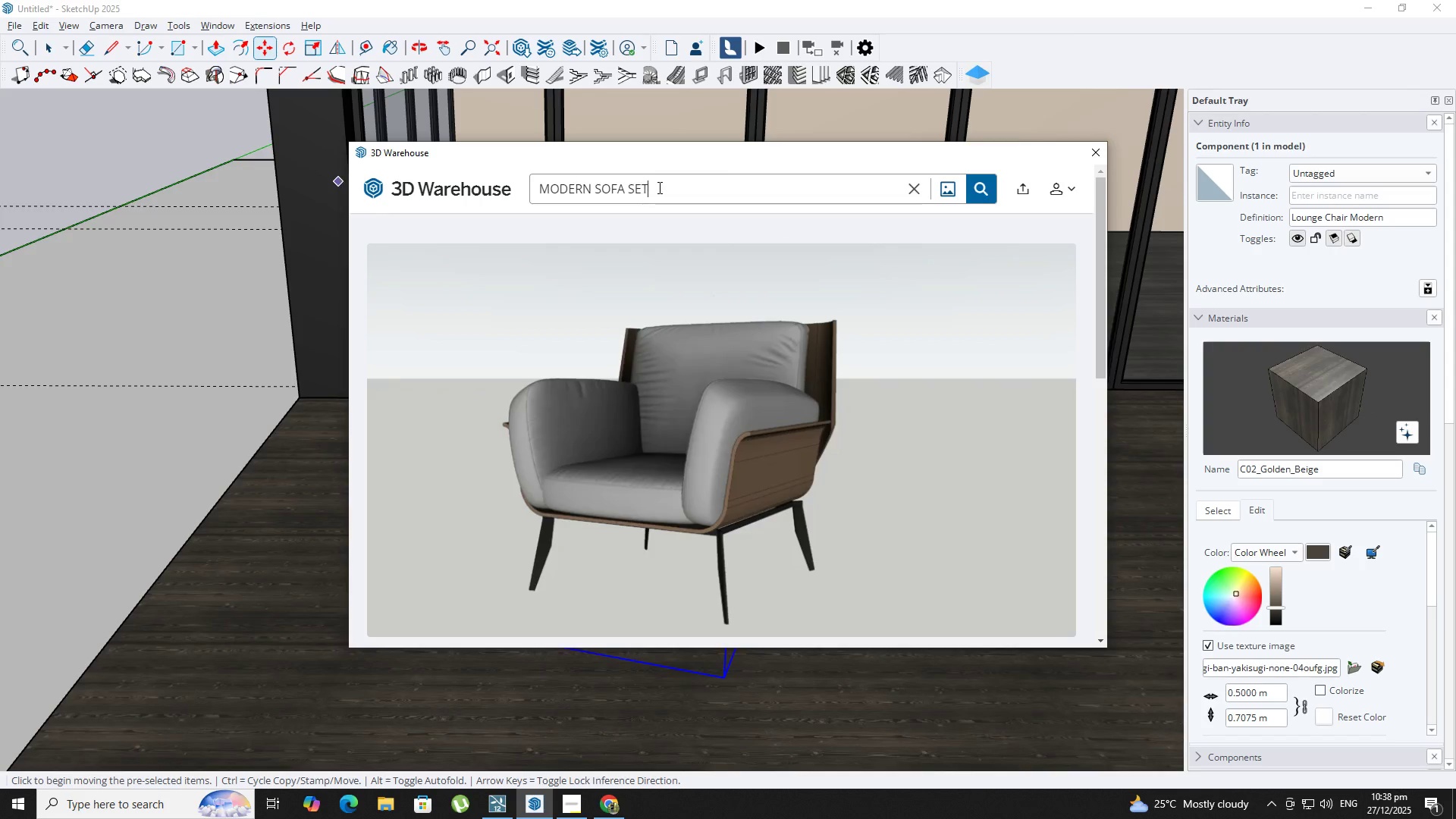 
key(Enter)
 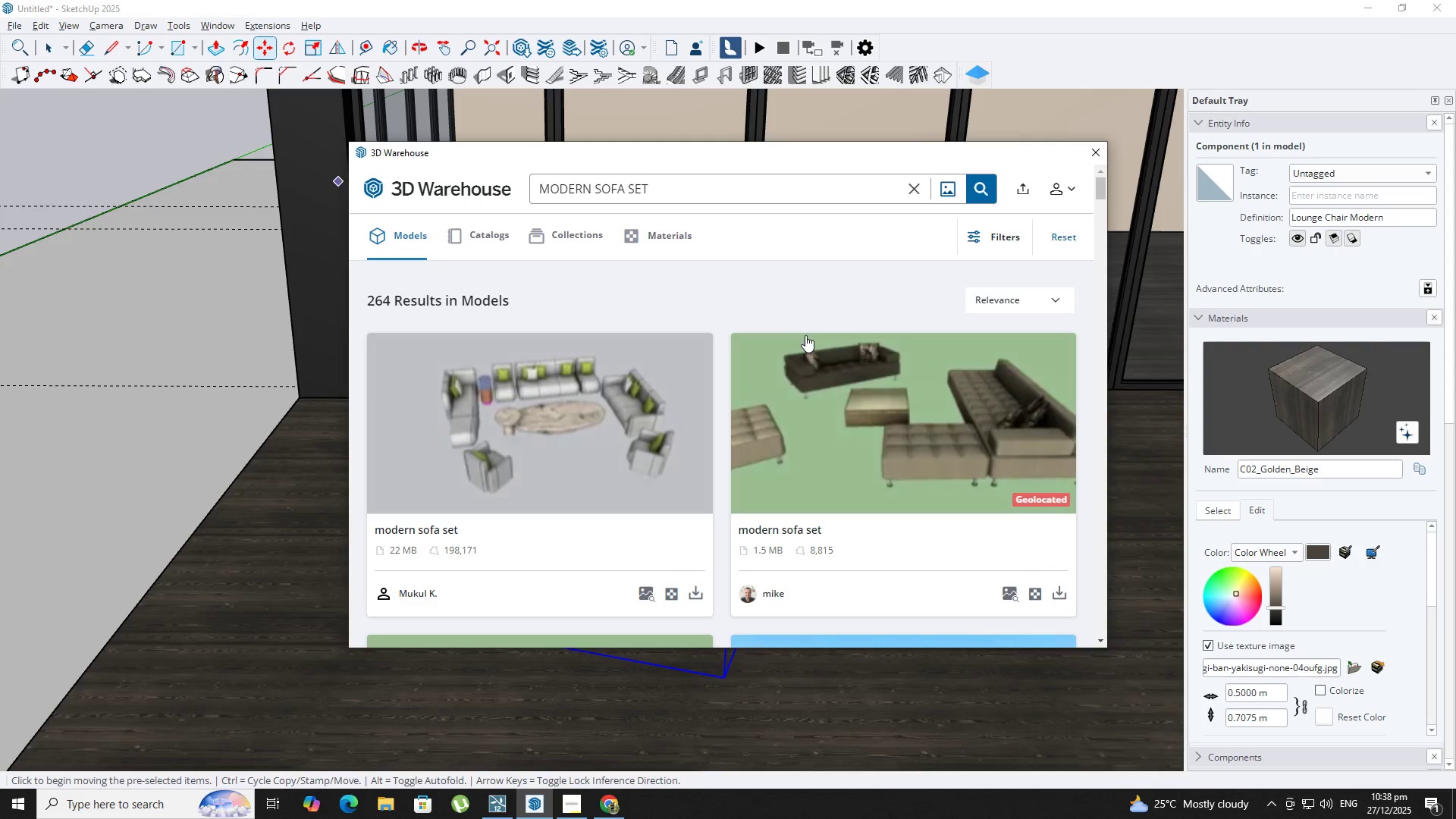 
scroll: coordinate [806, 337], scroll_direction: down, amount: 17.0
 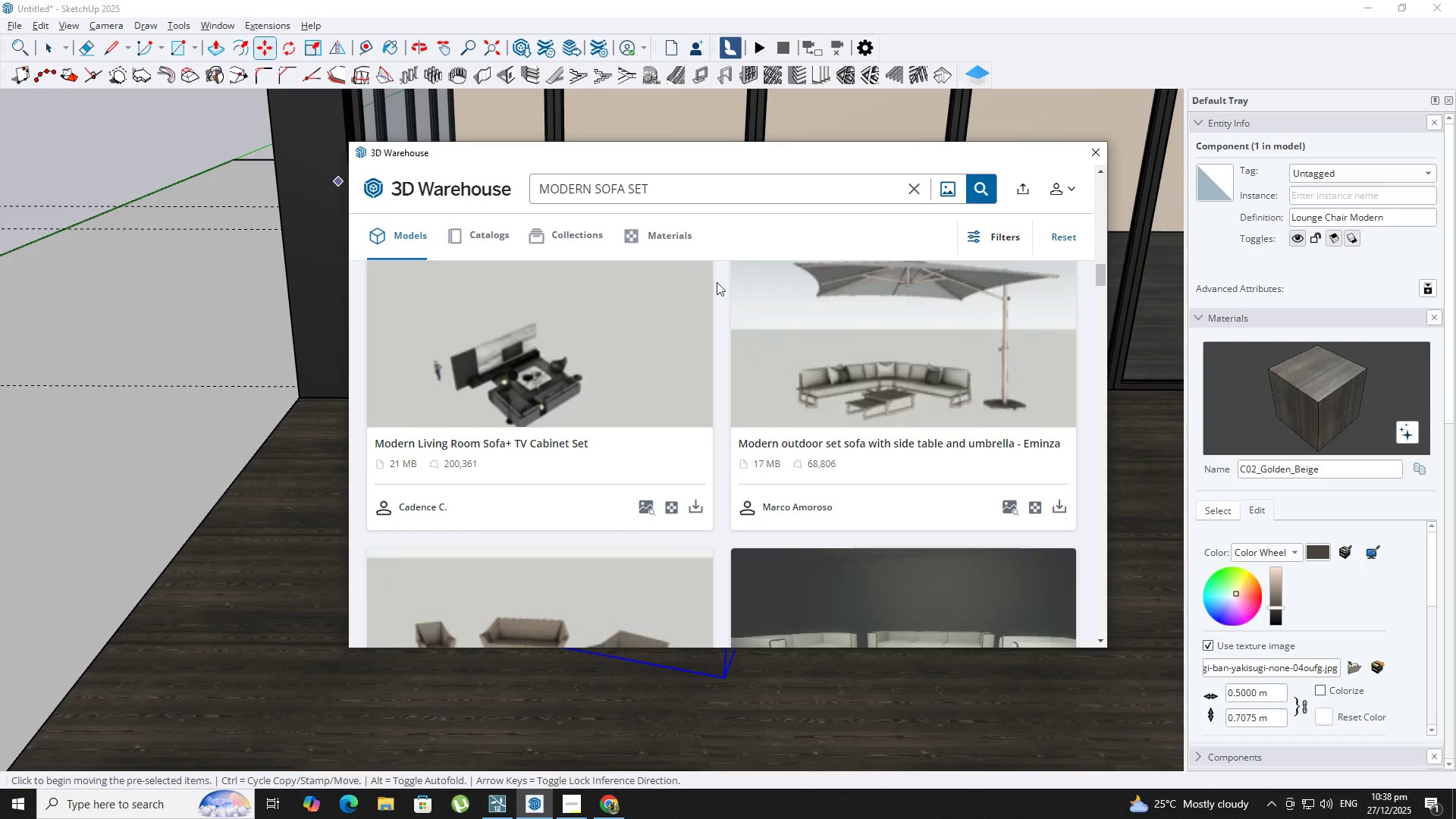 
left_click([725, 188])
 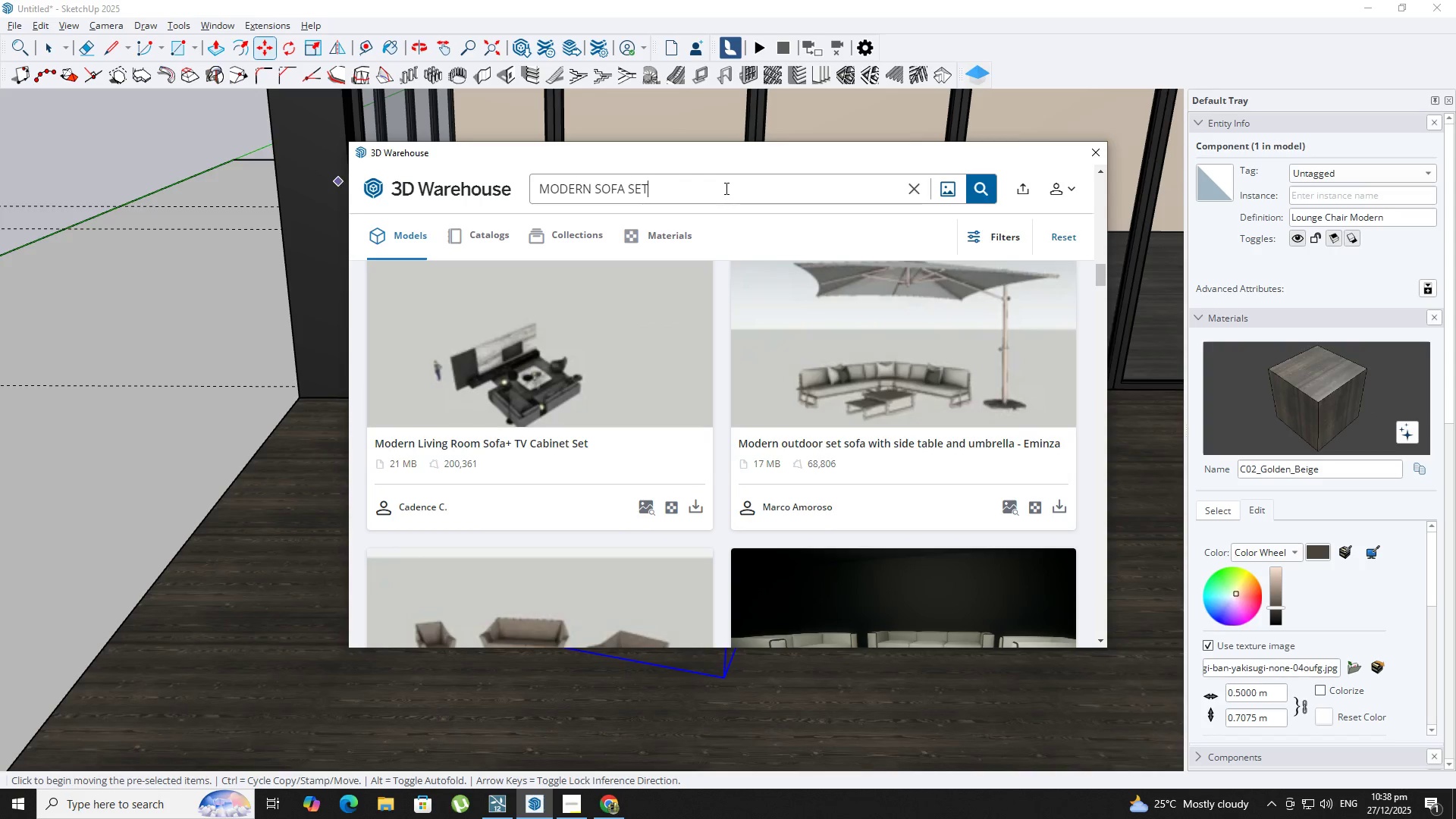 
type( URDOOR)
 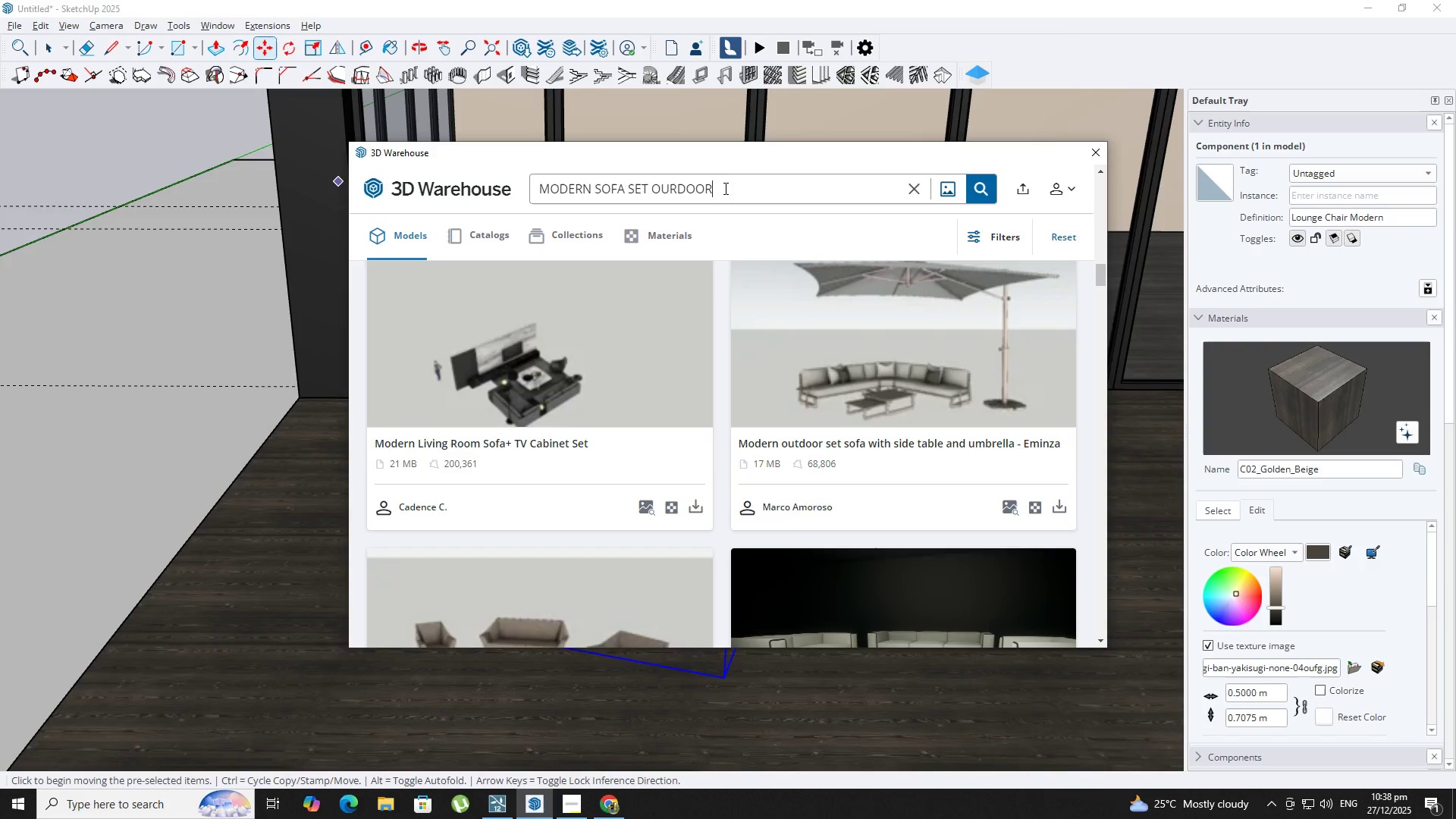 
key(Enter)
 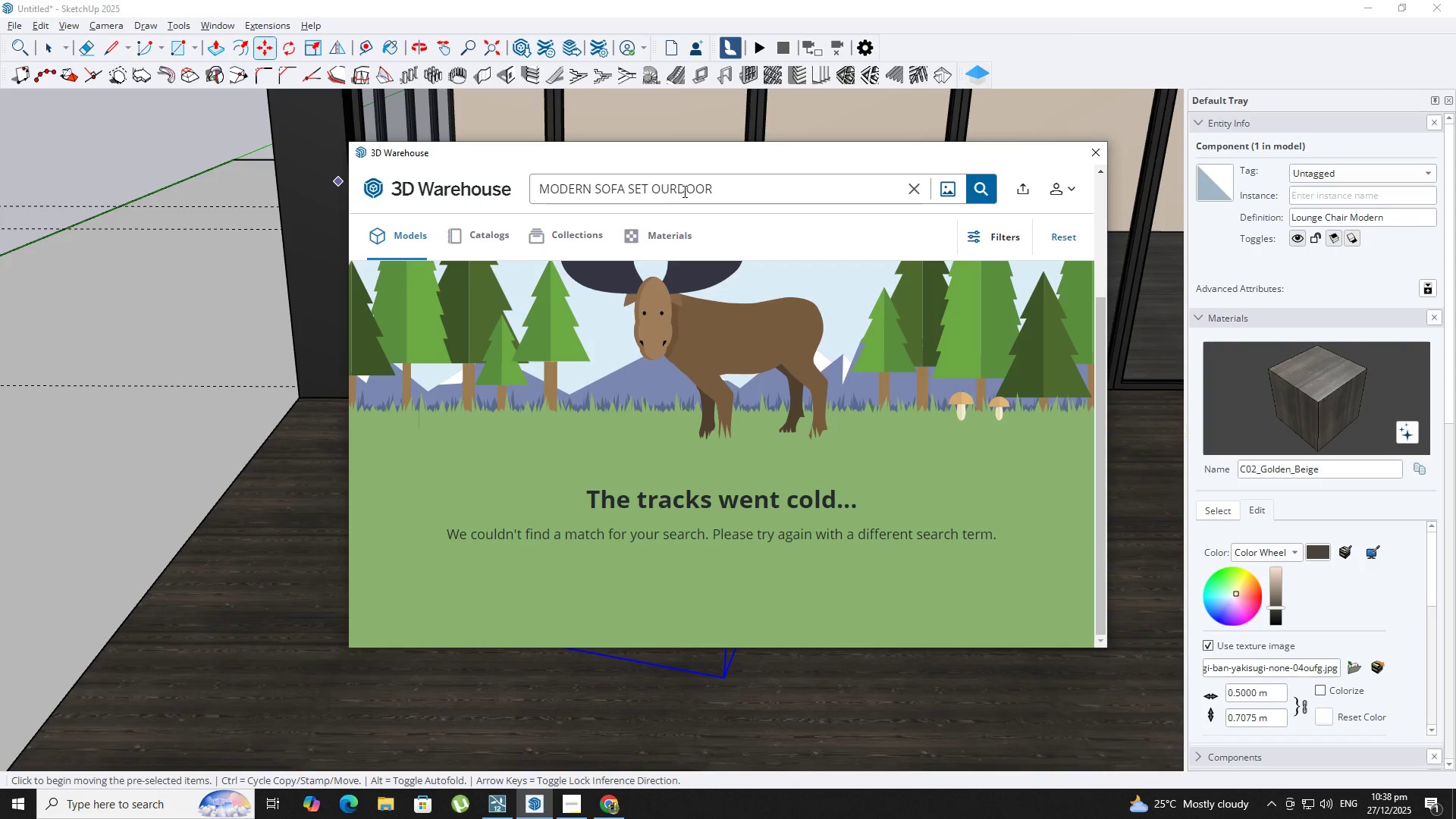 
left_click([676, 192])
 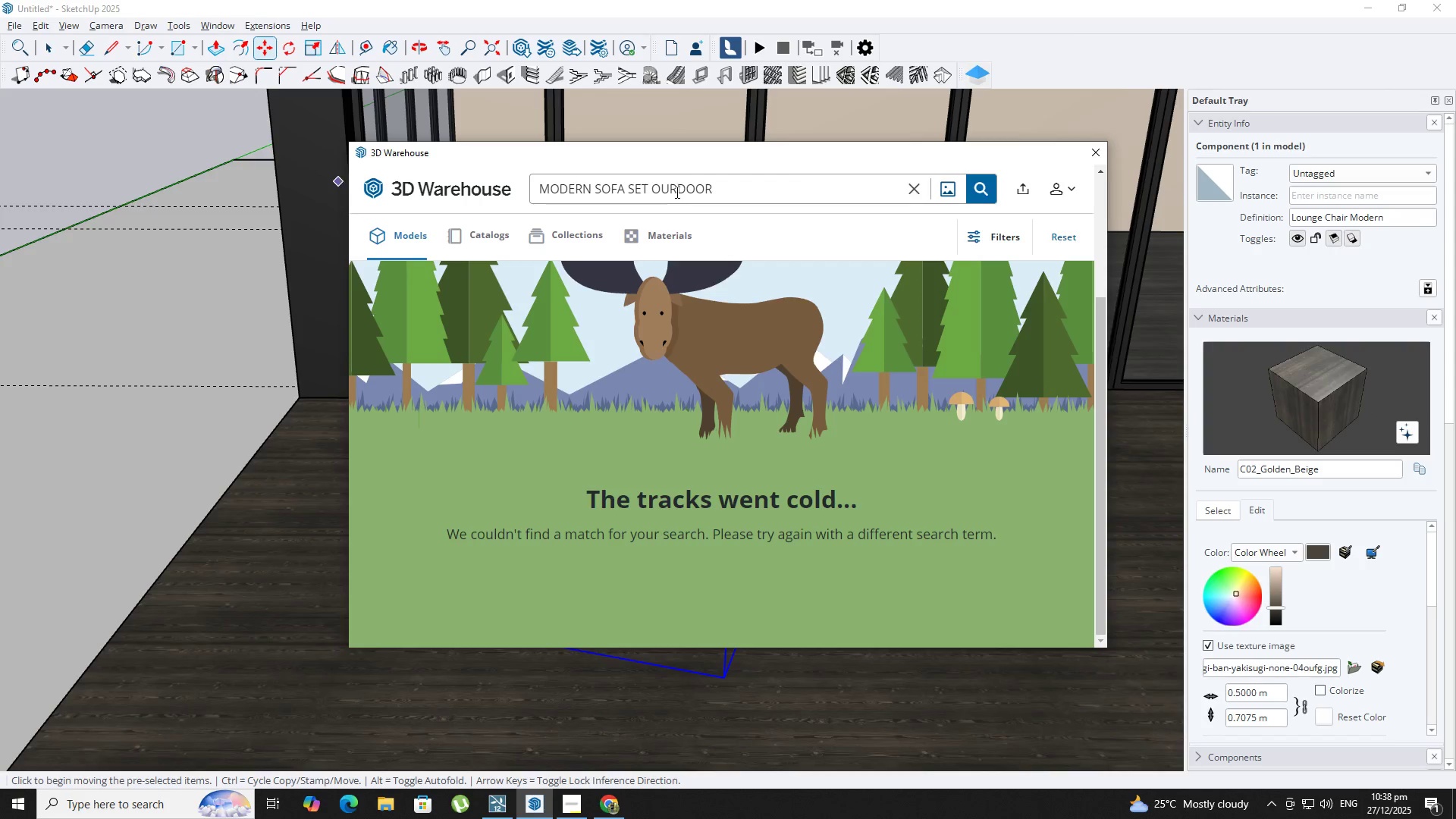 
key(Backspace)
 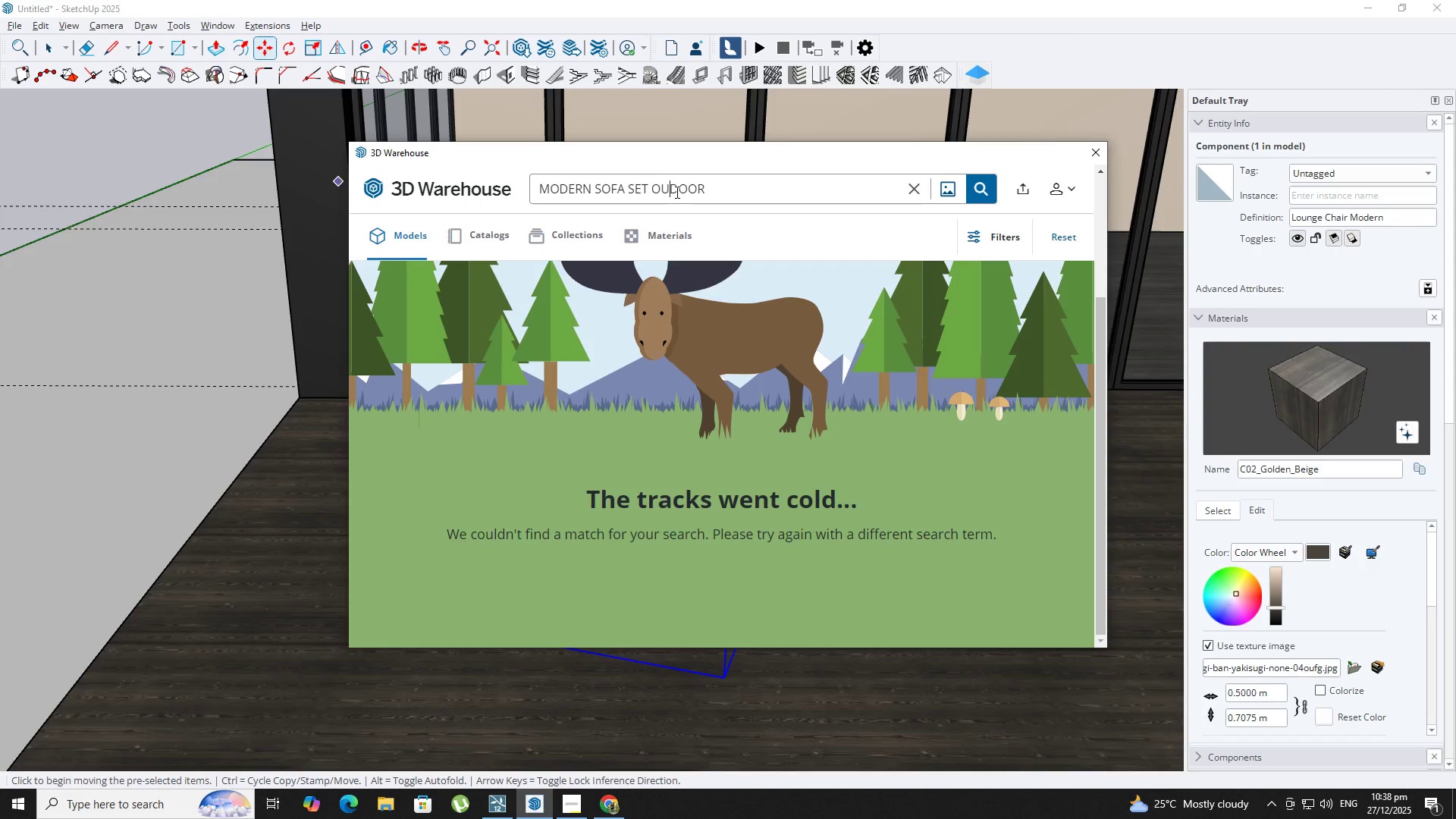 
key(T)
 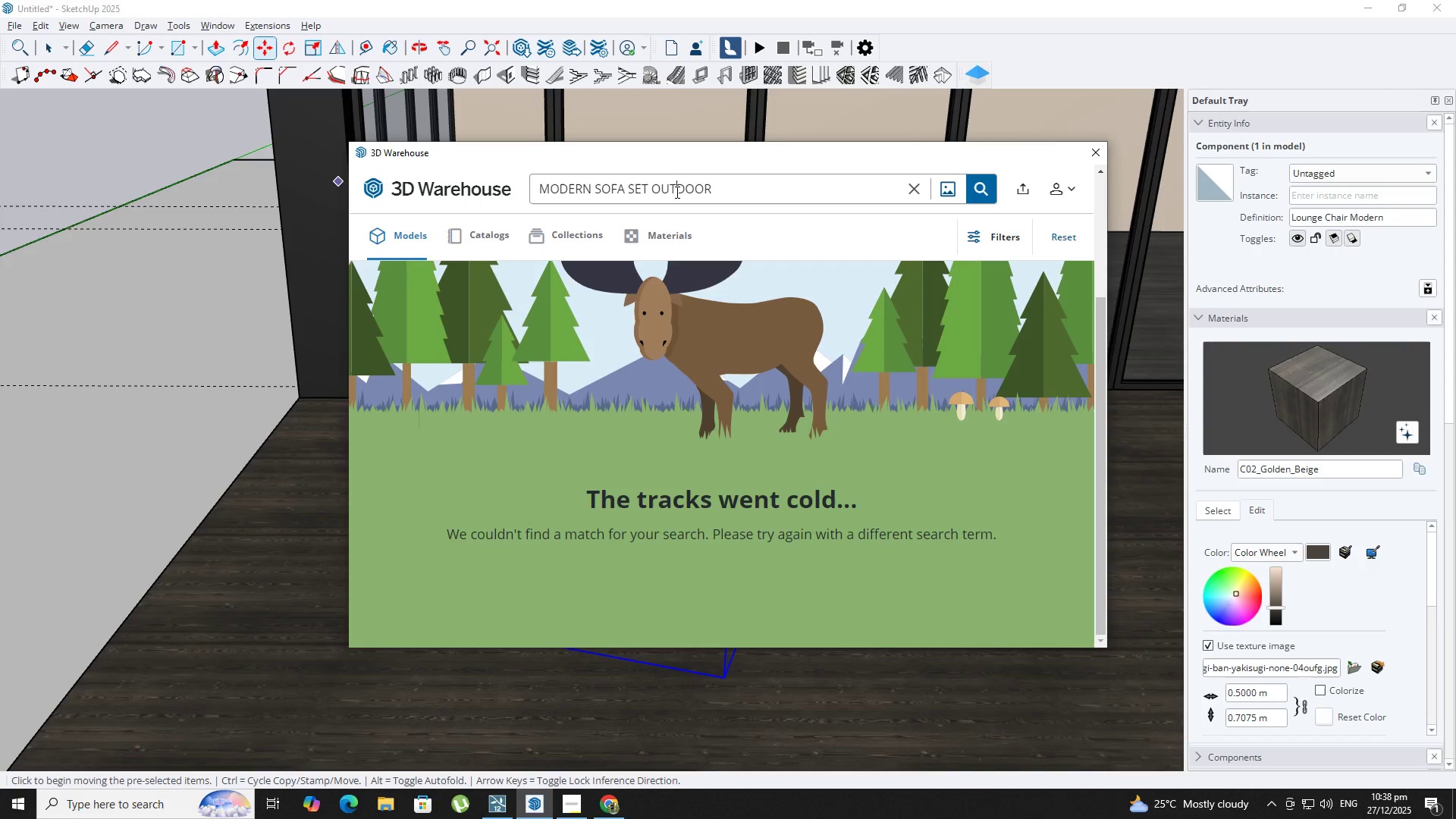 
key(Enter)
 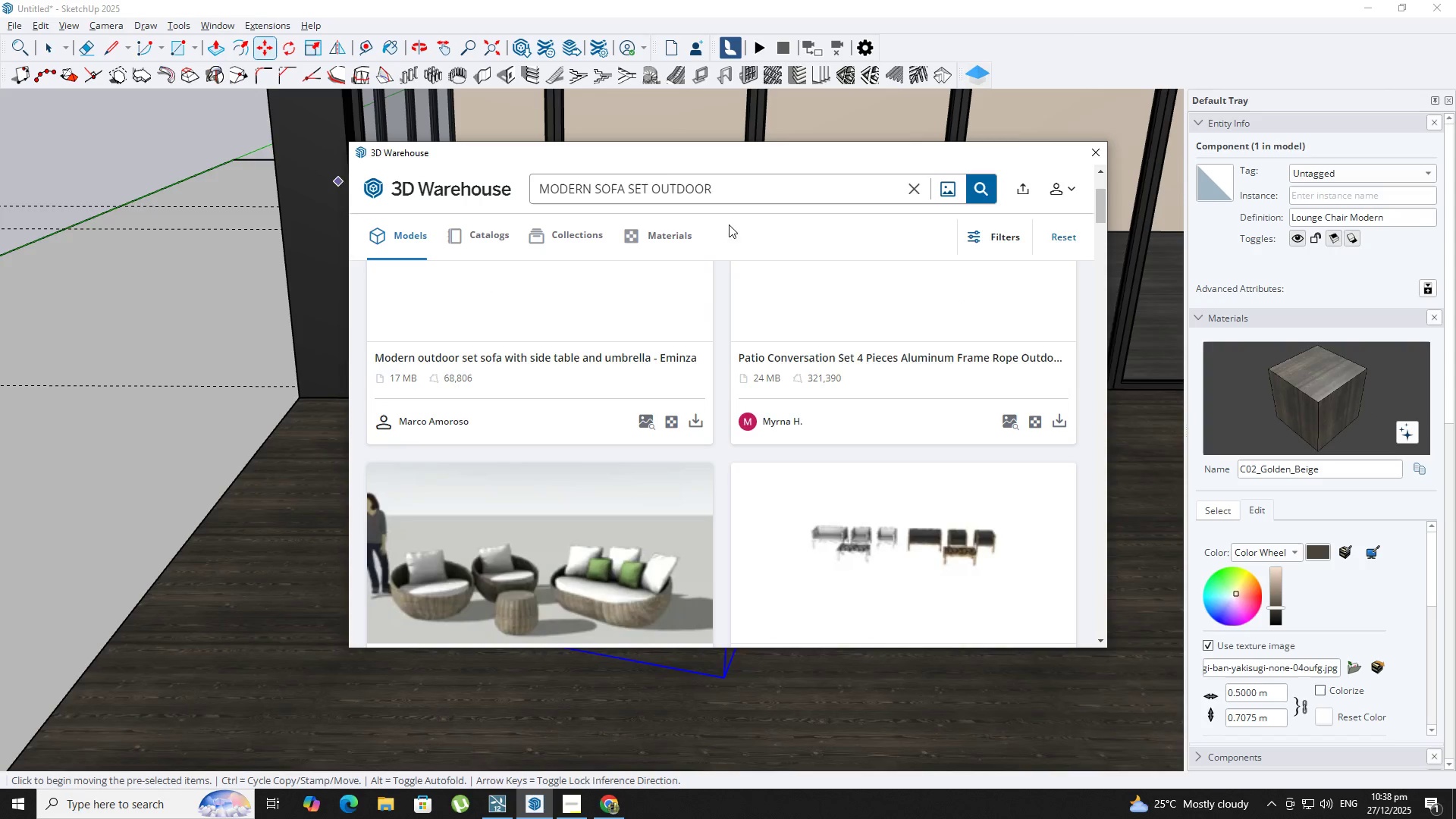 
scroll: coordinate [888, 518], scroll_direction: up, amount: 5.0
 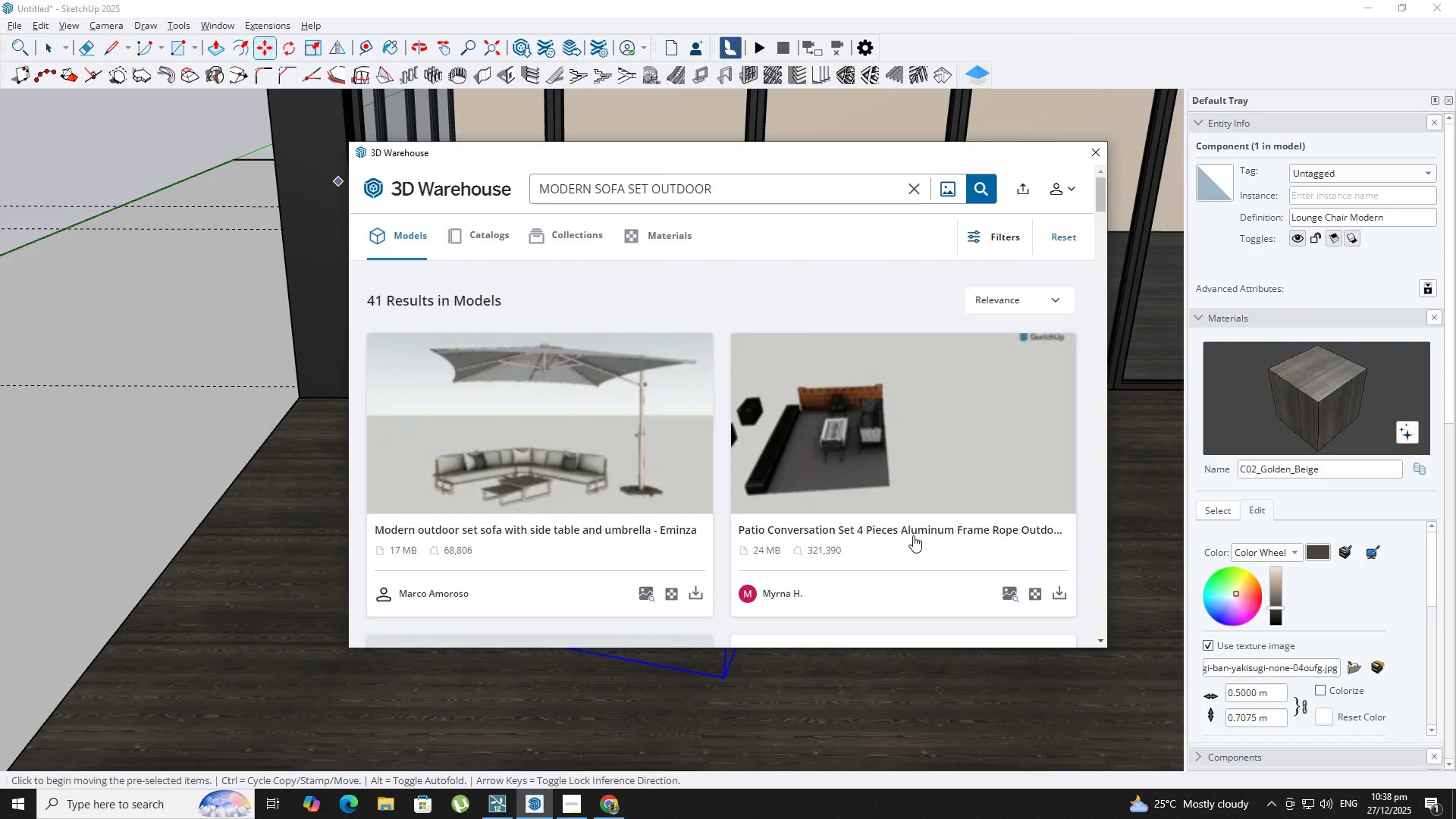 
scroll: coordinate [908, 536], scroll_direction: down, amount: 16.0
 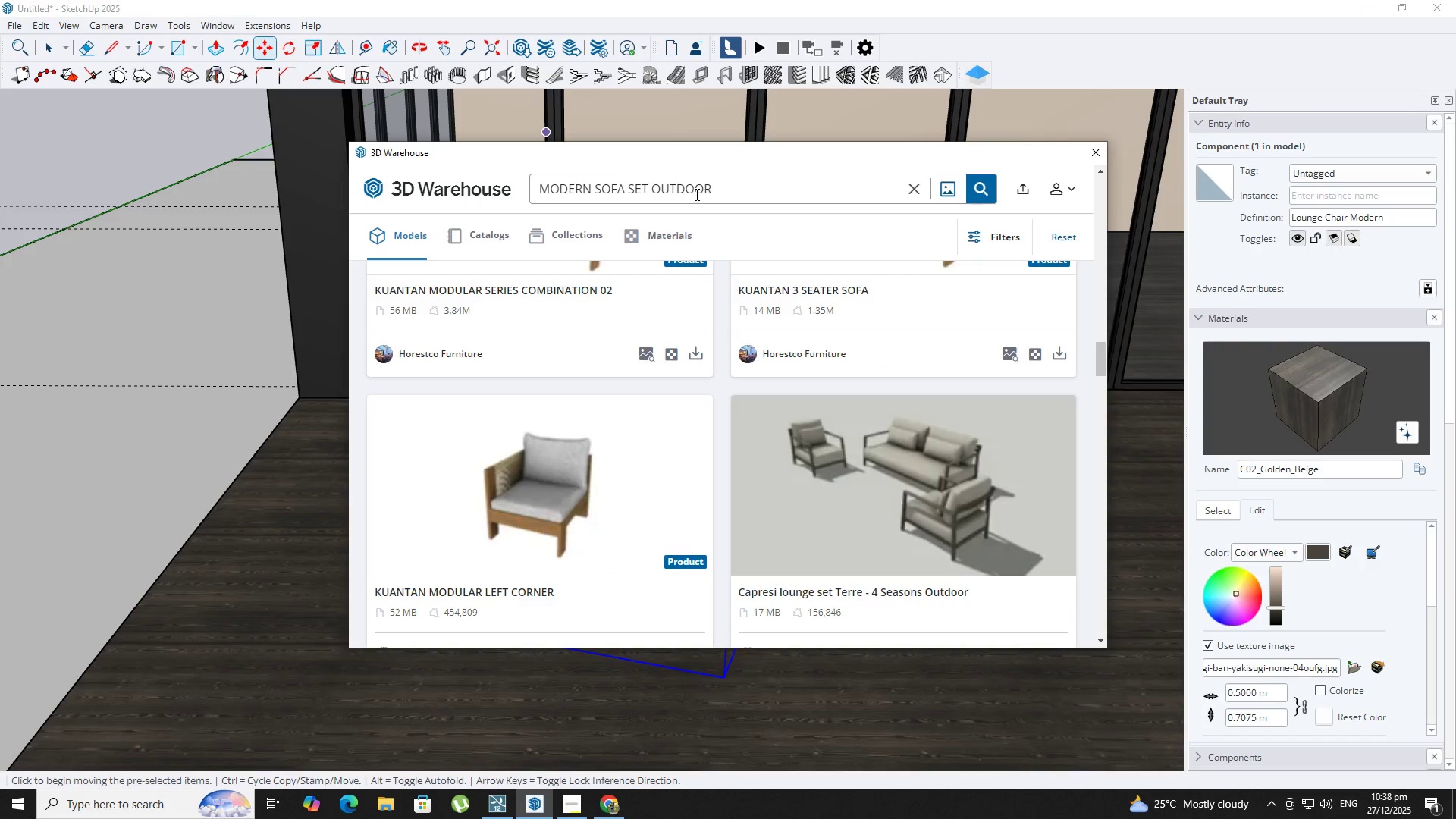 
double_click([695, 193])
 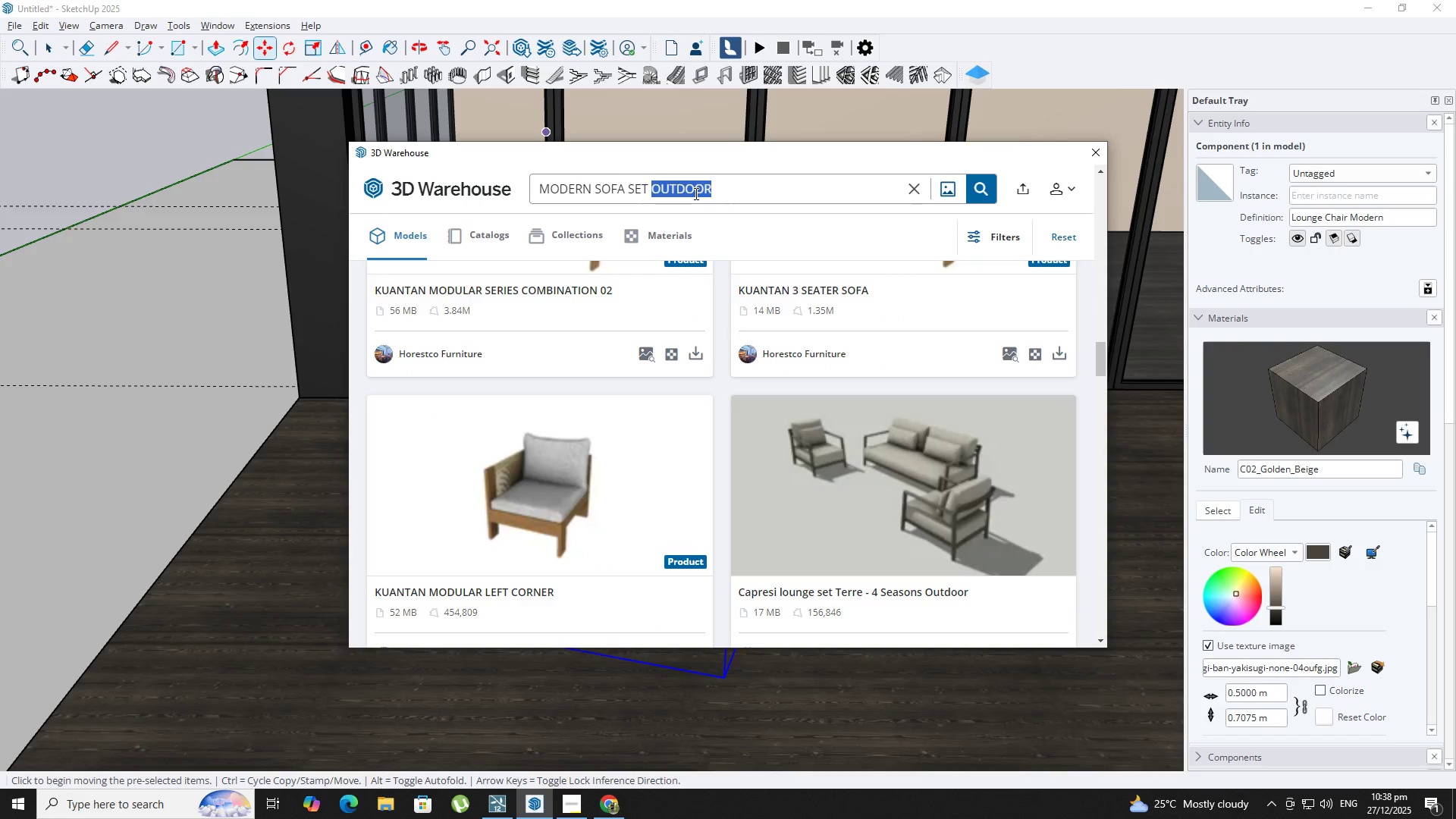 
key(Backspace)
 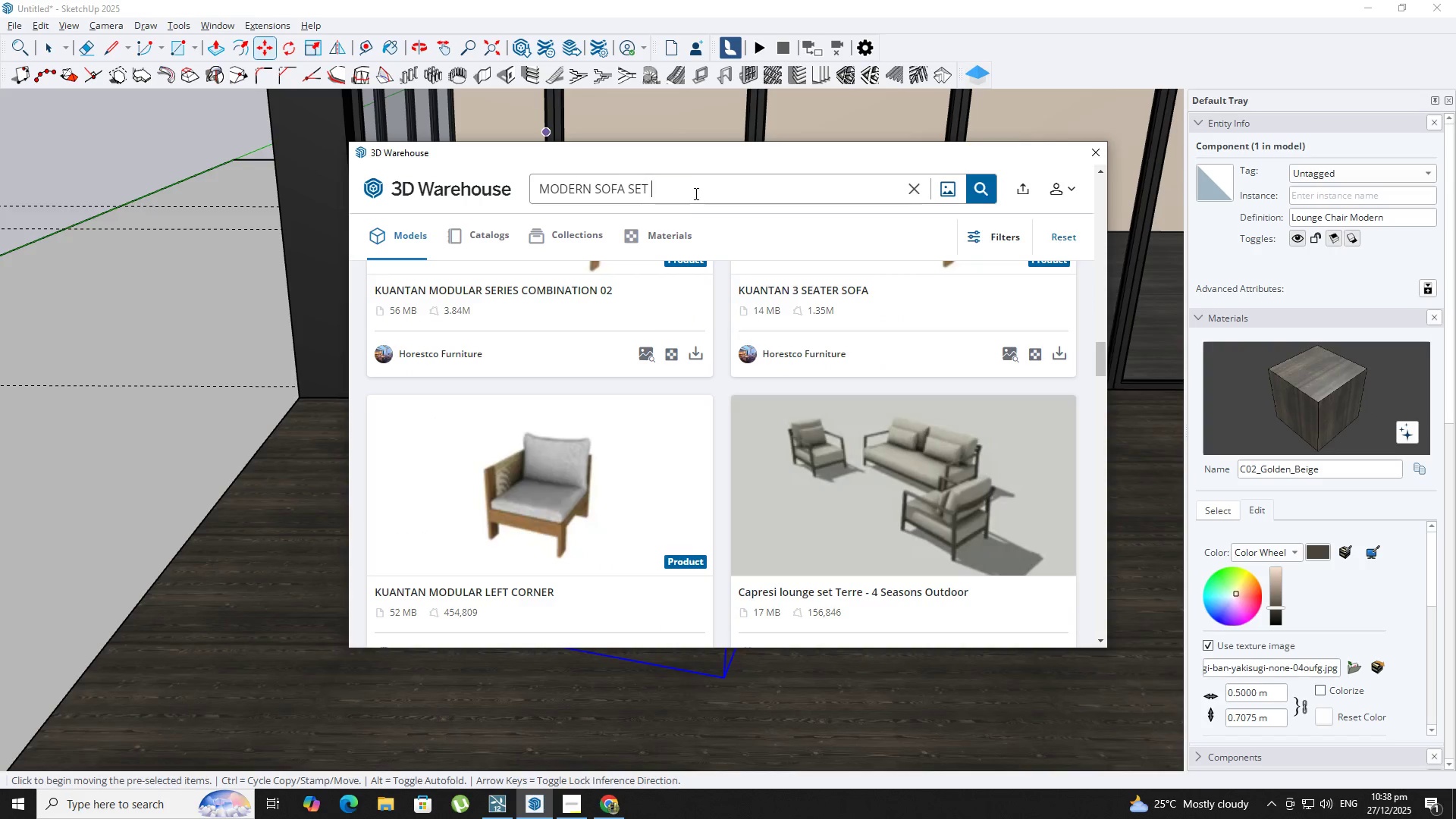 
key(Enter)
 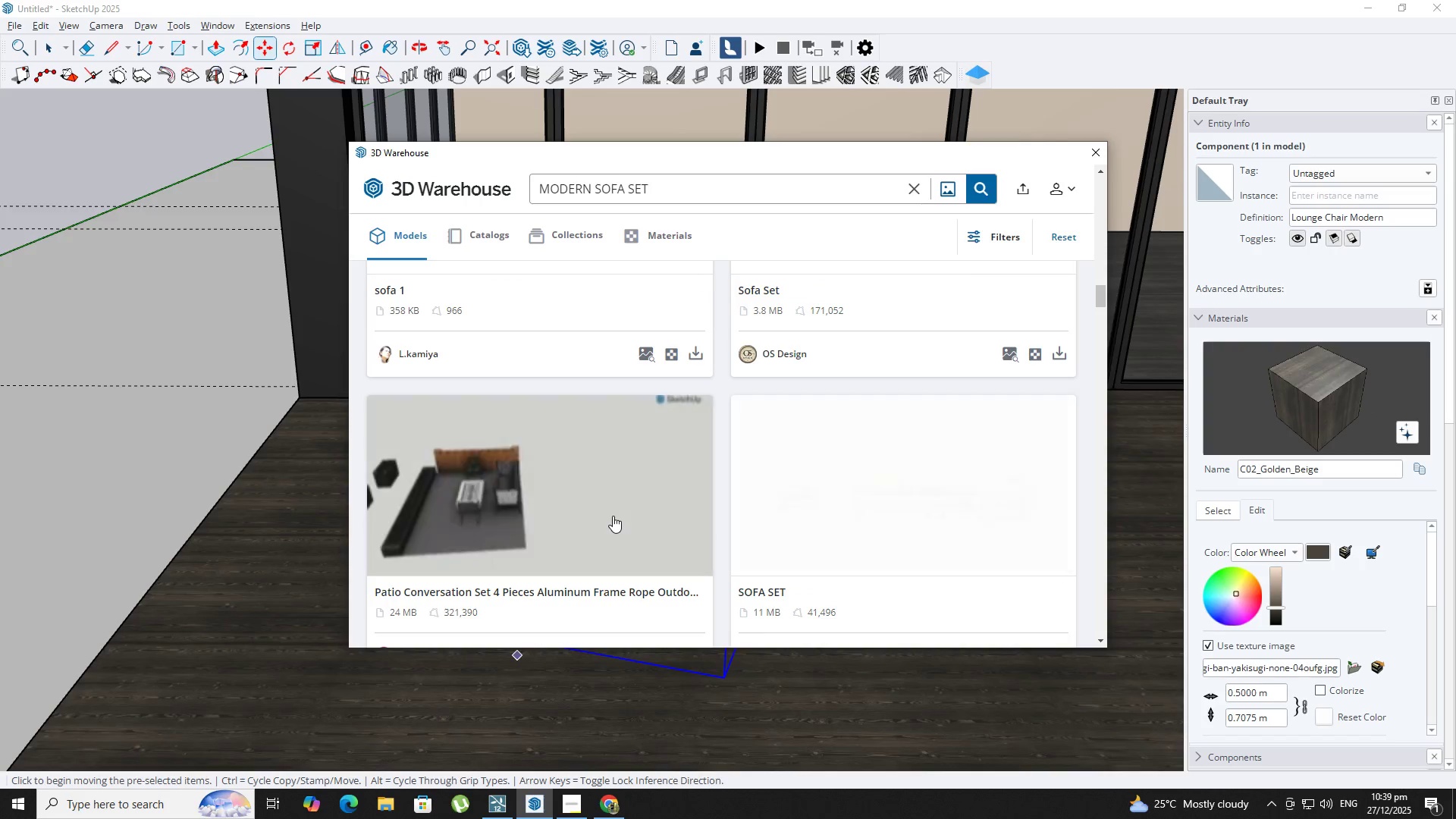 
scroll: coordinate [613, 516], scroll_direction: up, amount: 5.0
 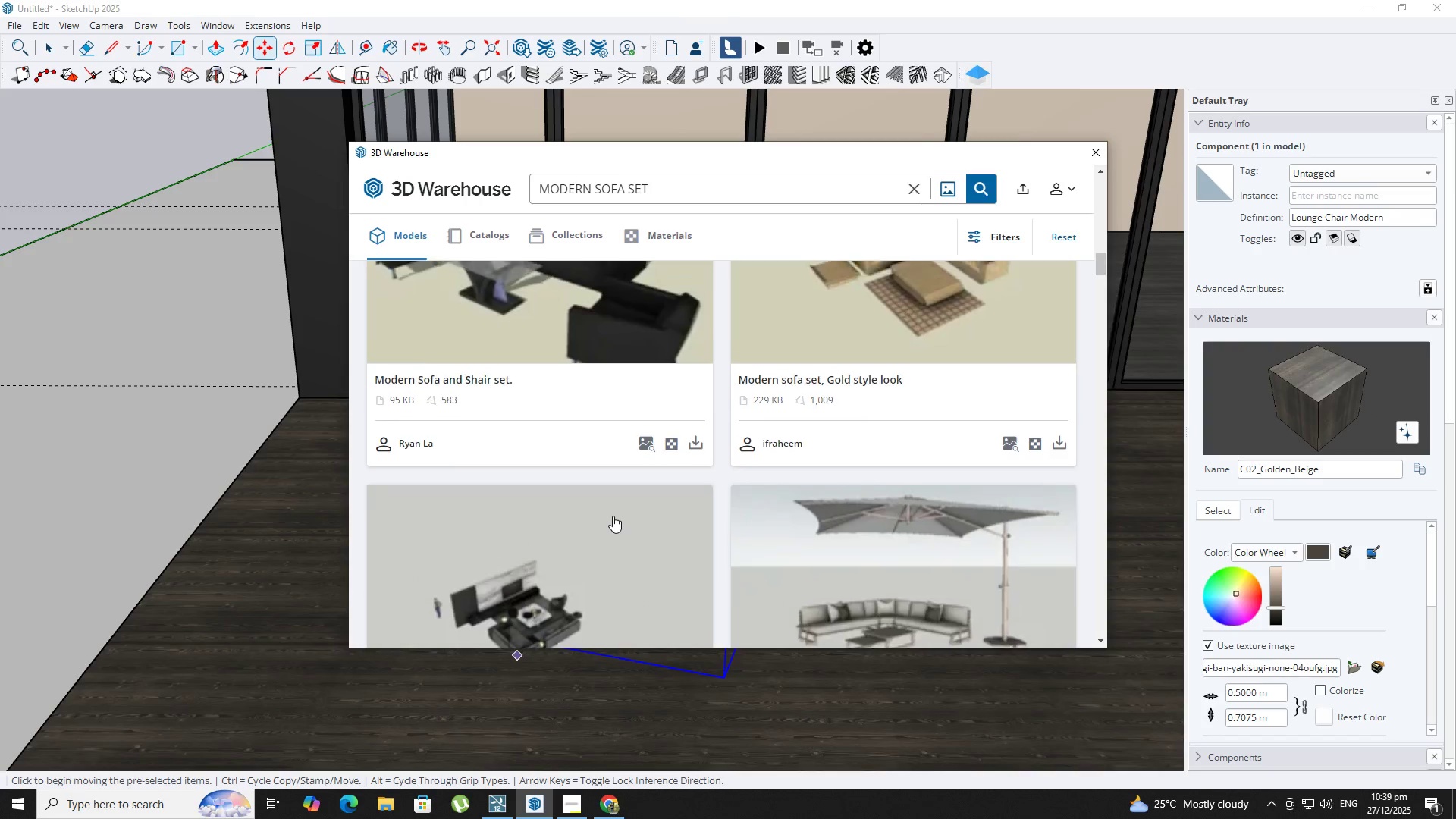 
scroll: coordinate [613, 516], scroll_direction: down, amount: 40.0
 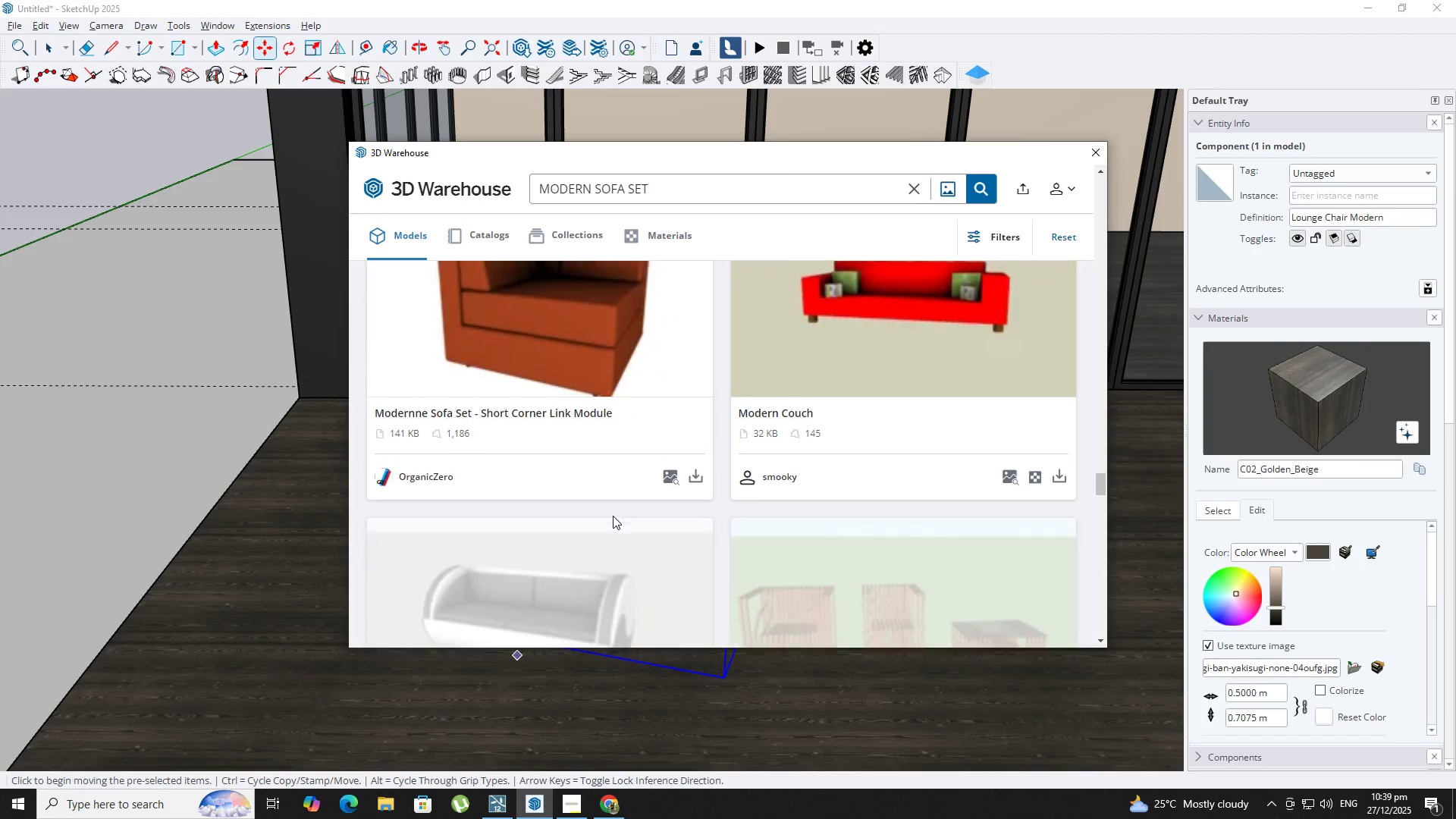 
scroll: coordinate [613, 516], scroll_direction: up, amount: 2.0
 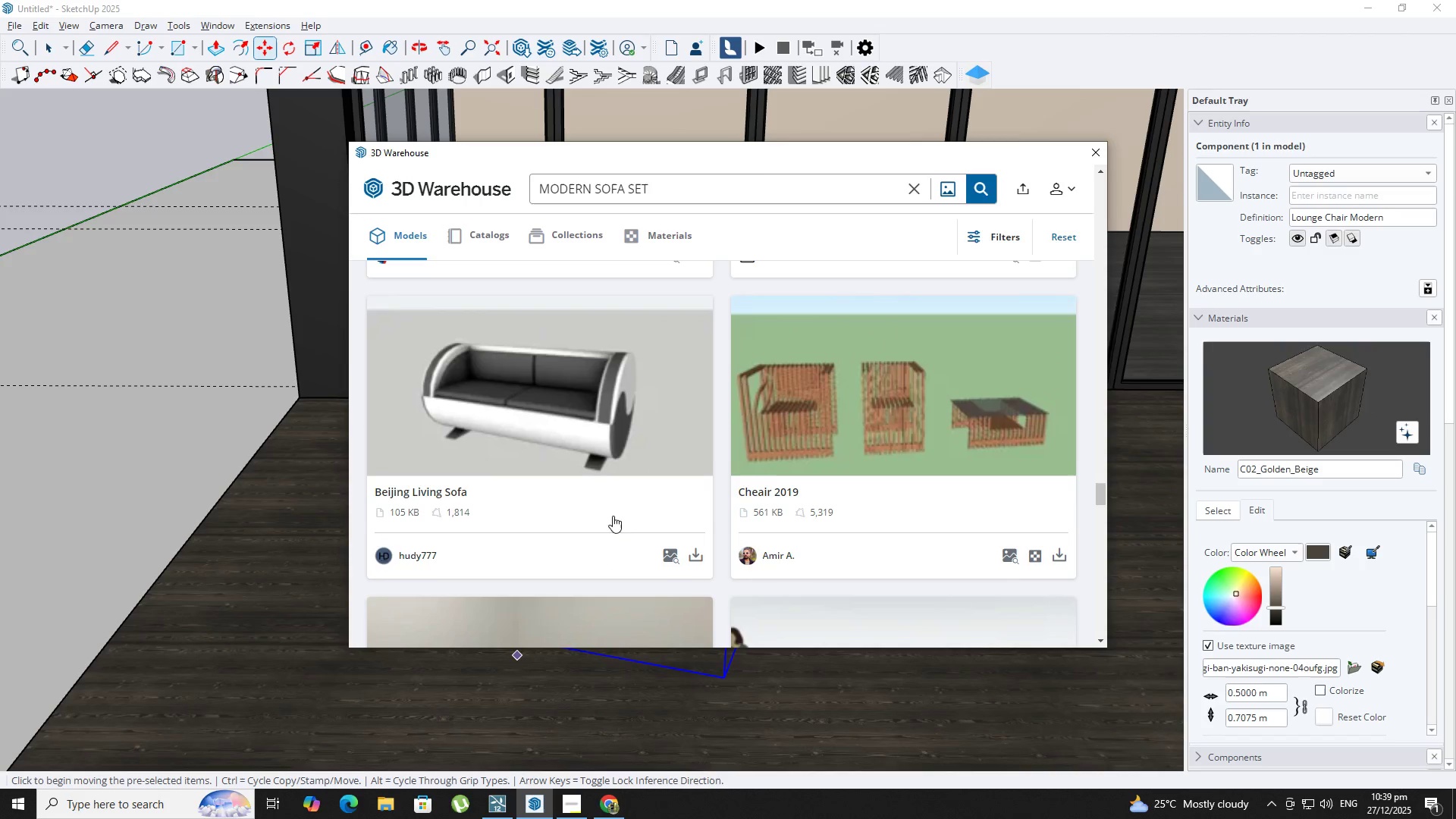 
scroll: coordinate [613, 516], scroll_direction: down, amount: 4.0
 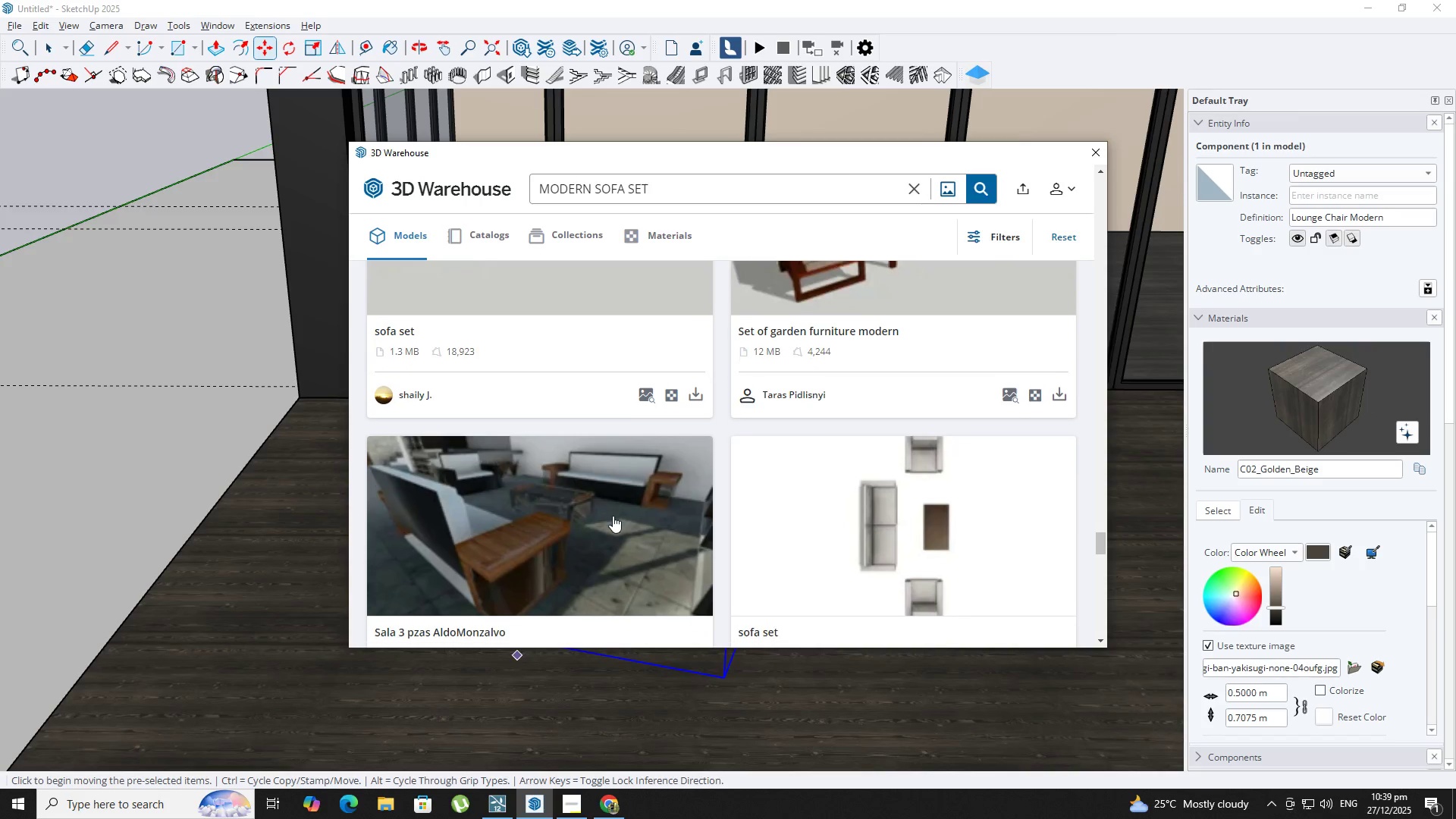 
scroll: coordinate [613, 516], scroll_direction: none, amount: 0.0
 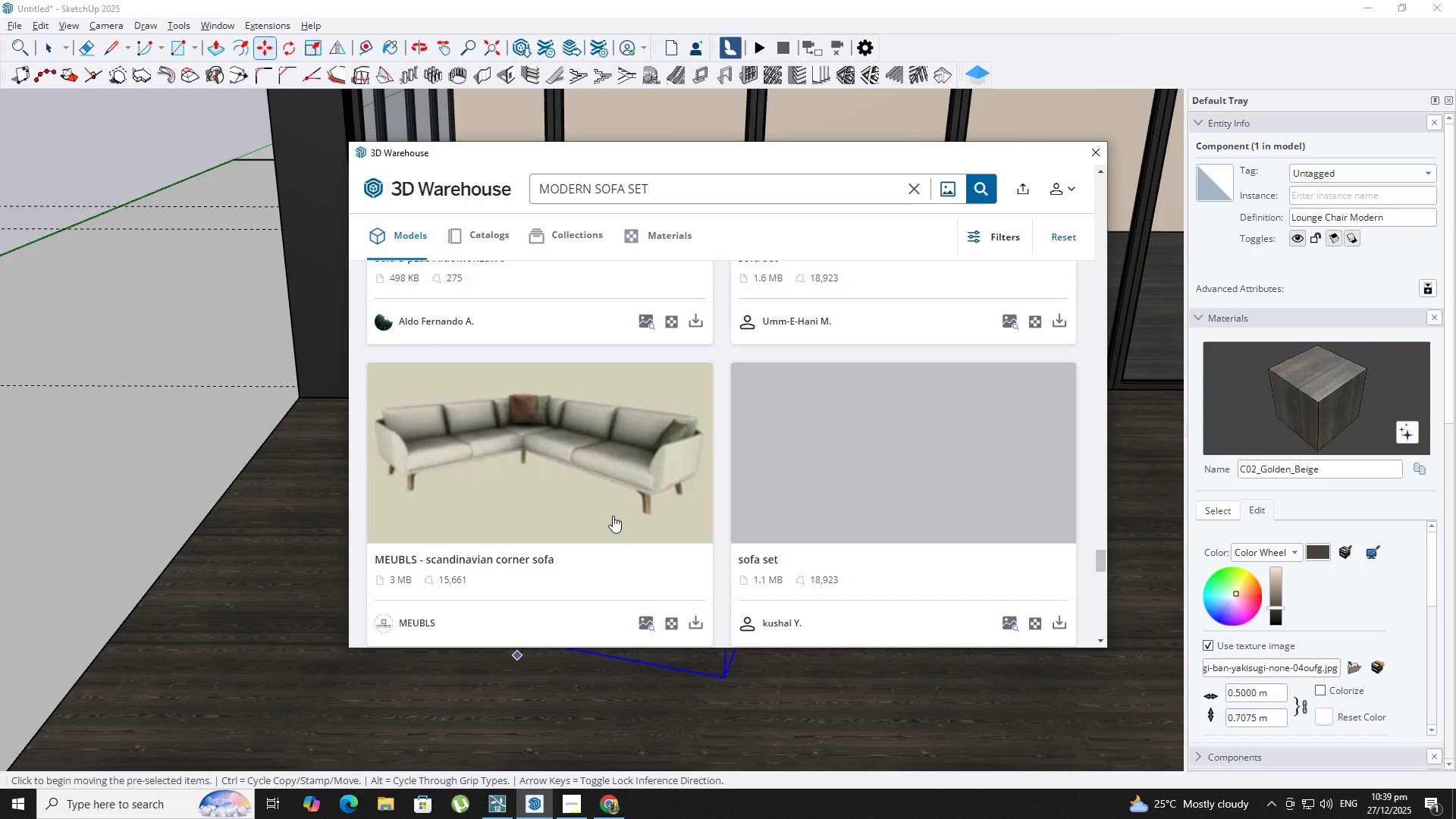 
scroll: coordinate [613, 516], scroll_direction: down, amount: 9.0
 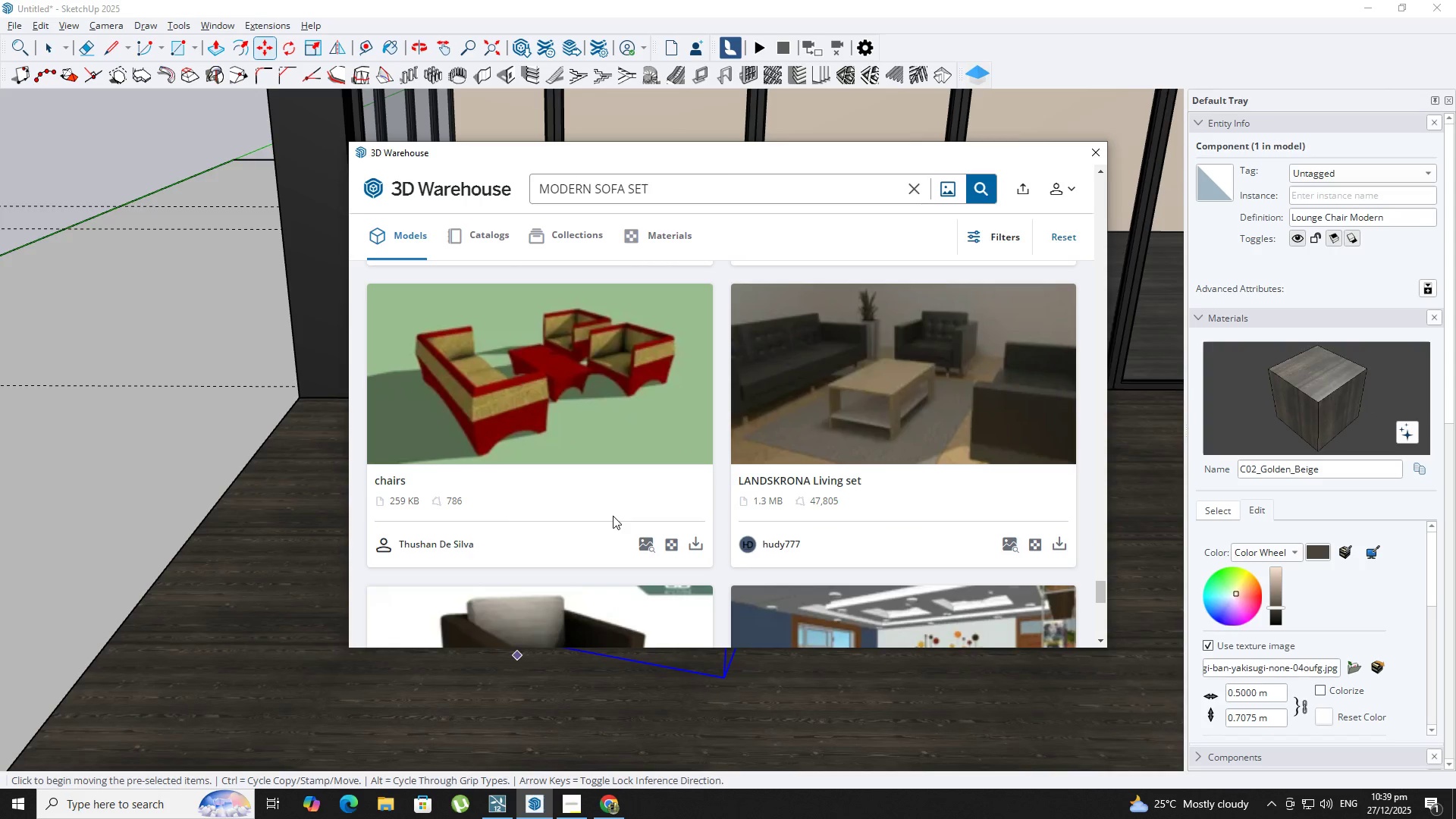 
scroll: coordinate [1088, 384], scroll_direction: up, amount: 25.0
 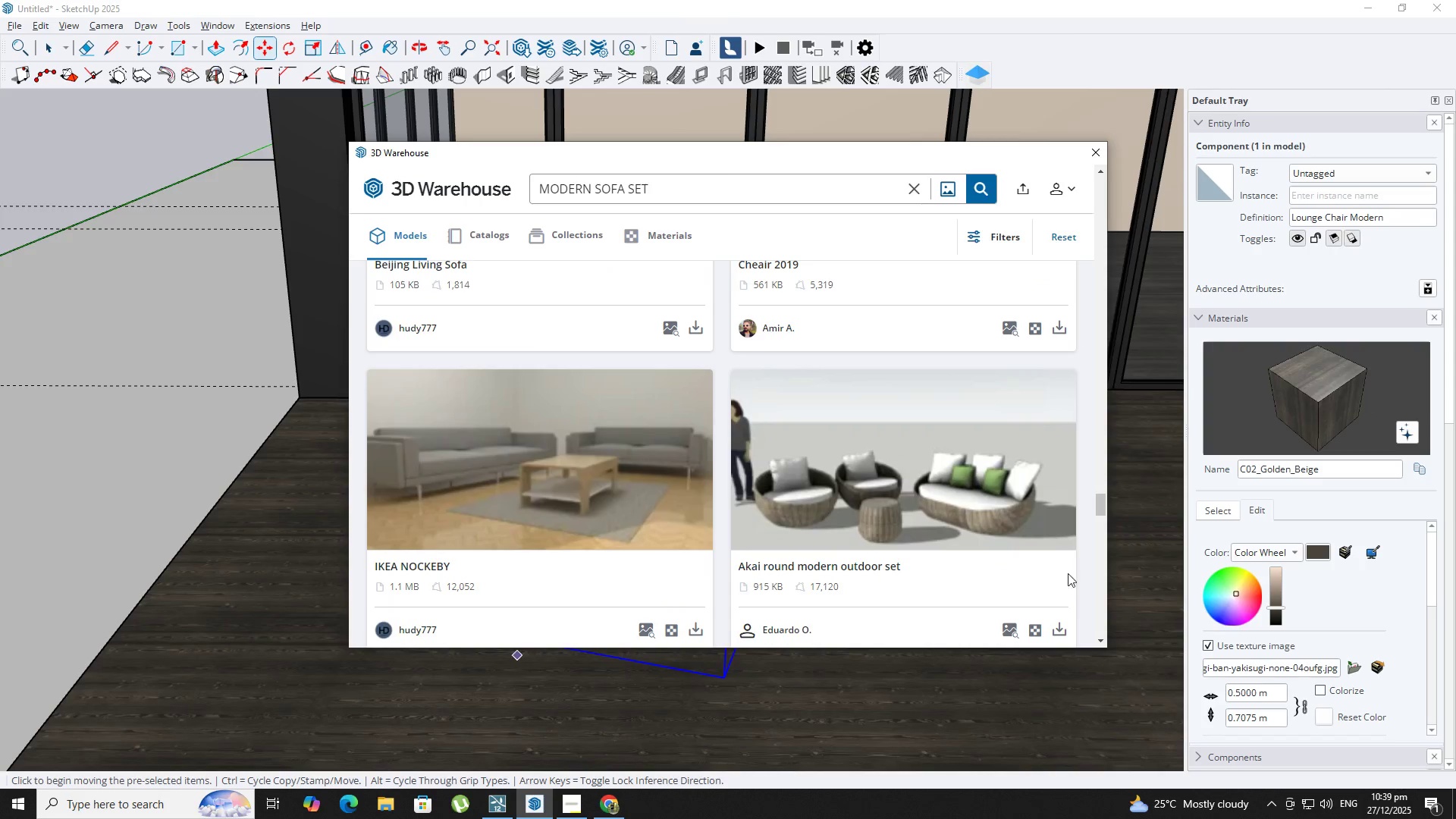 
scroll: coordinate [1029, 536], scroll_direction: down, amount: 1.0
 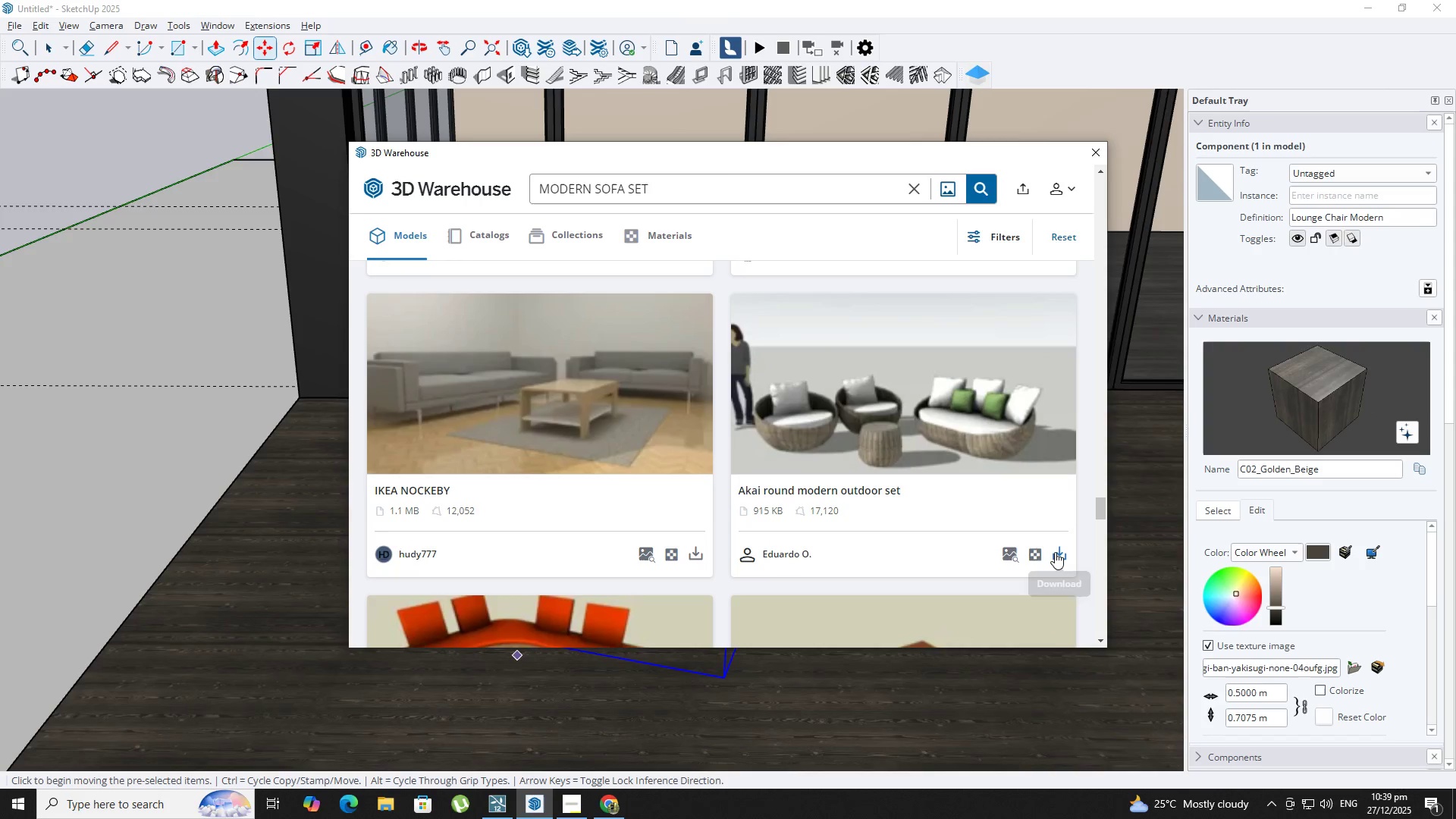 
left_click([1056, 553])
 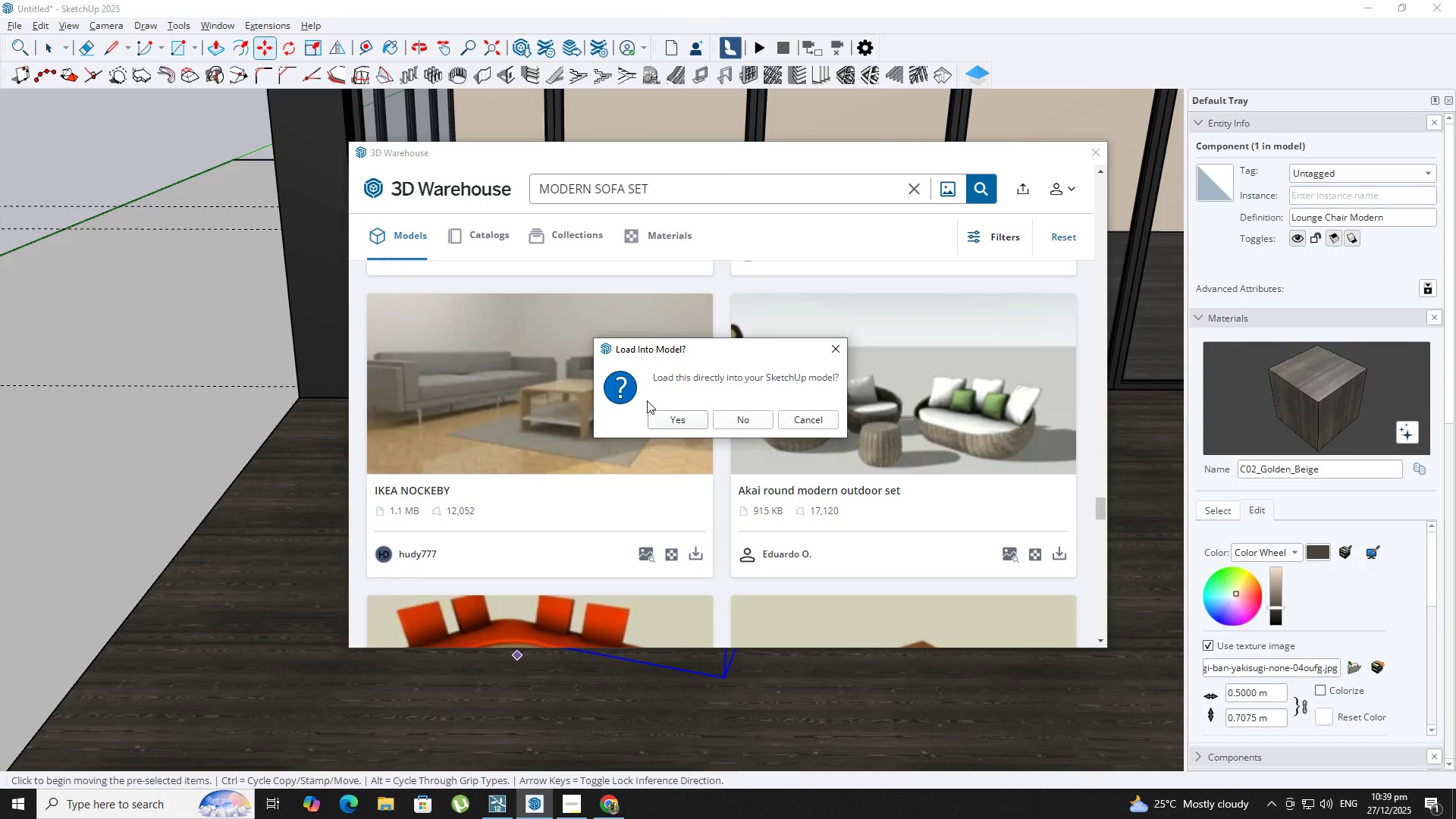 
left_click([675, 416])
 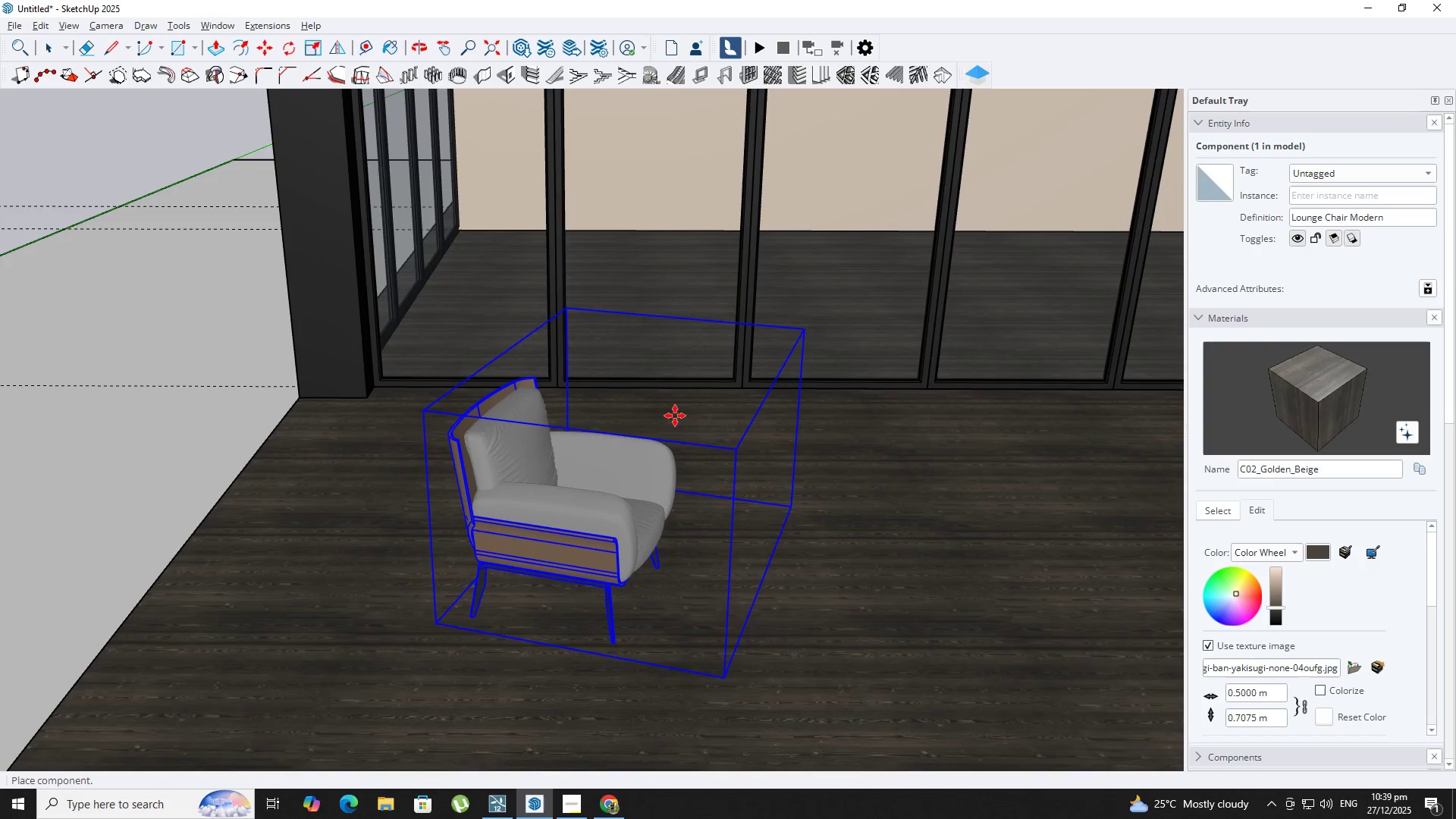 
scroll: coordinate [730, 449], scroll_direction: down, amount: 4.0
 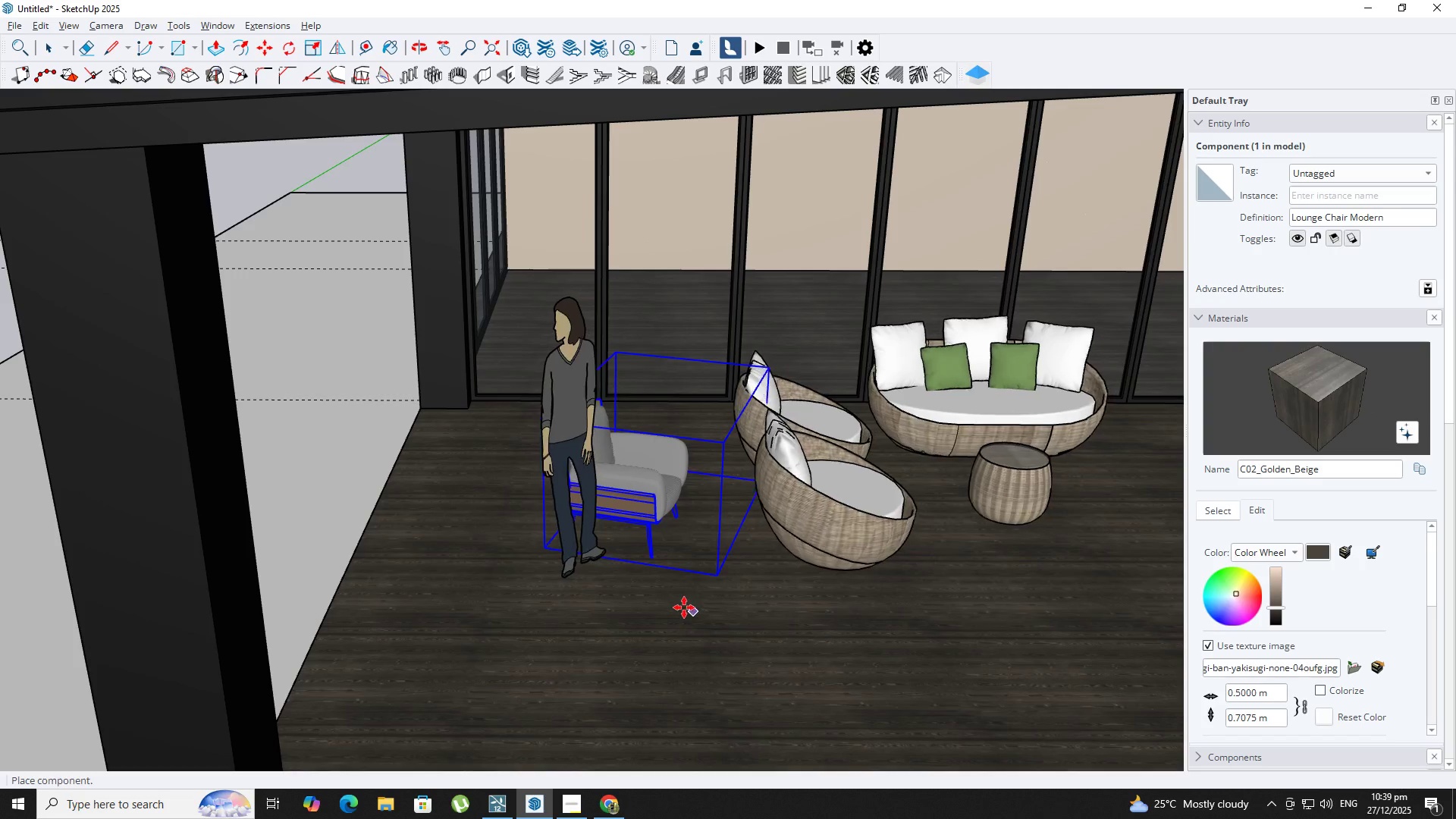 
left_click([686, 605])
 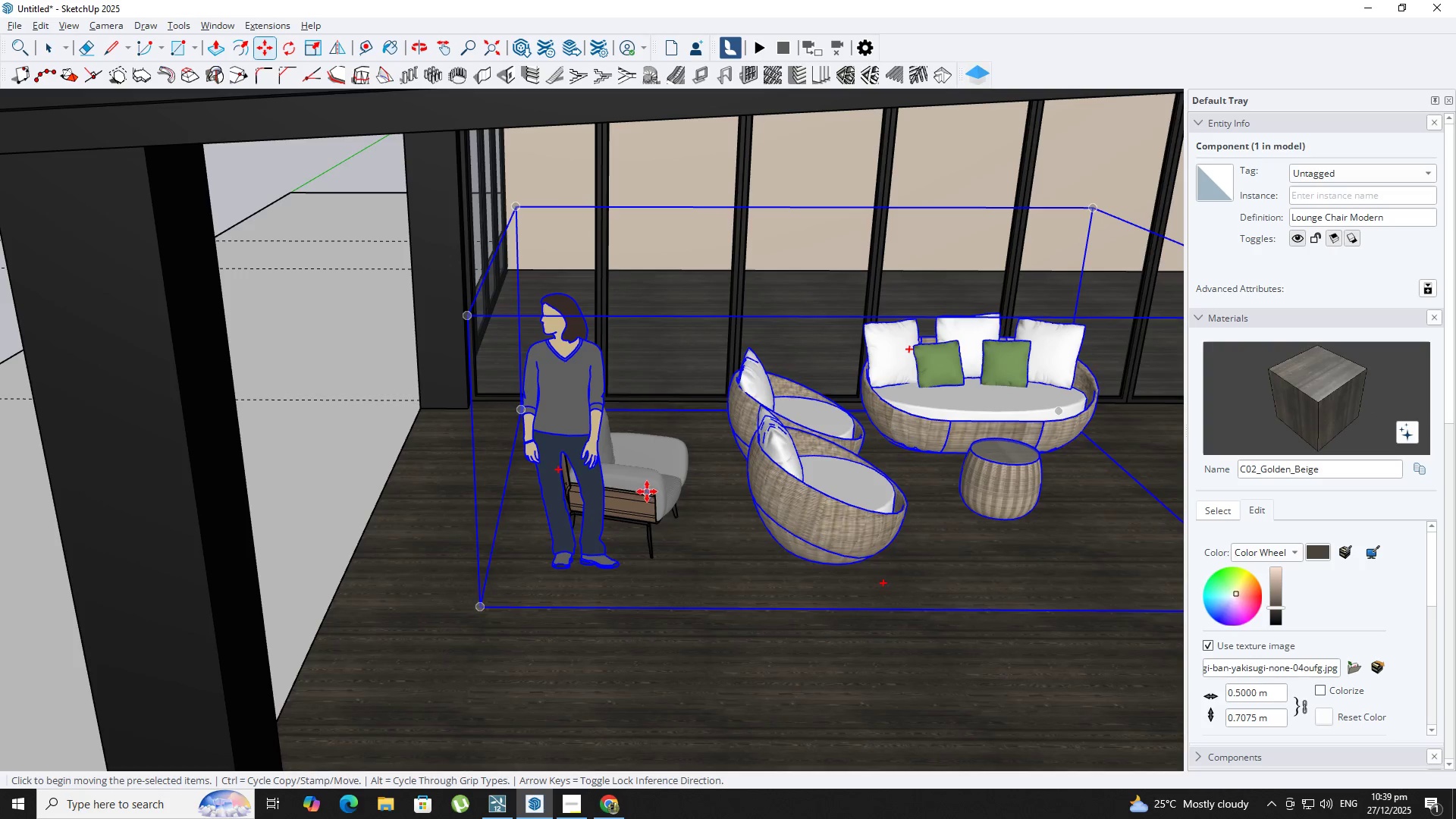 
key(Space)
 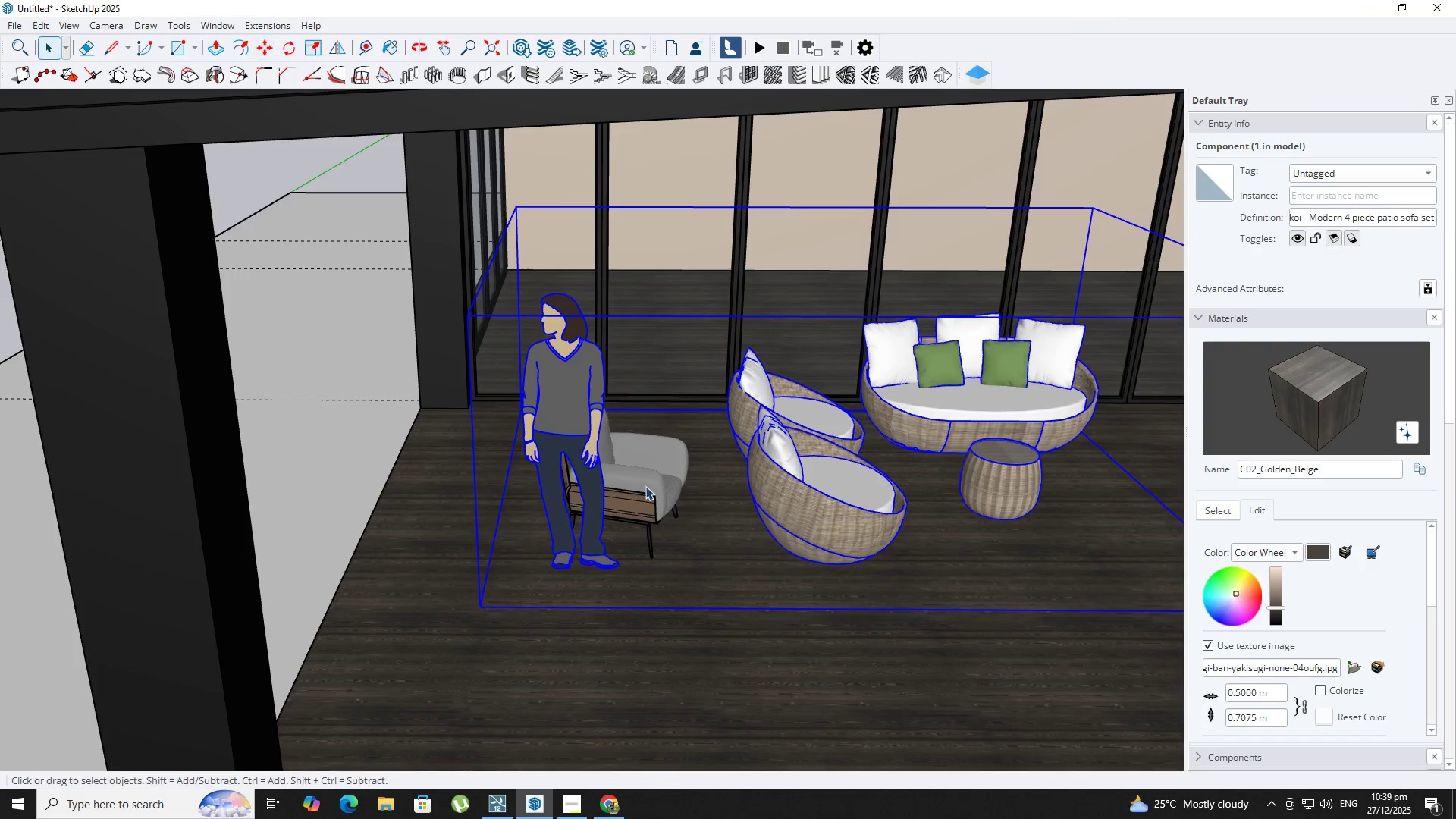 
left_click([645, 486])
 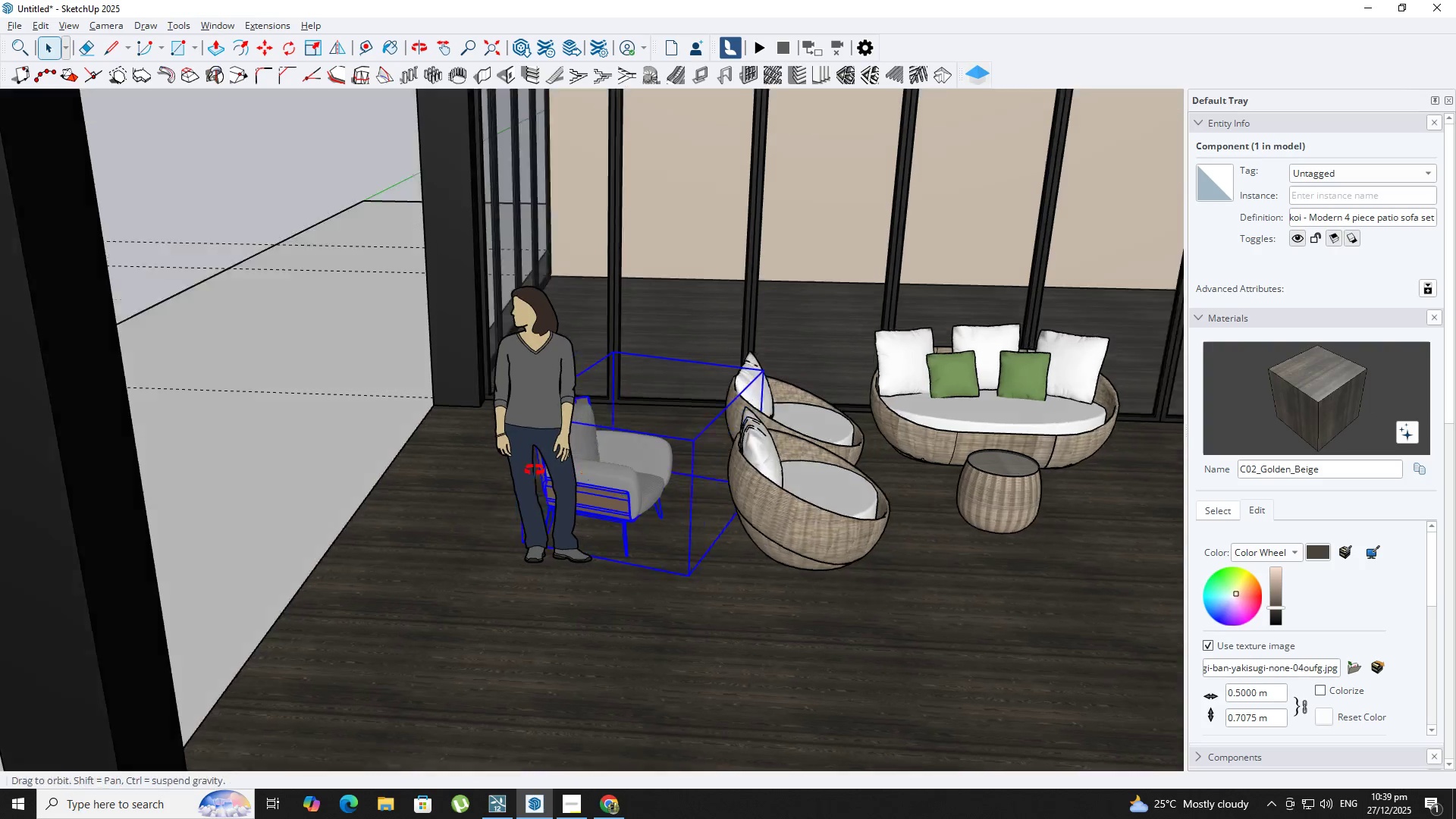 
scroll: coordinate [576, 477], scroll_direction: down, amount: 4.0
 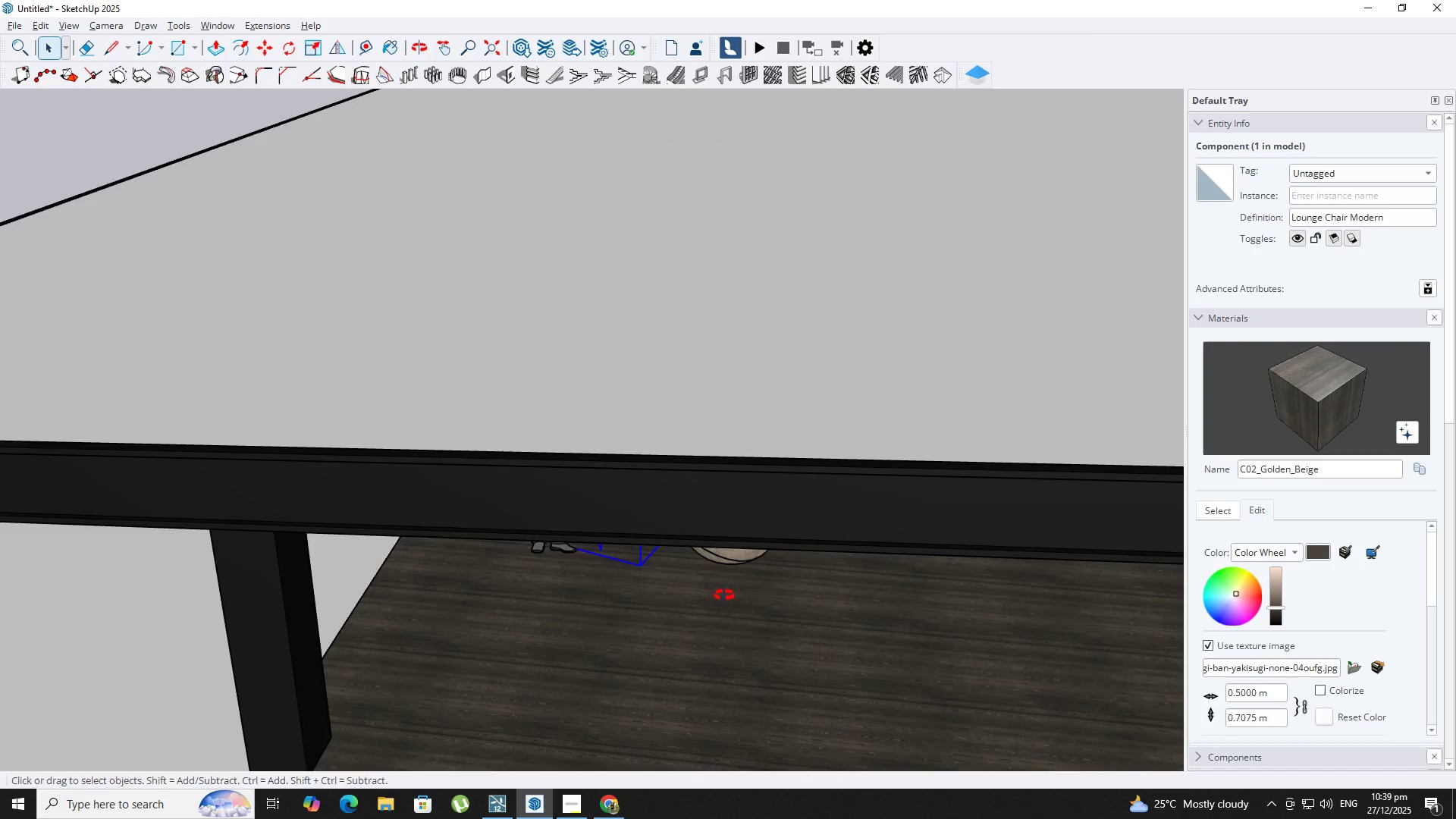 
key(Delete)
 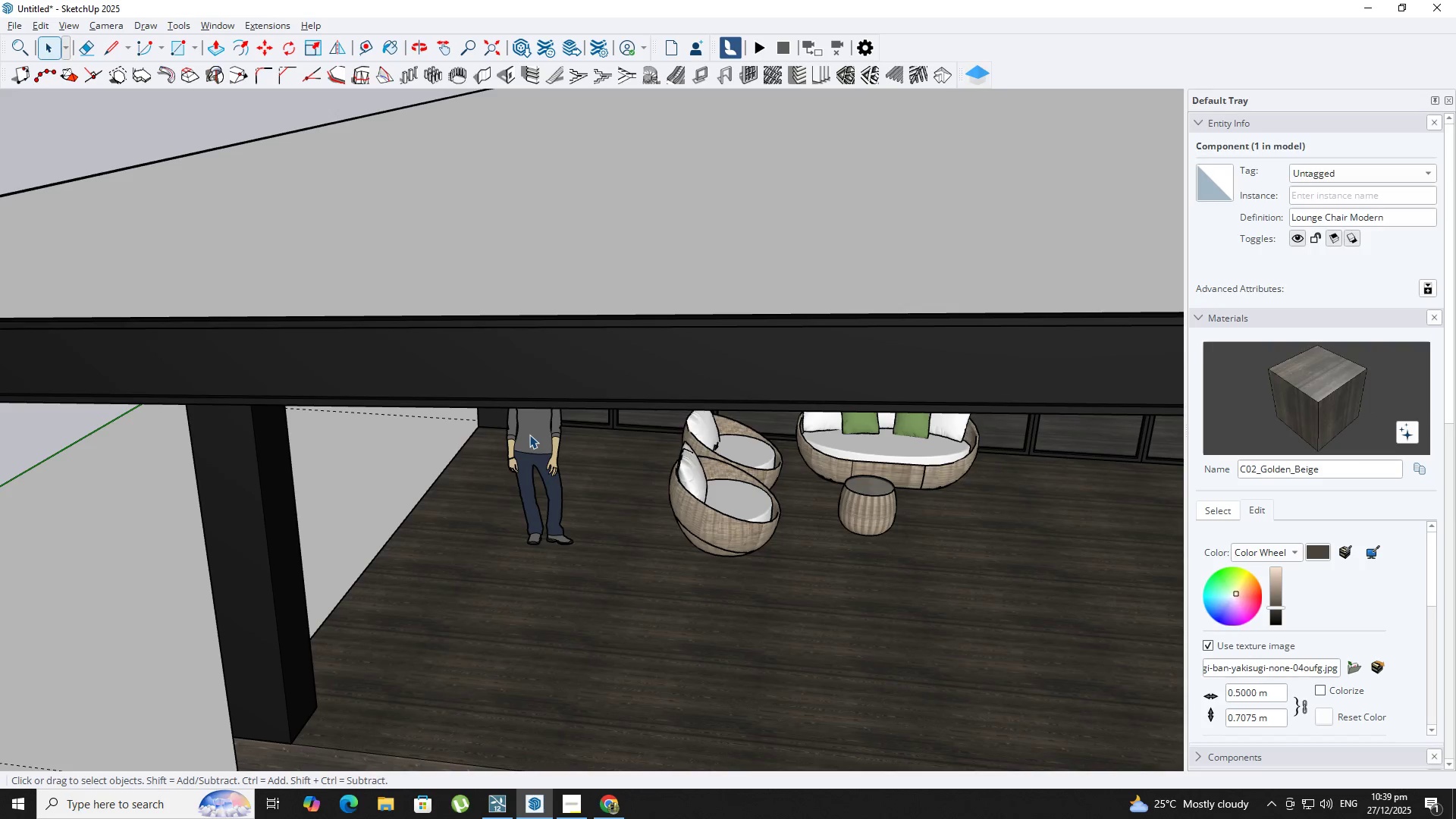 
double_click([529, 435])
 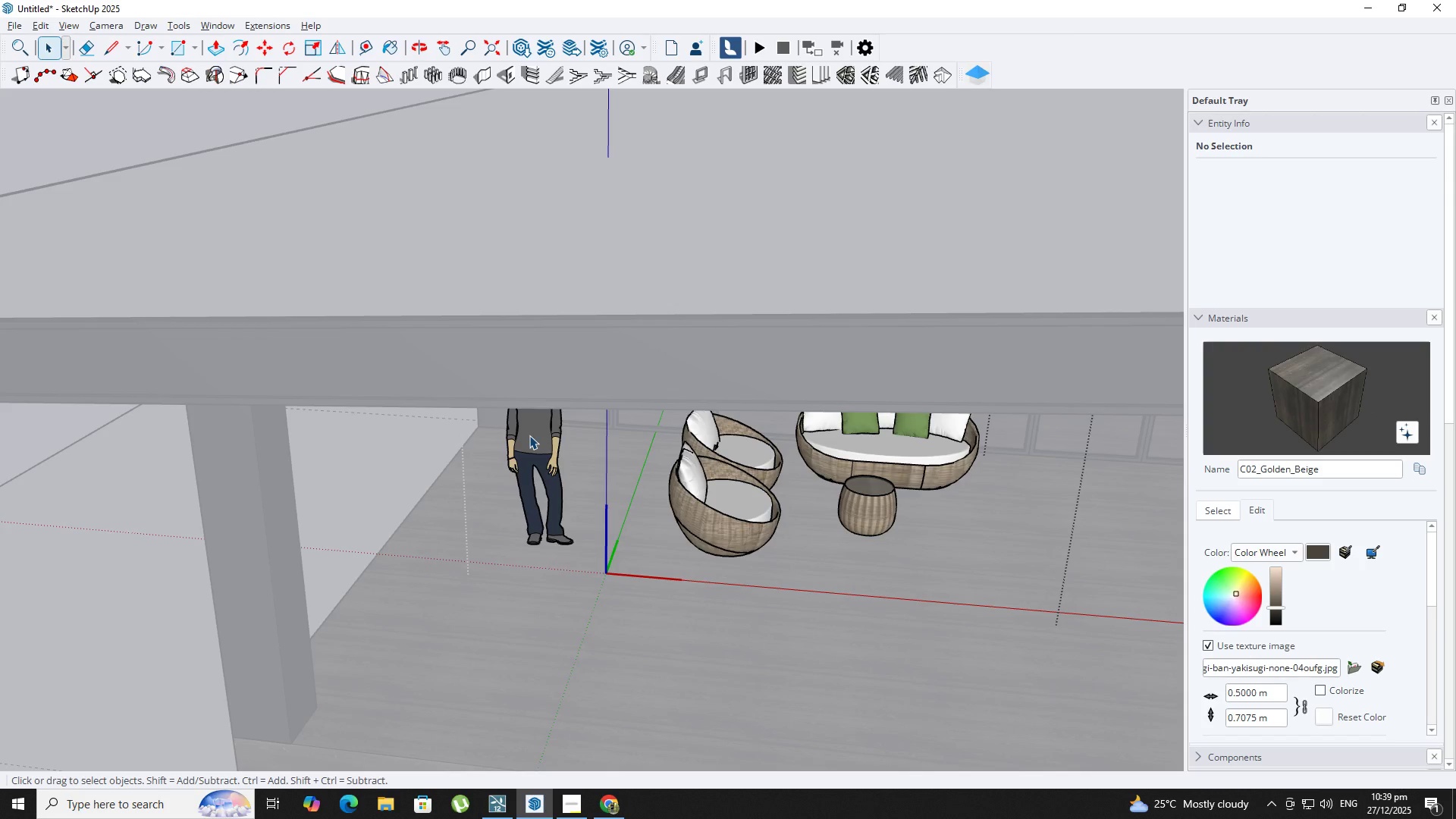 
key(Delete)
 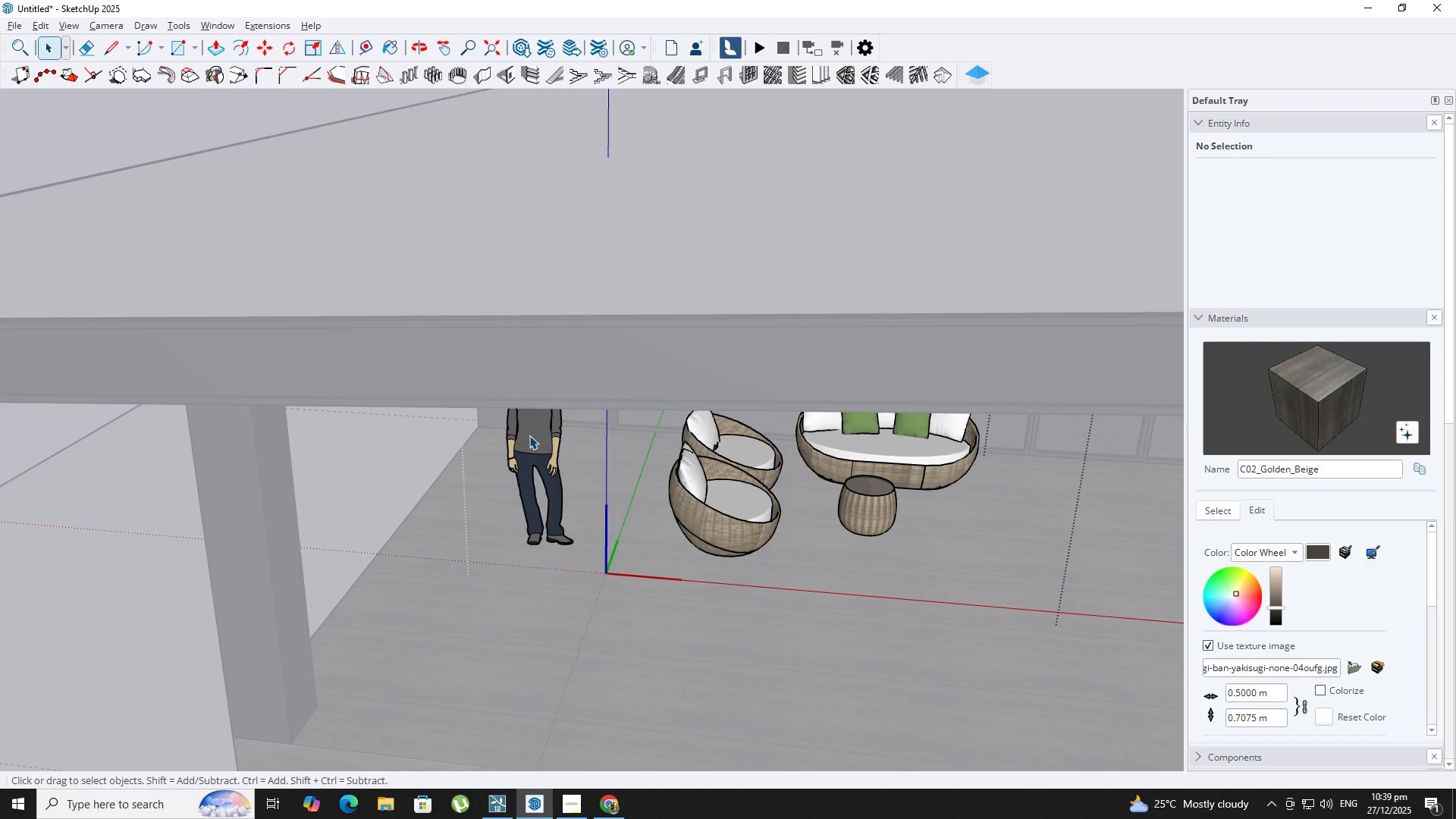 
left_click([529, 435])
 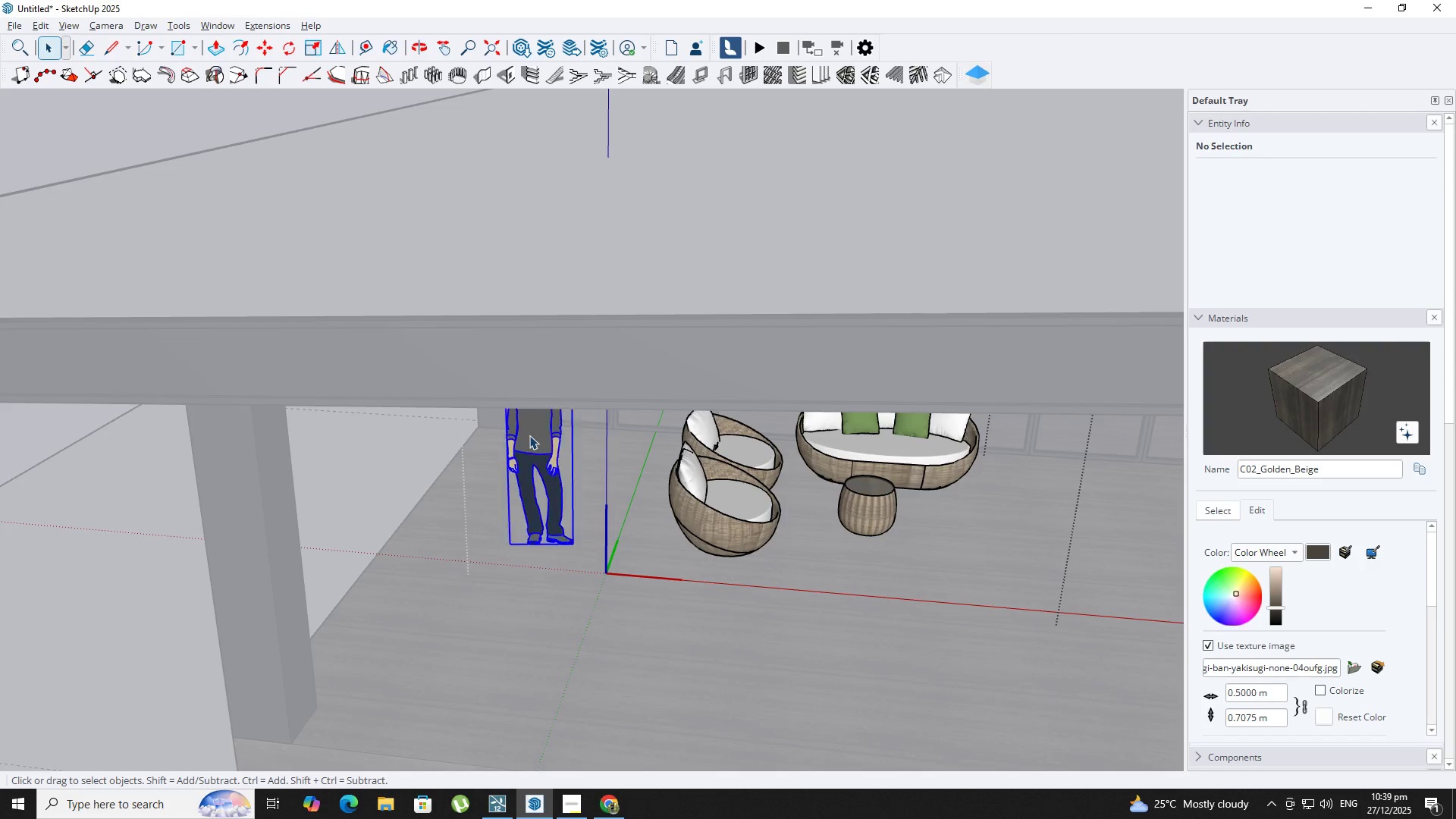 
key(Delete)
 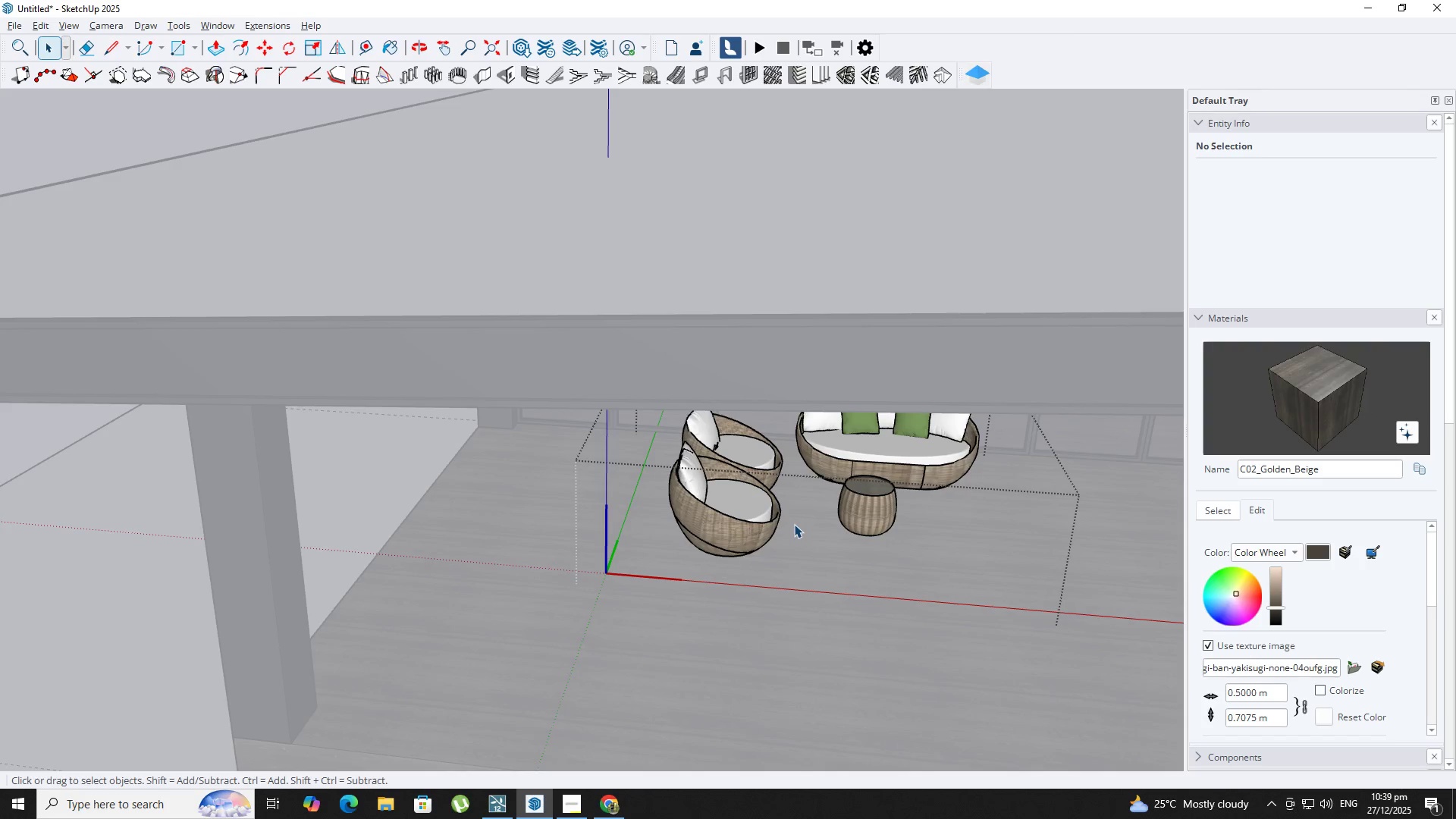 
hold_key(key=ShiftLeft, duration=0.8)
 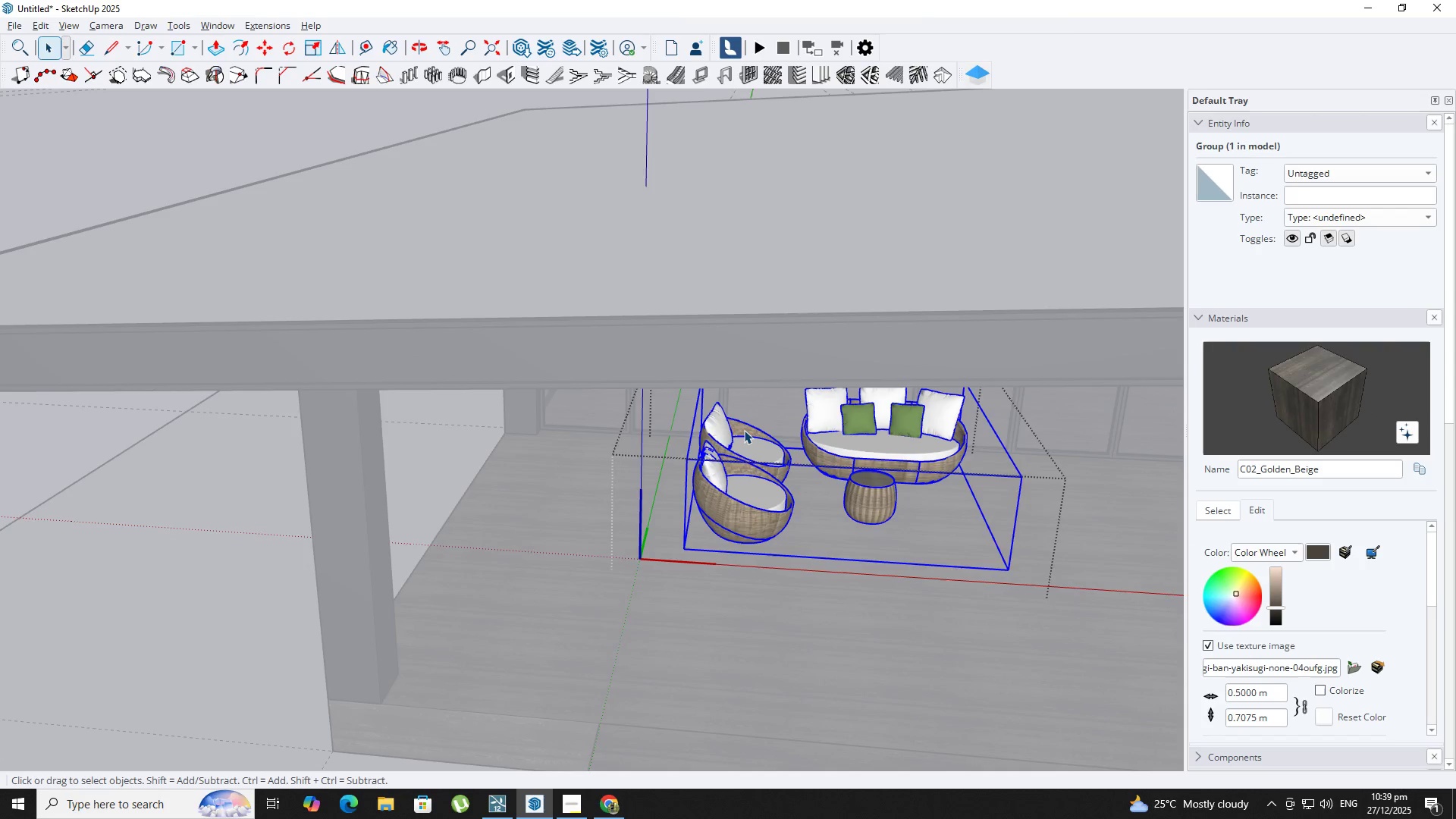 
scroll: coordinate [827, 501], scroll_direction: down, amount: 1.0
 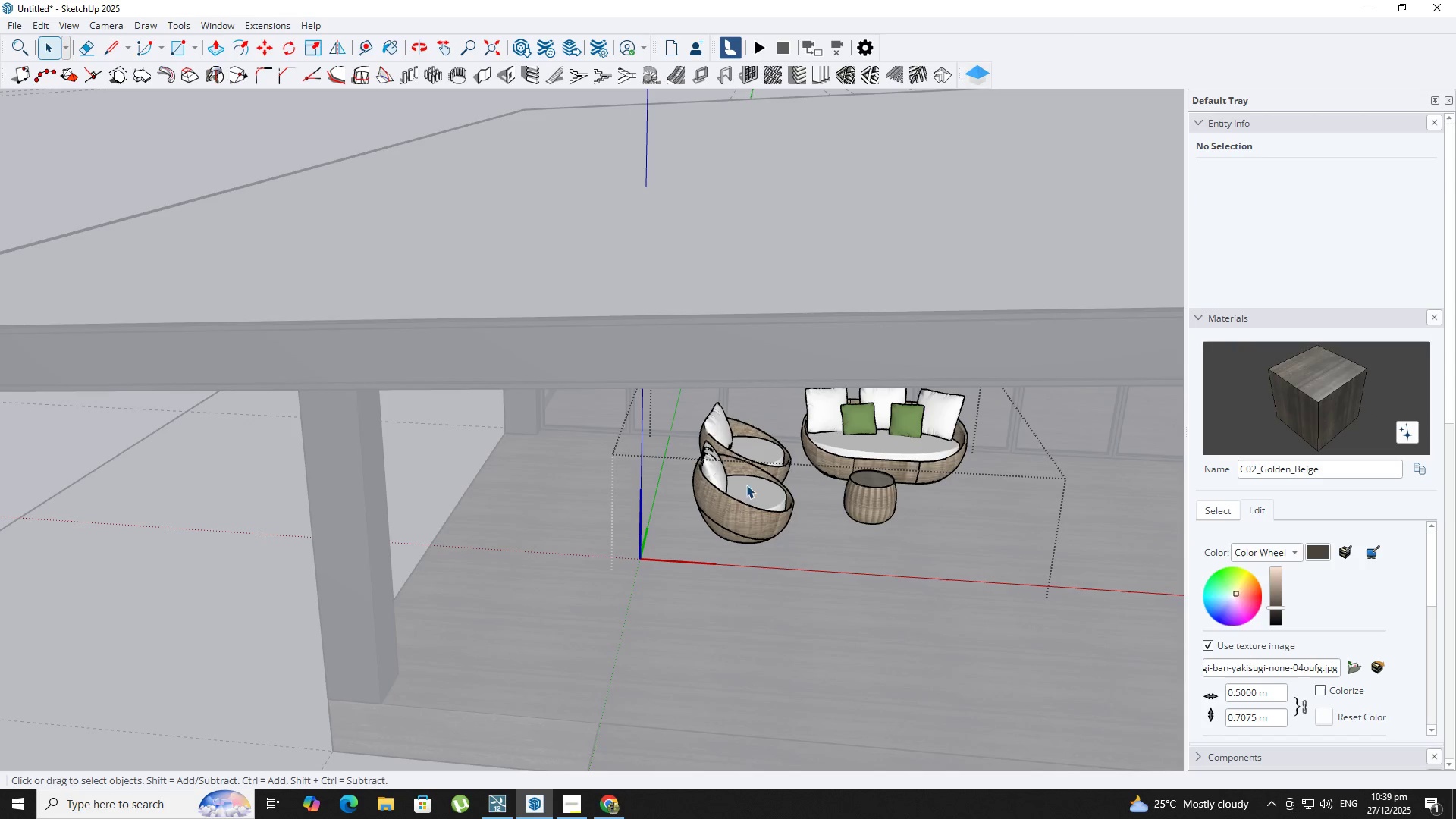 
double_click([744, 430])
 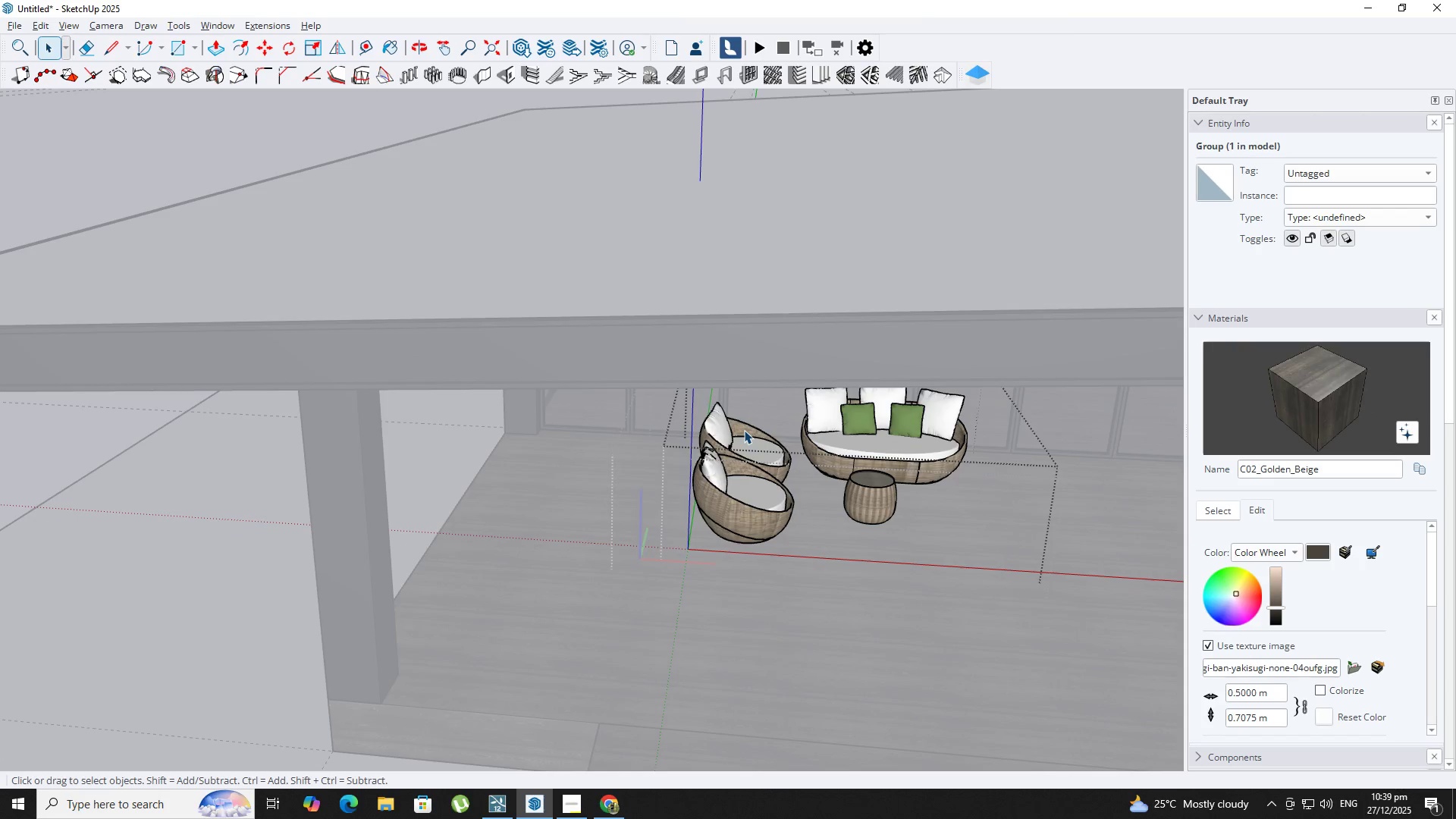 
triple_click([744, 430])
 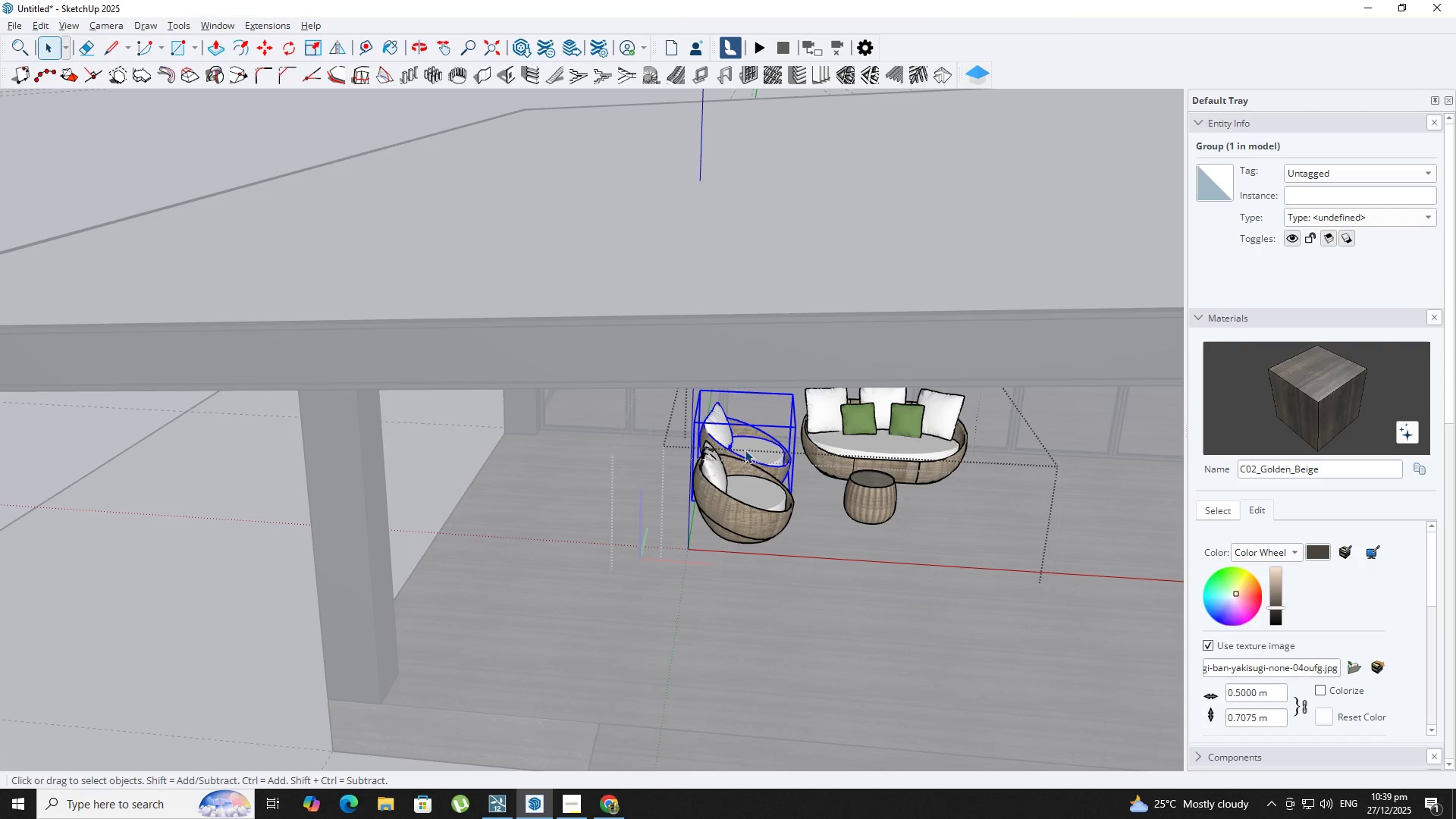 
hold_key(key=ShiftLeft, duration=0.42)
triple_click([741, 474])
 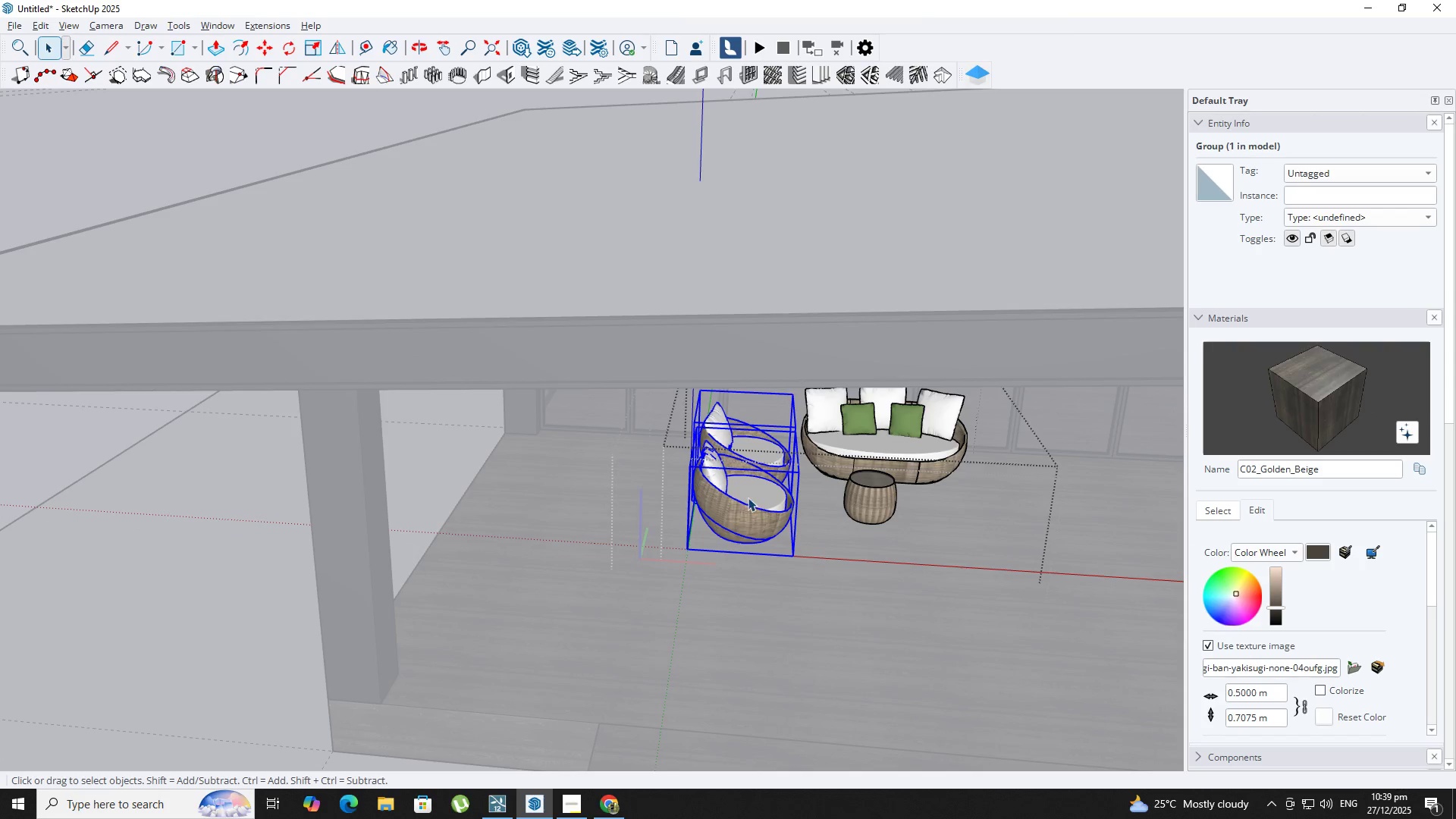 
key(M)
 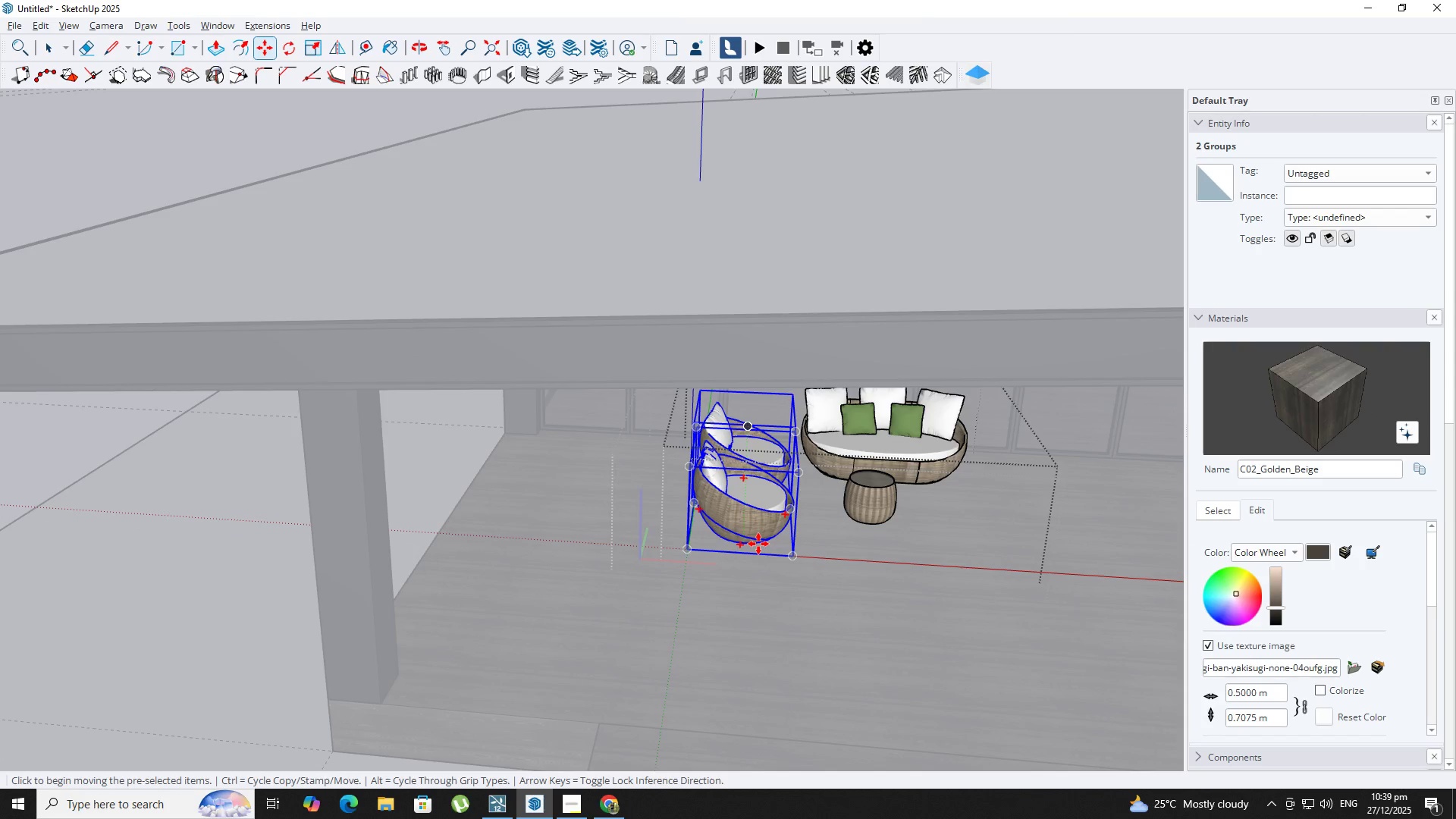 
left_click([758, 544])
 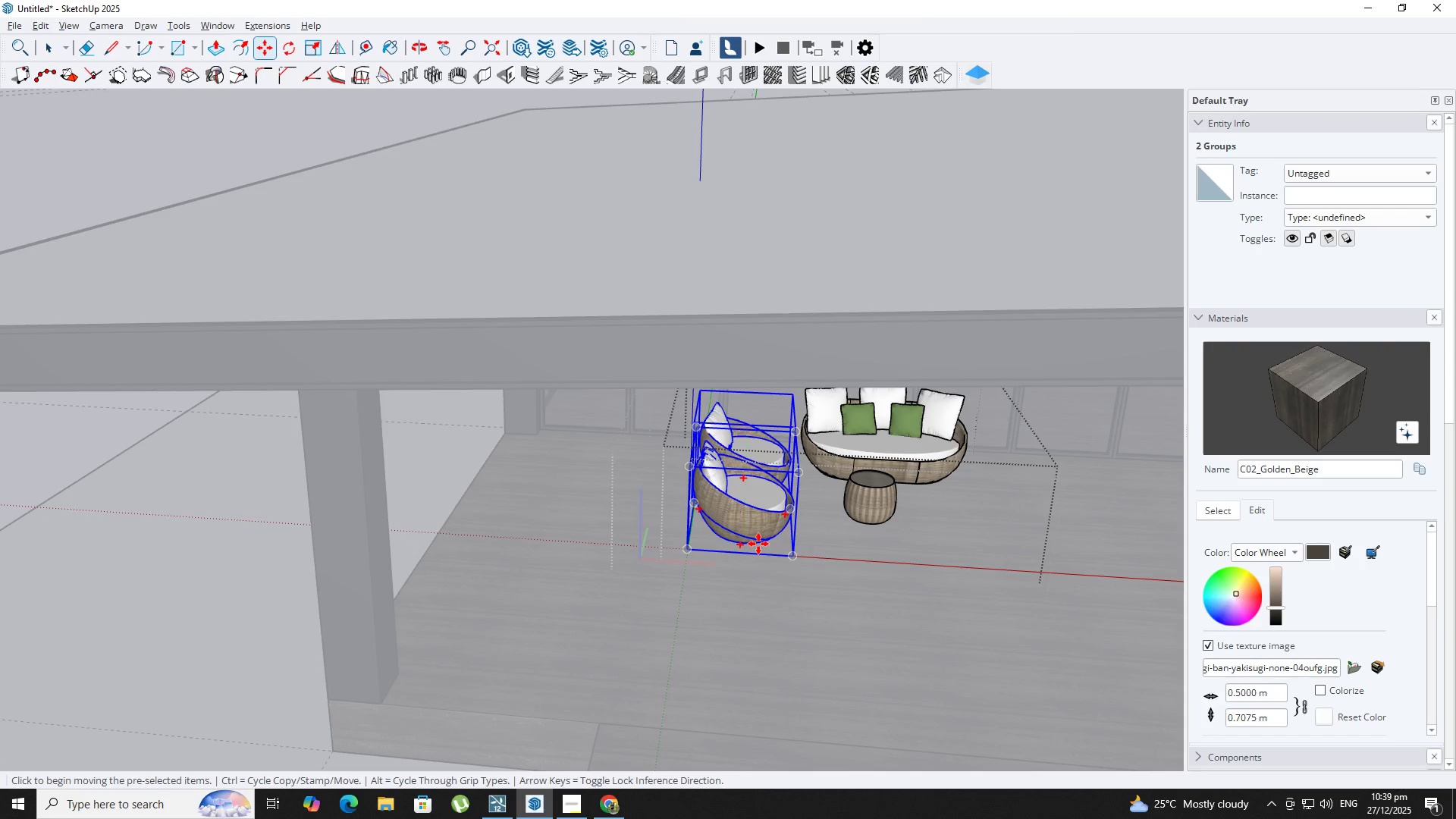 
key(Control+ControlLeft)
 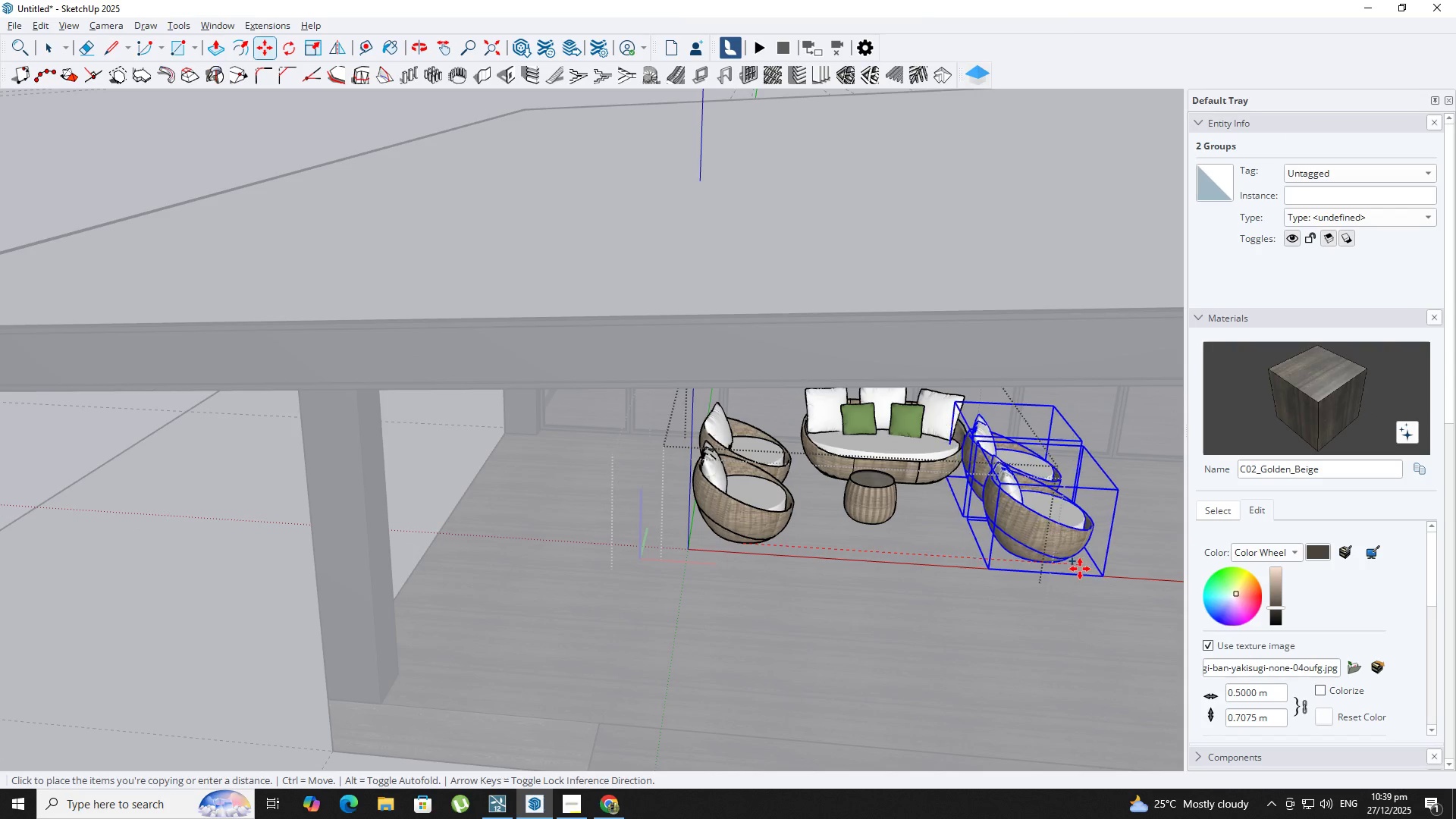 
left_click([1081, 570])
 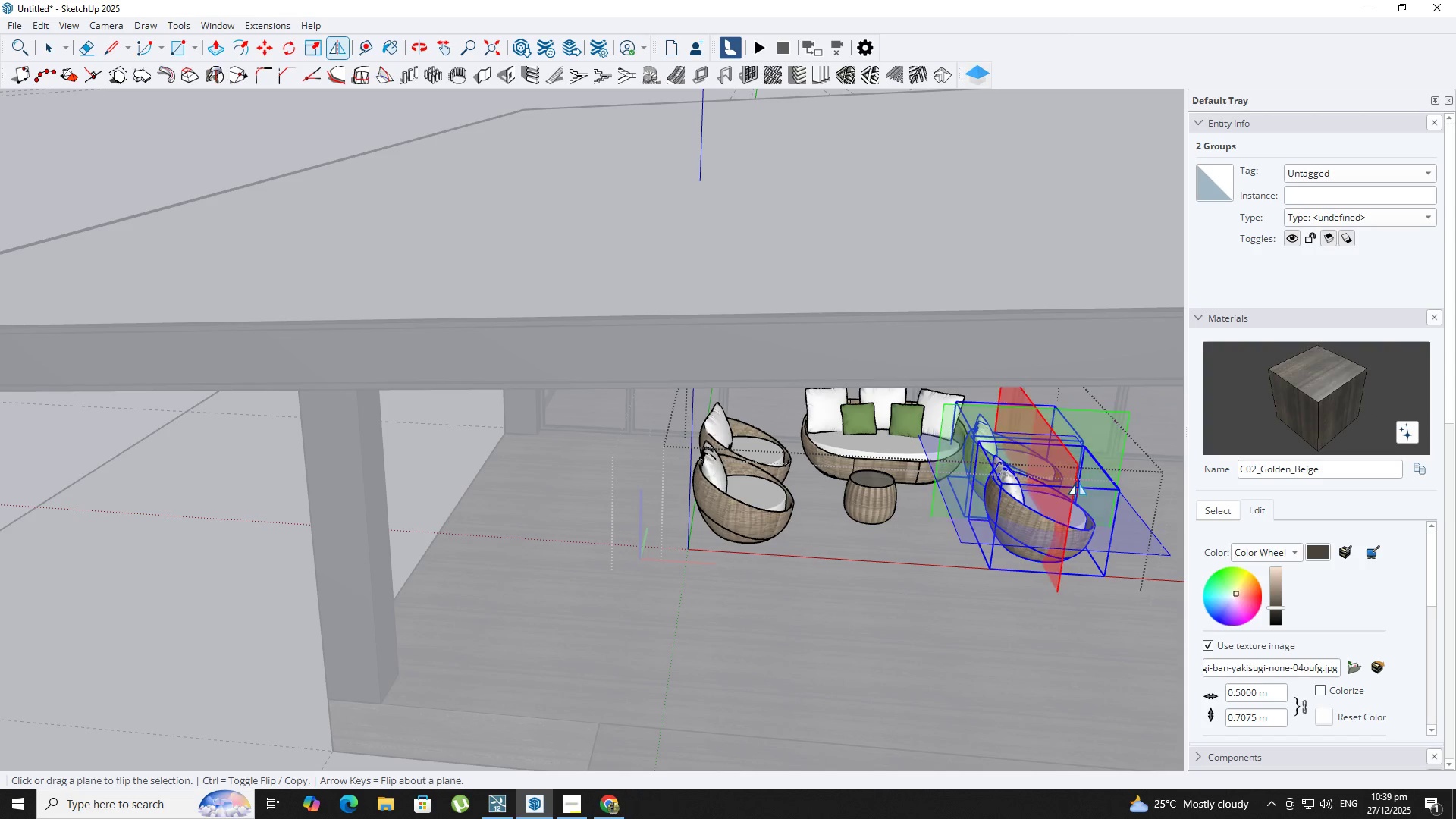 
hold_key(key=ShiftLeft, duration=0.44)
 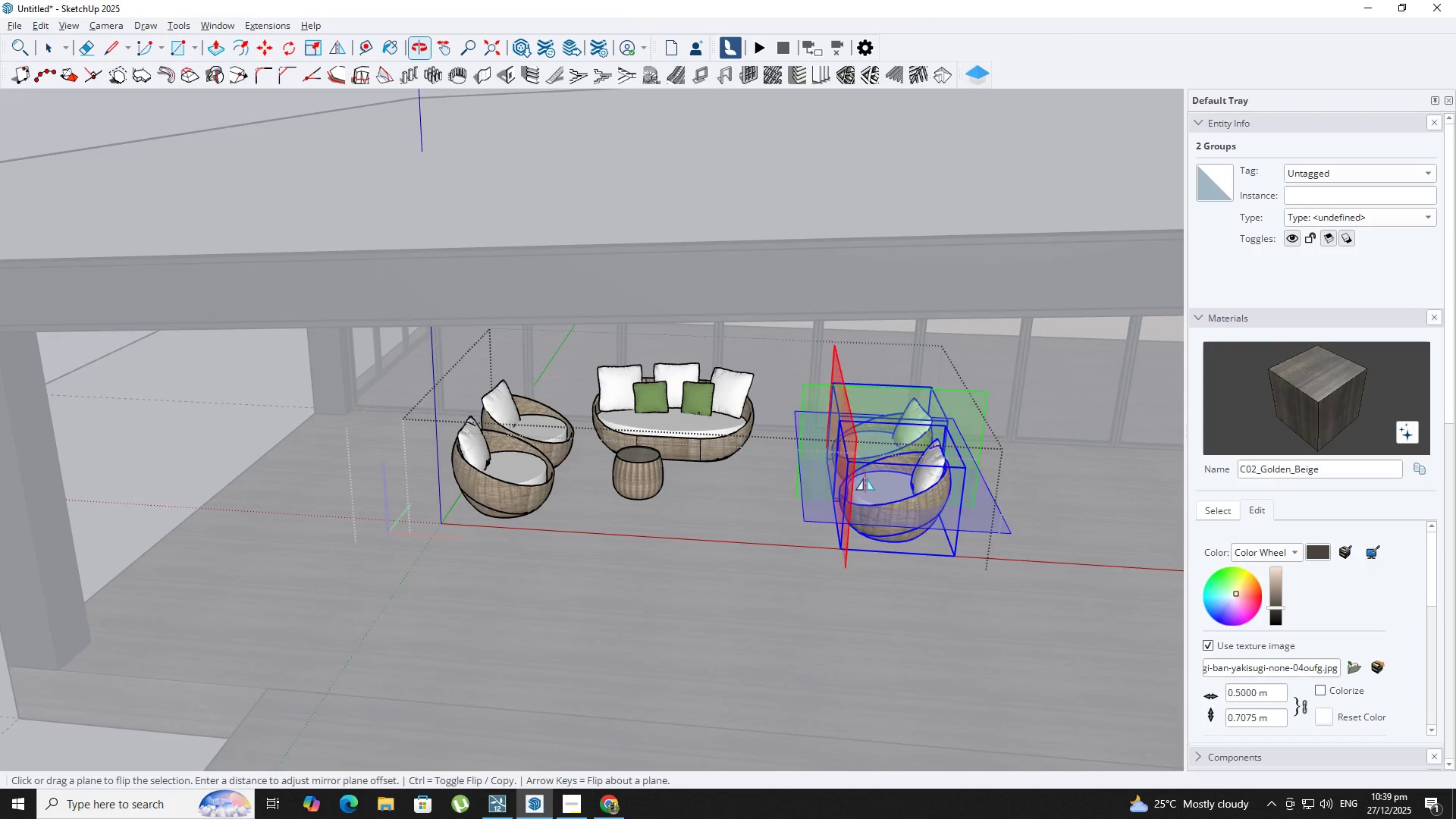 
key(Space)
 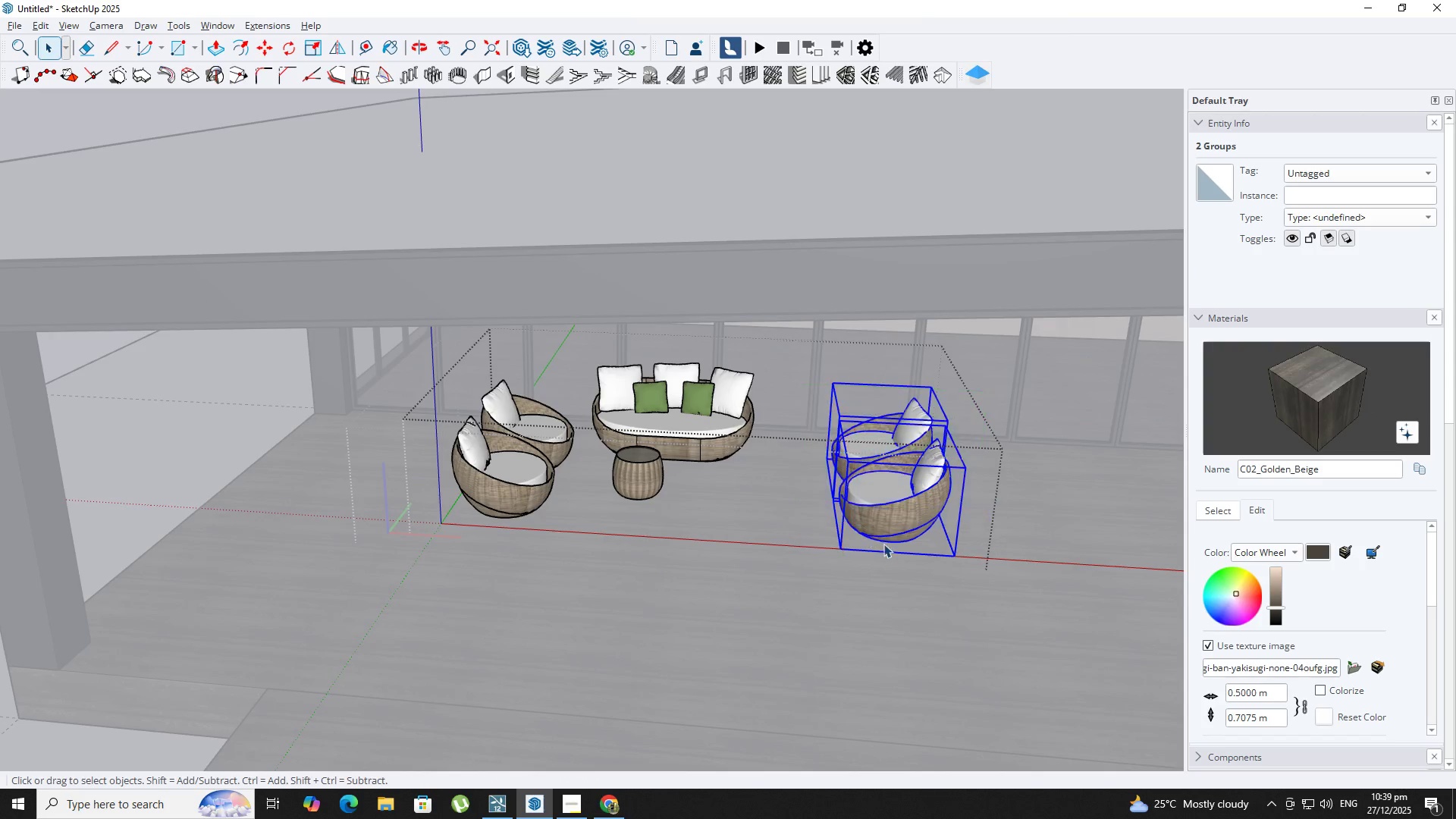 
key(M)
 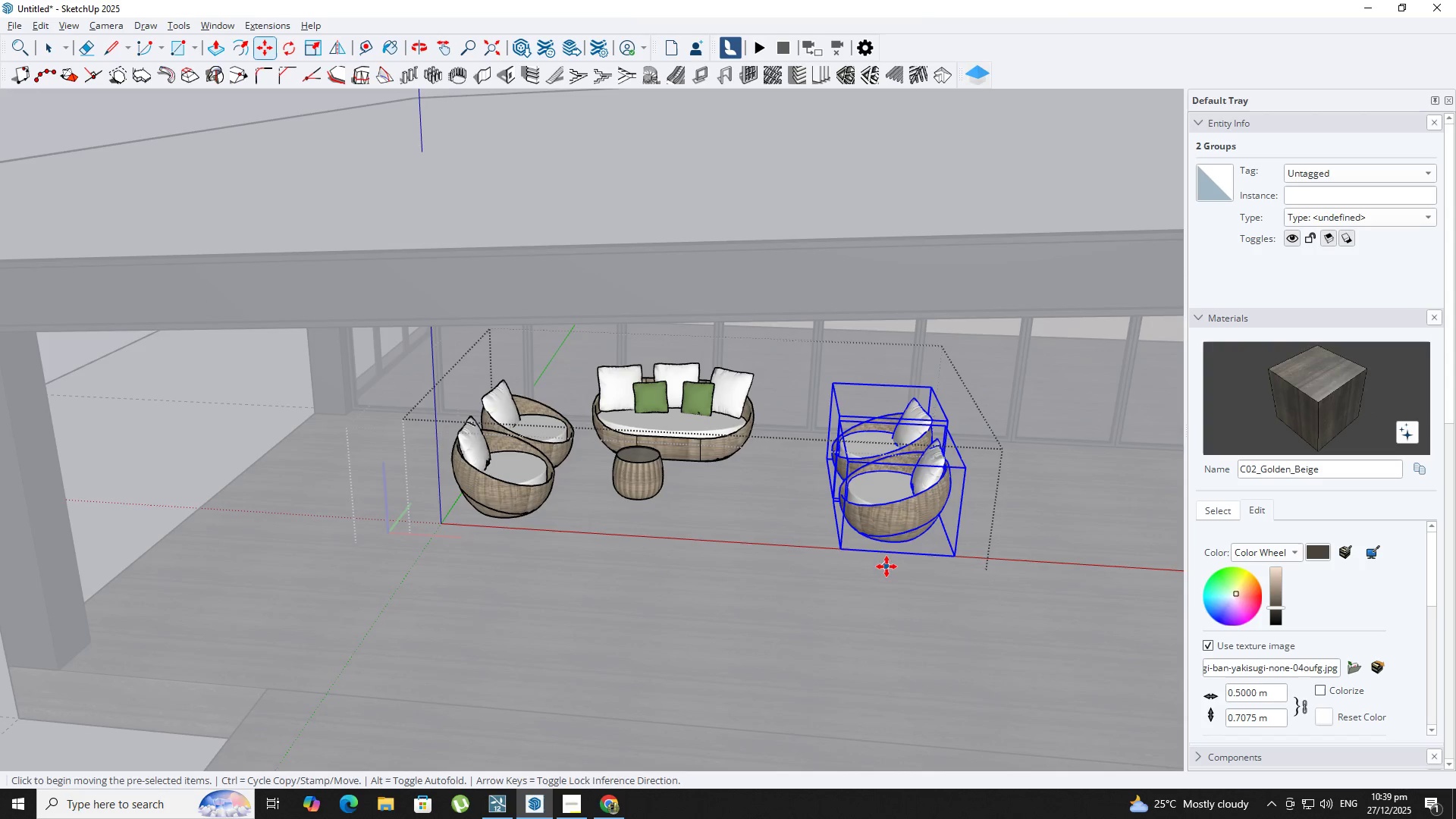 
left_click([886, 566])
 